 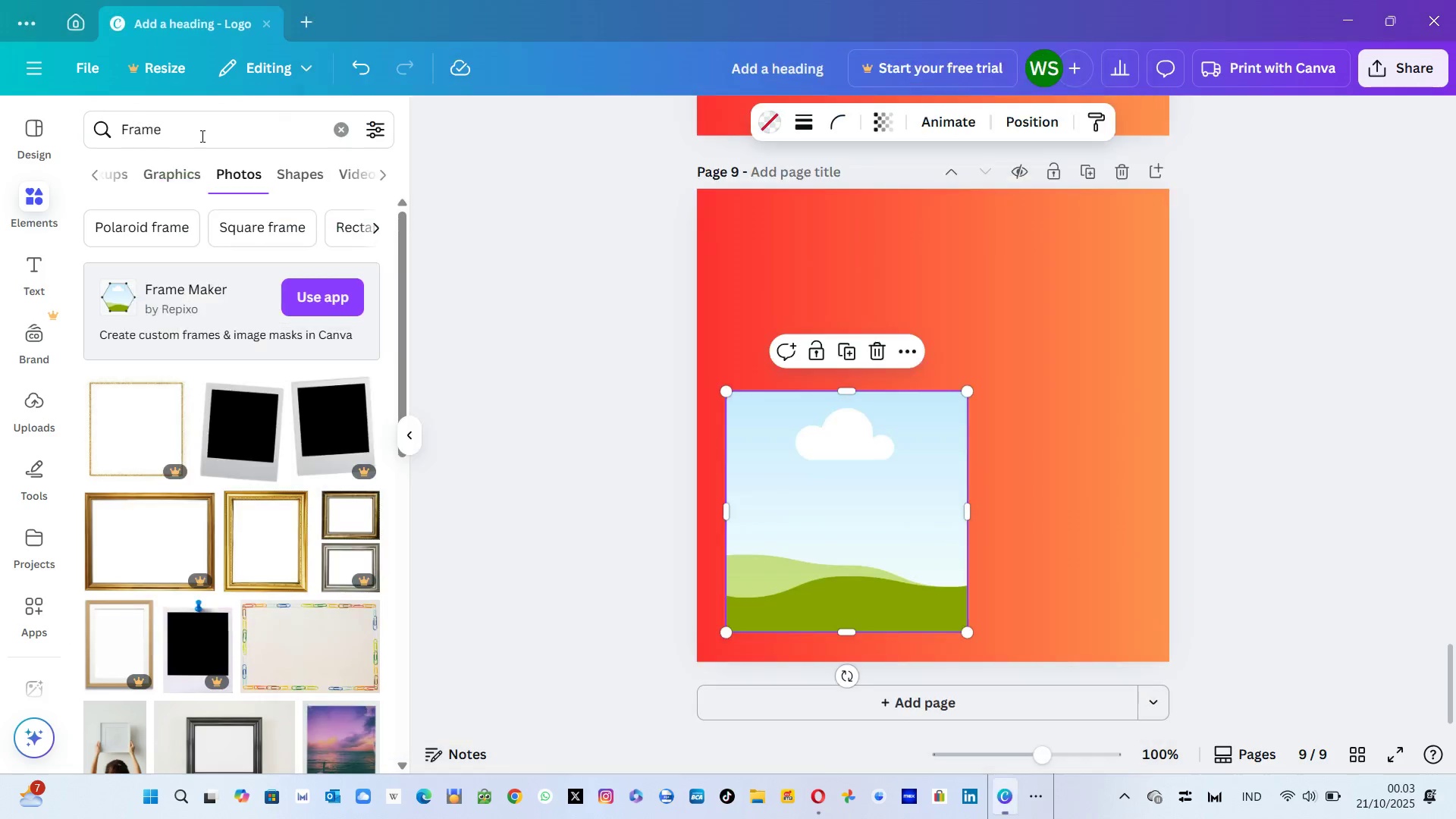 
key(Alt+Tab)
 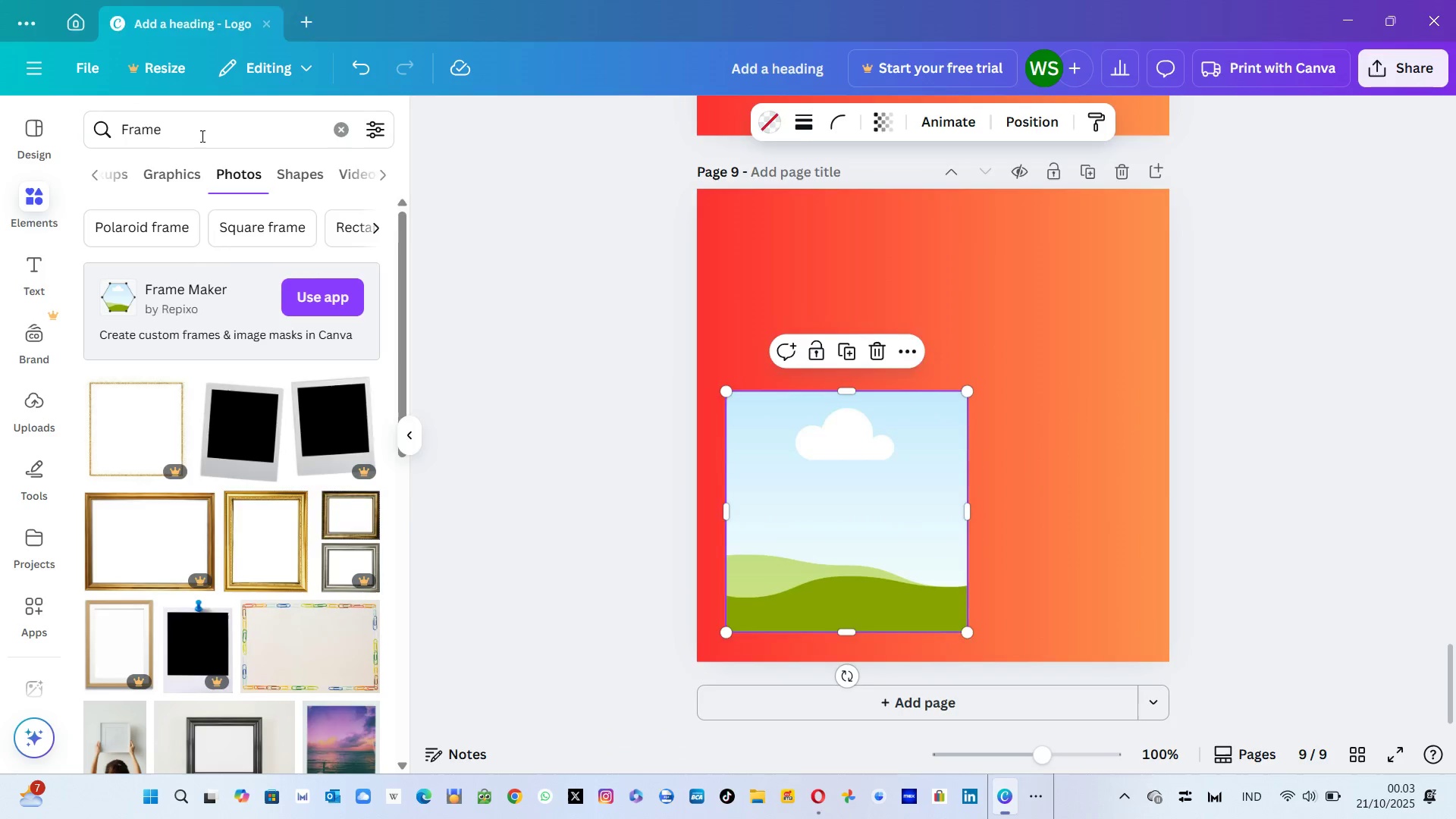 
key(Alt+Tab)
 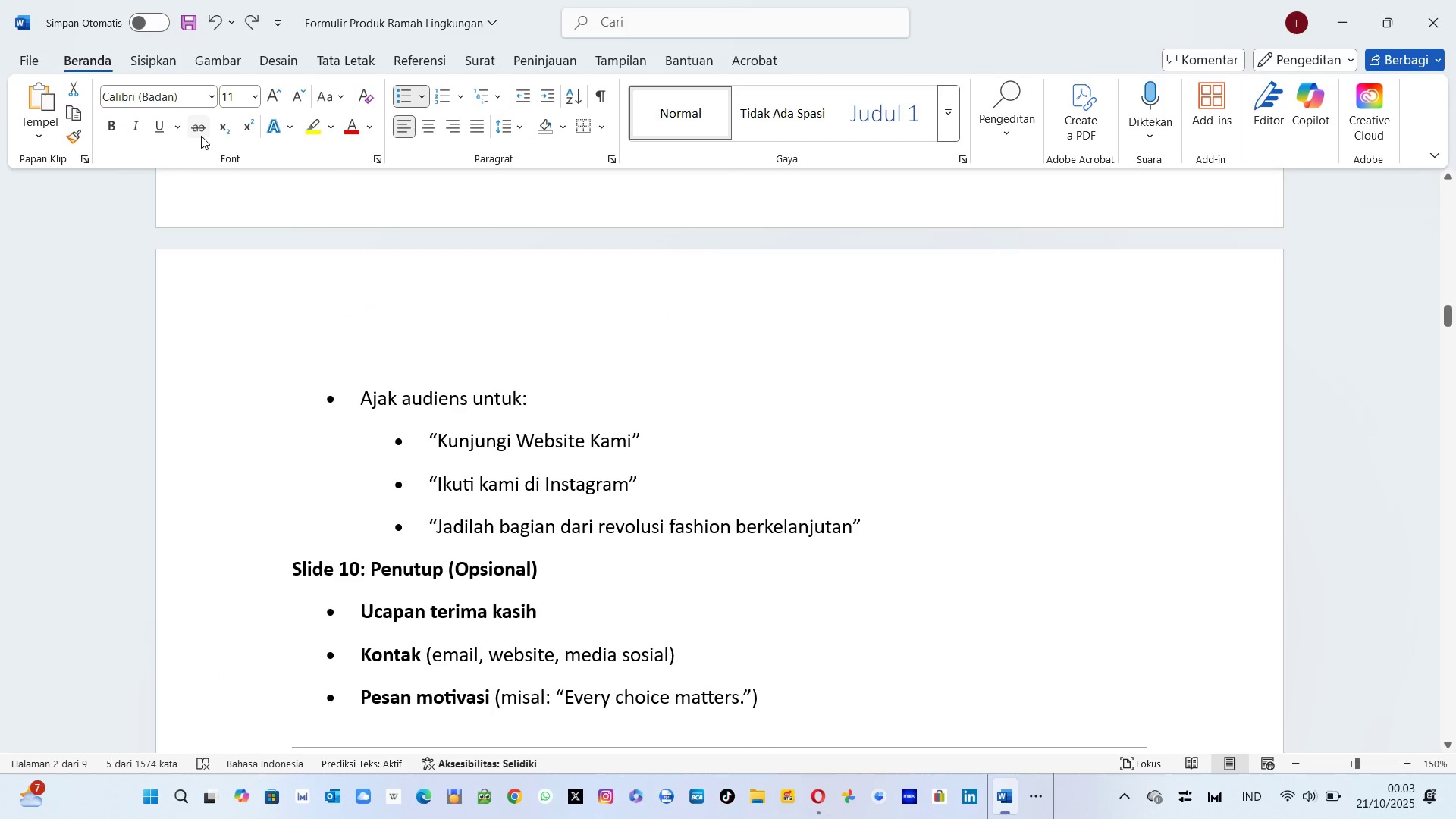 
key(Alt+Tab)
 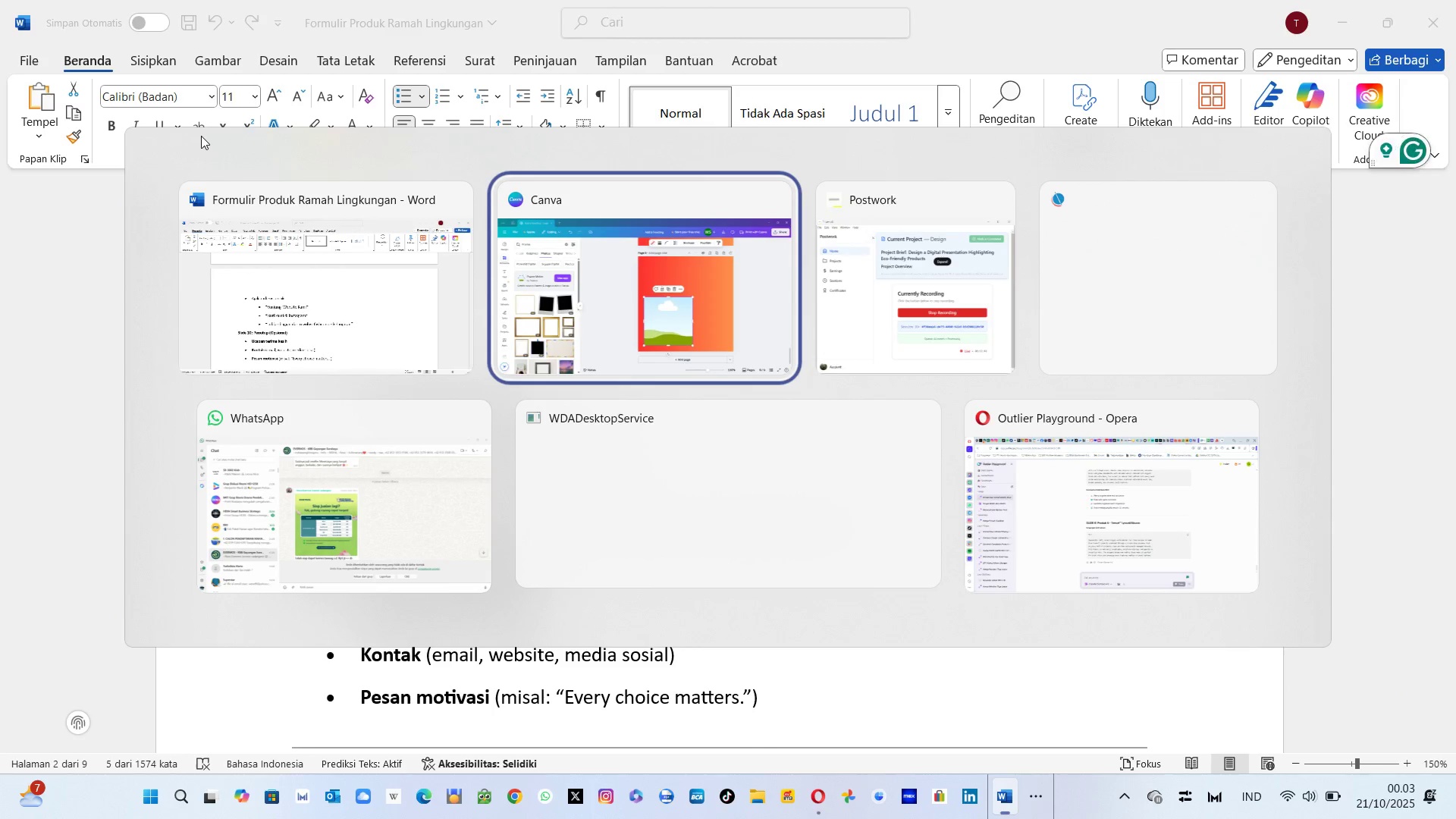 
key(Alt+Tab)
 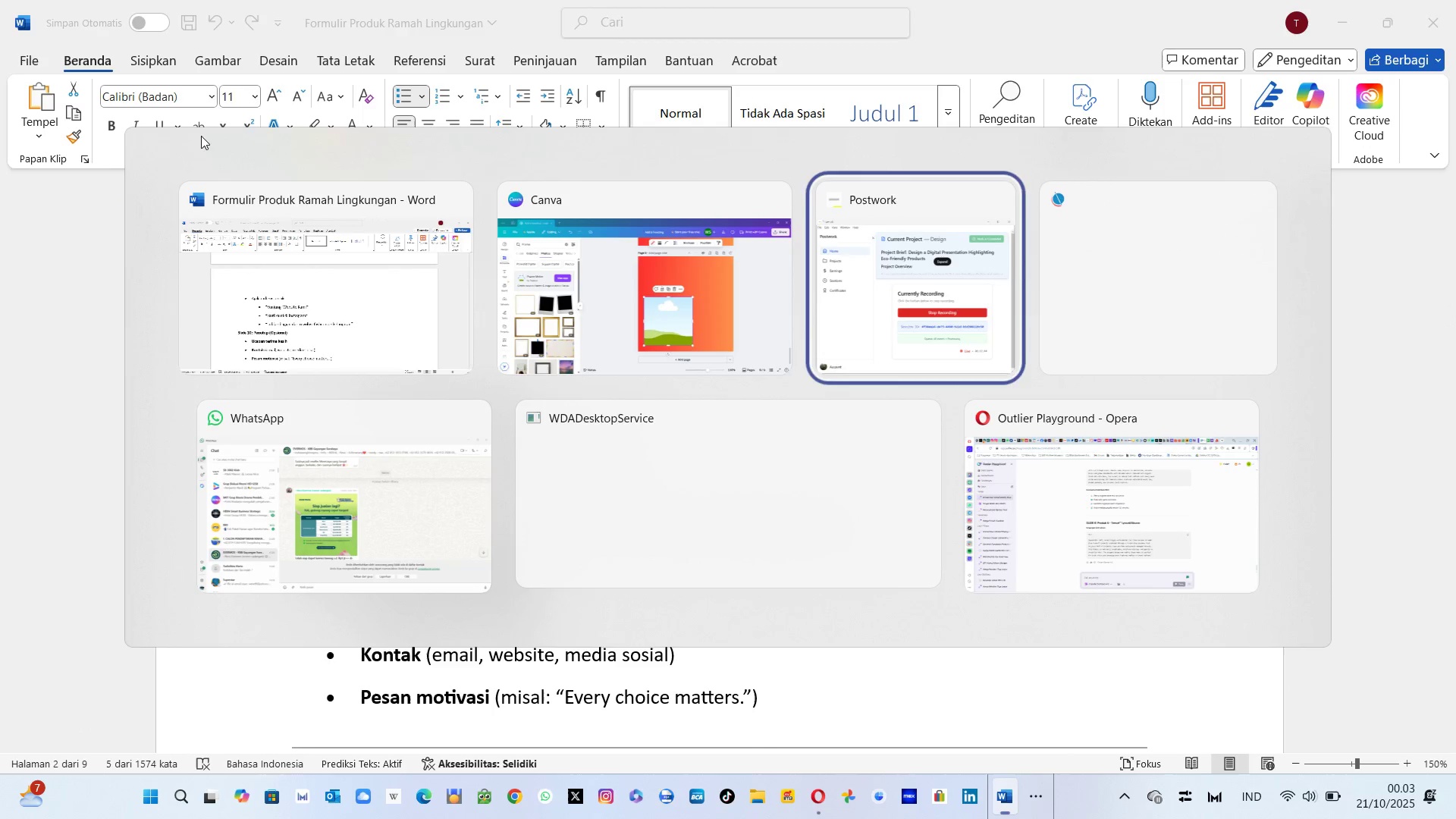 
key(Alt+Tab)
 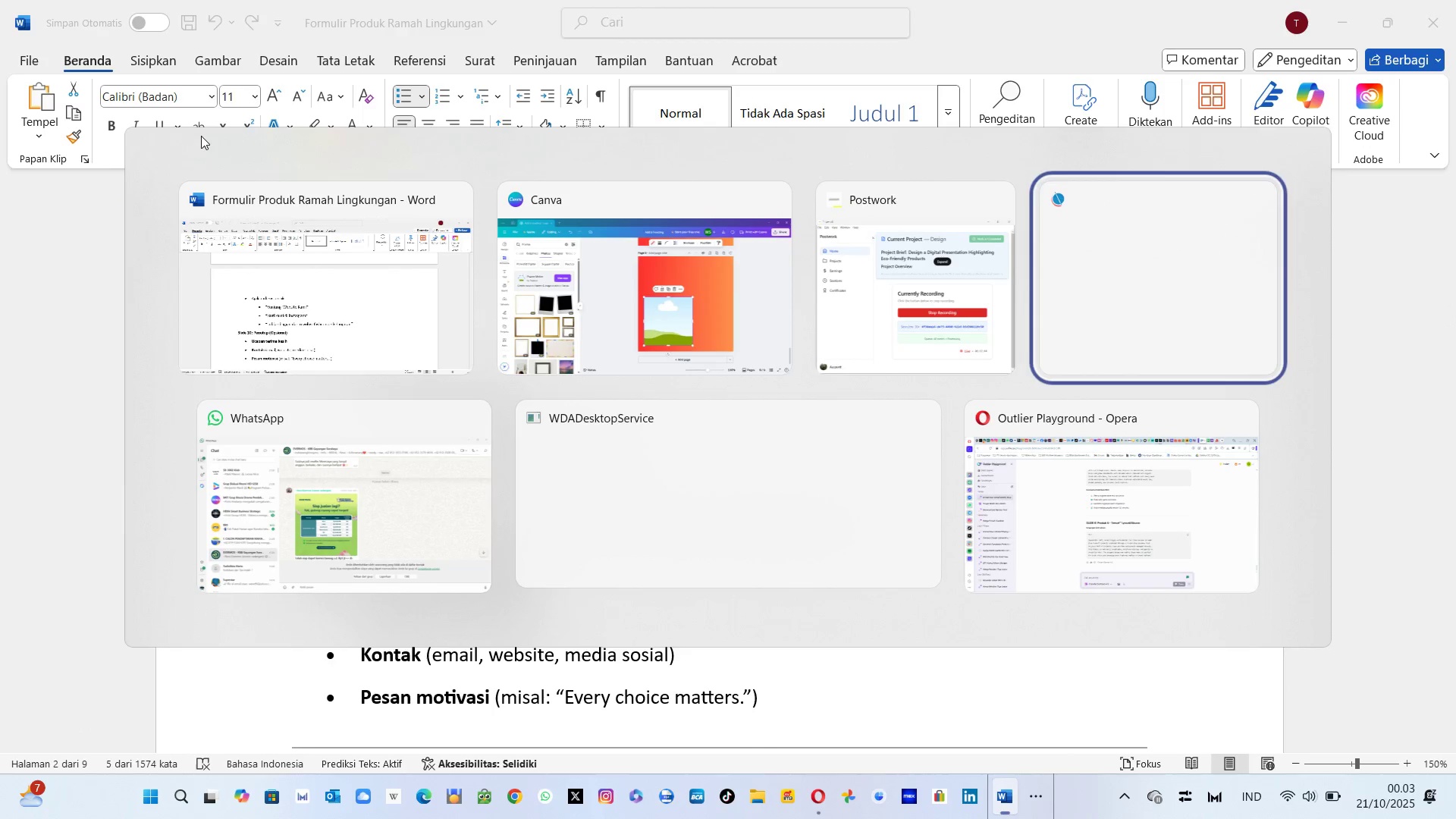 
key(Alt+Tab)
 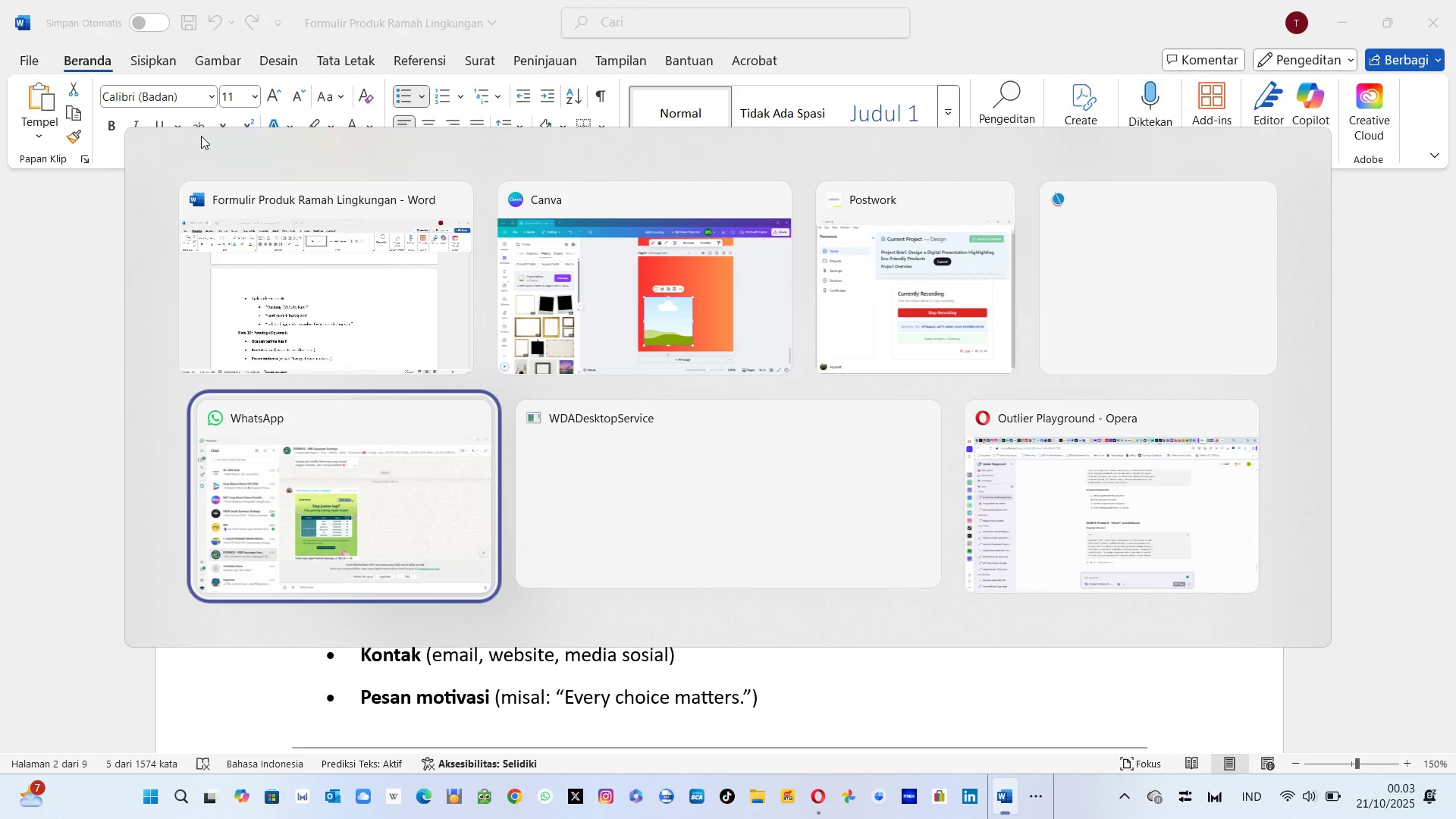 
key(Alt+Tab)
 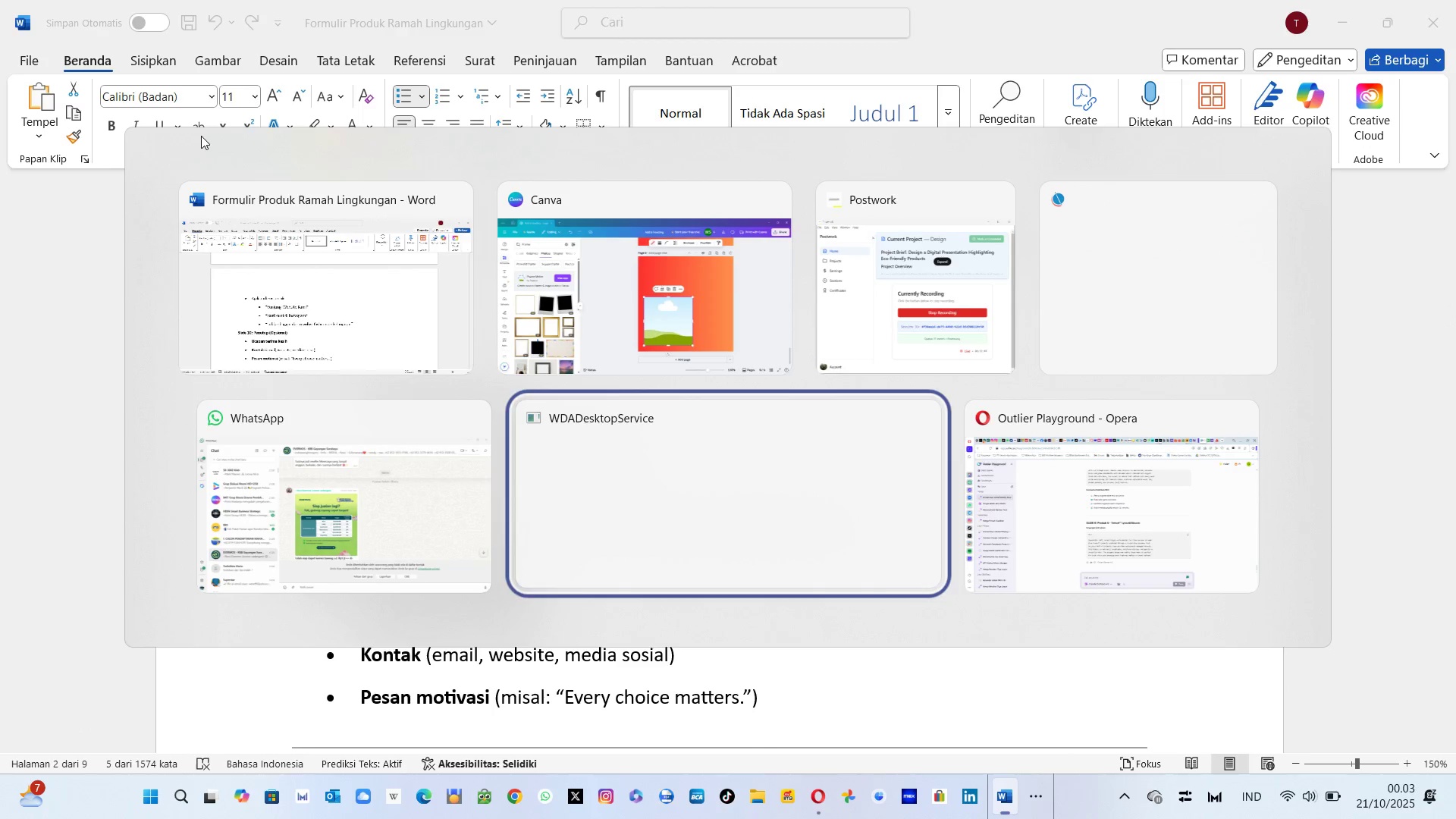 
key(Alt+Tab)
 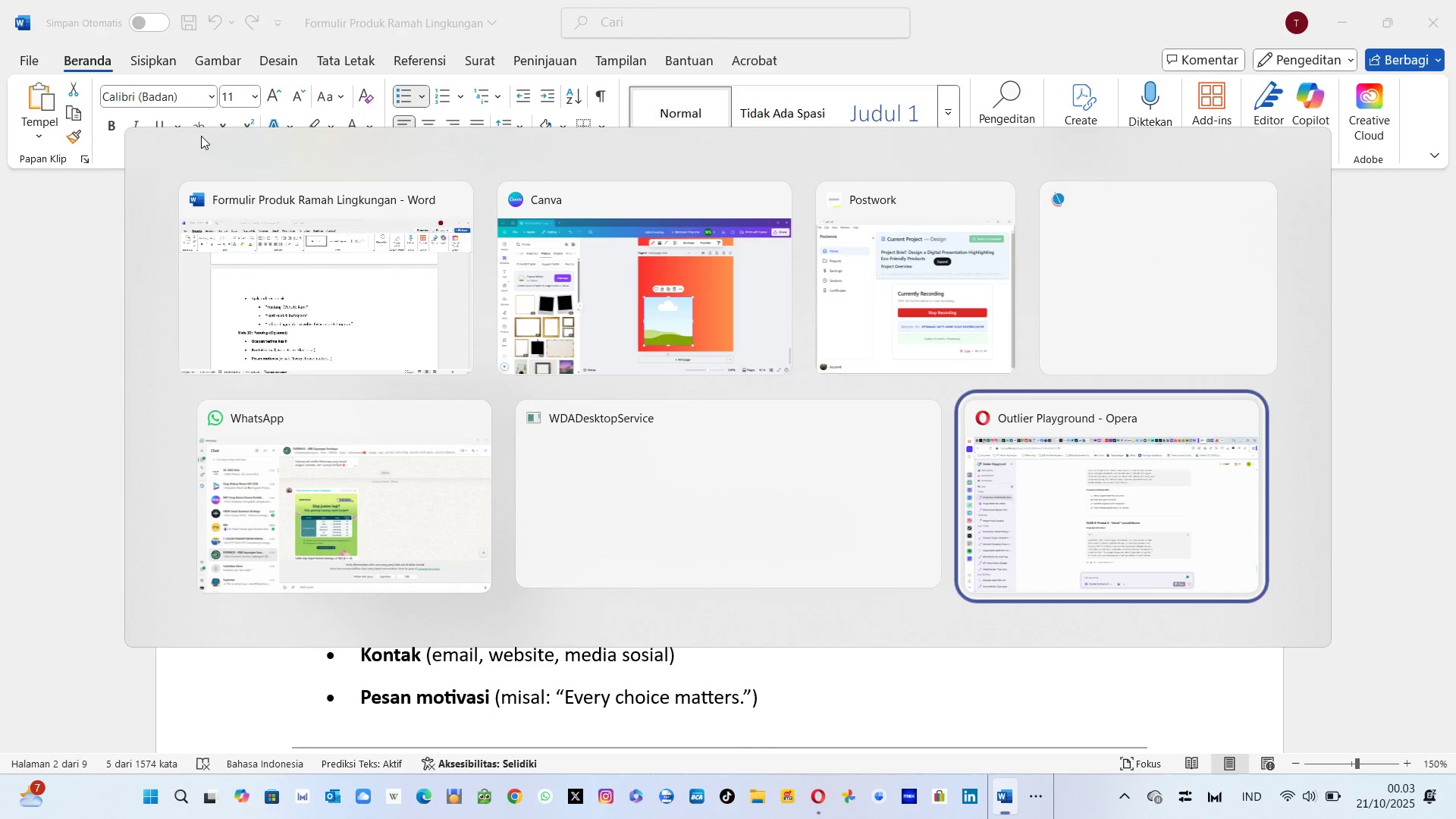 
key(Alt+Tab)
 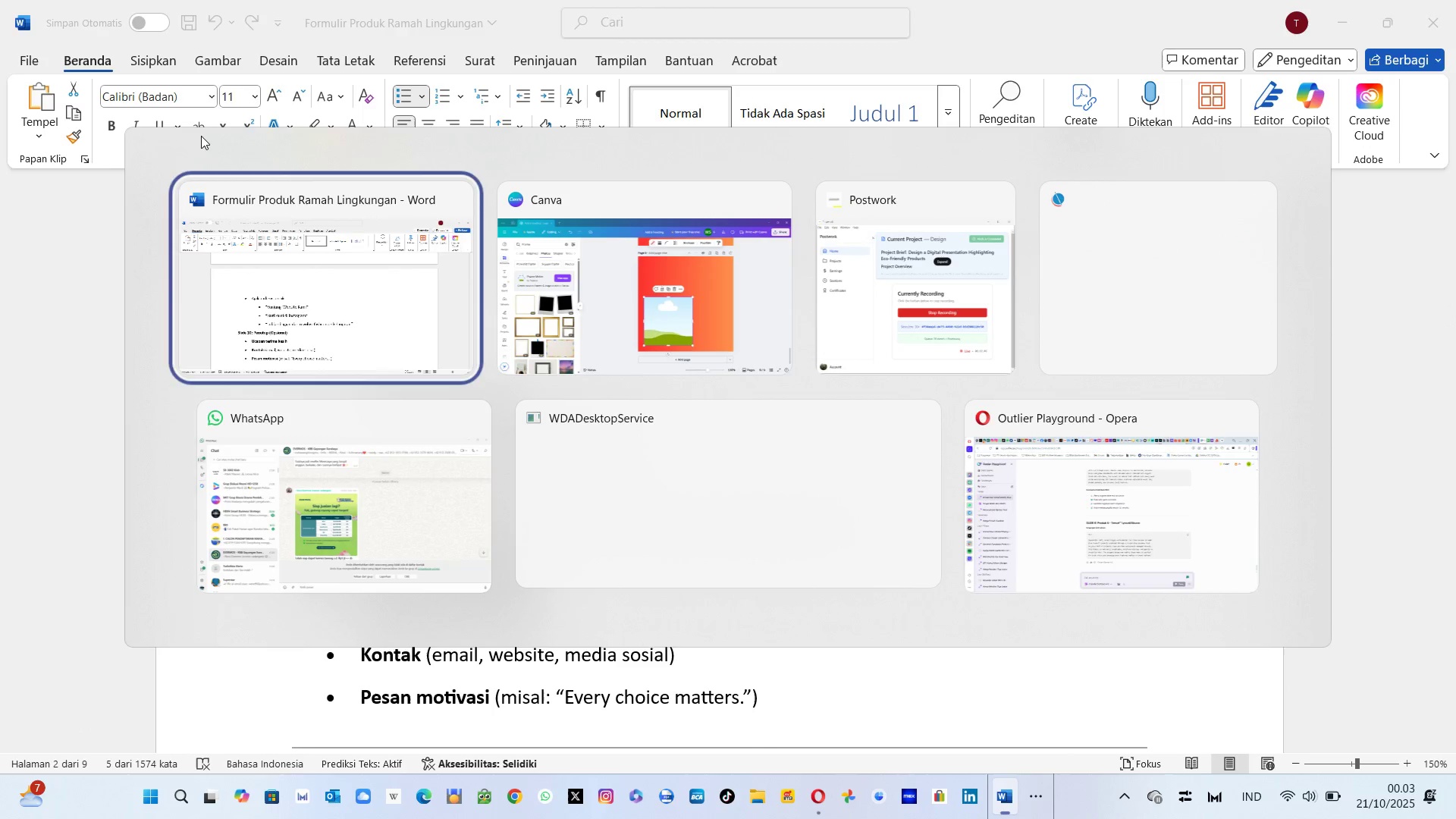 
key(Alt+Tab)
 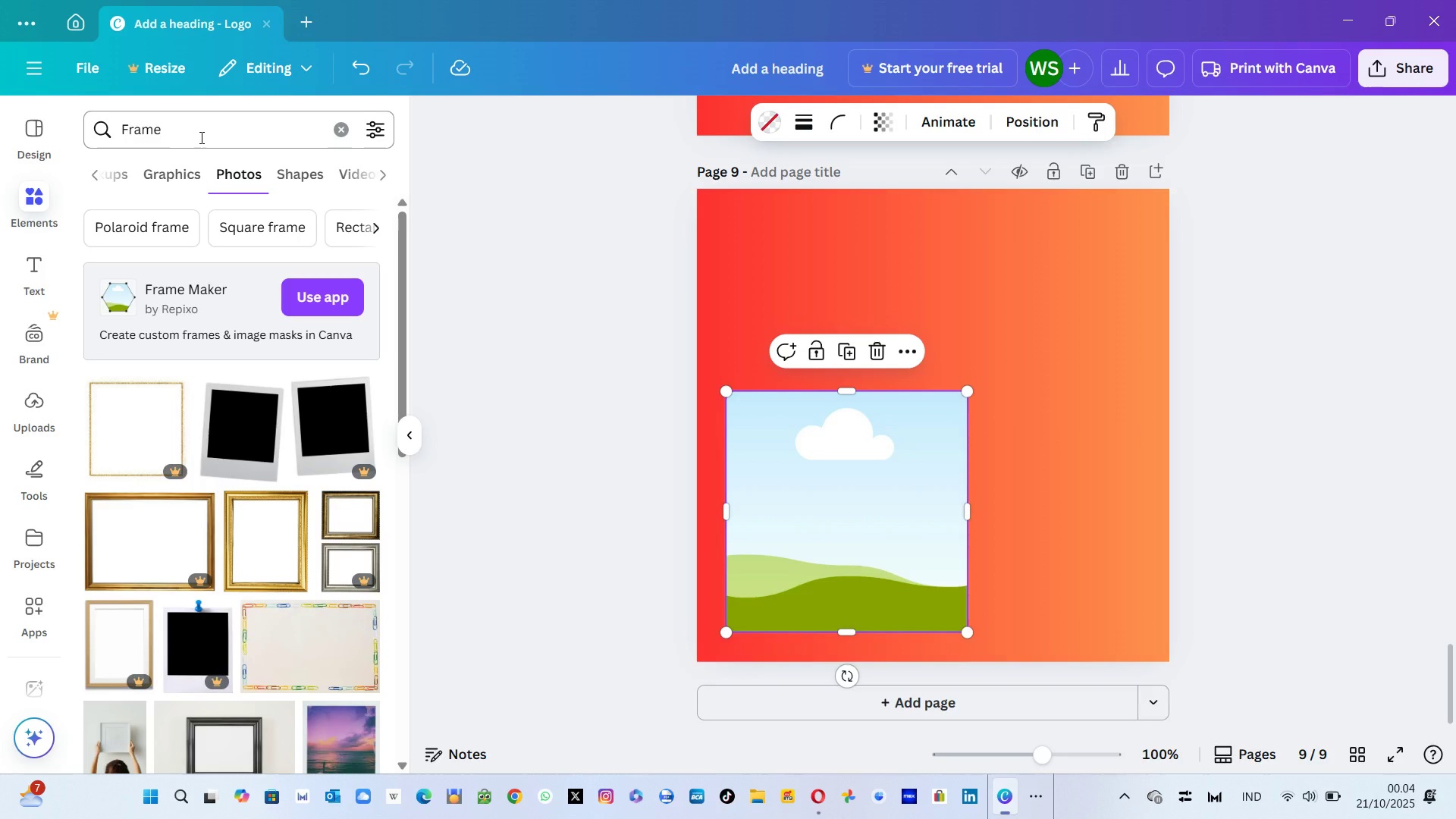 
left_click([11, 259])
 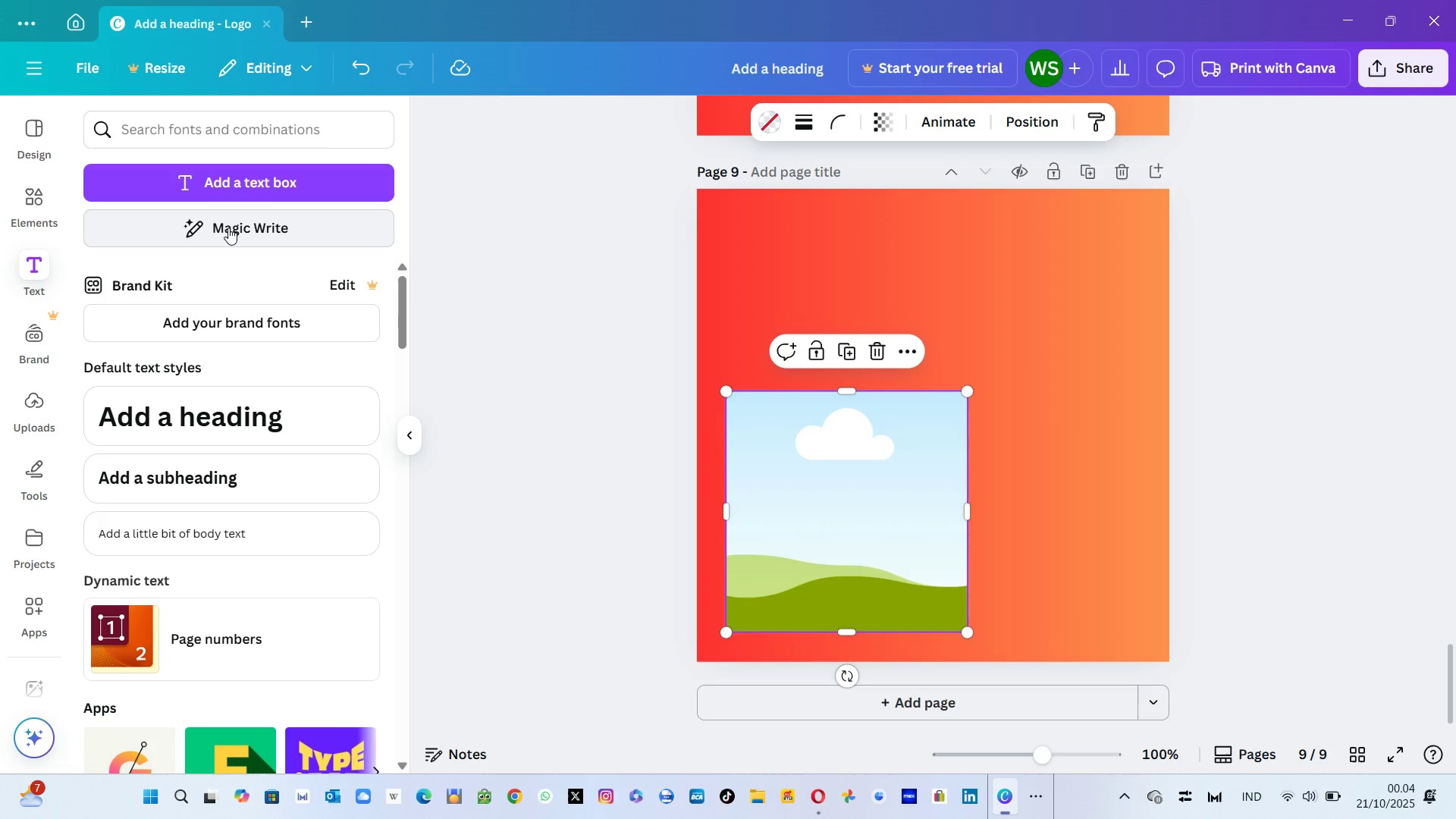 
left_click([228, 228])
 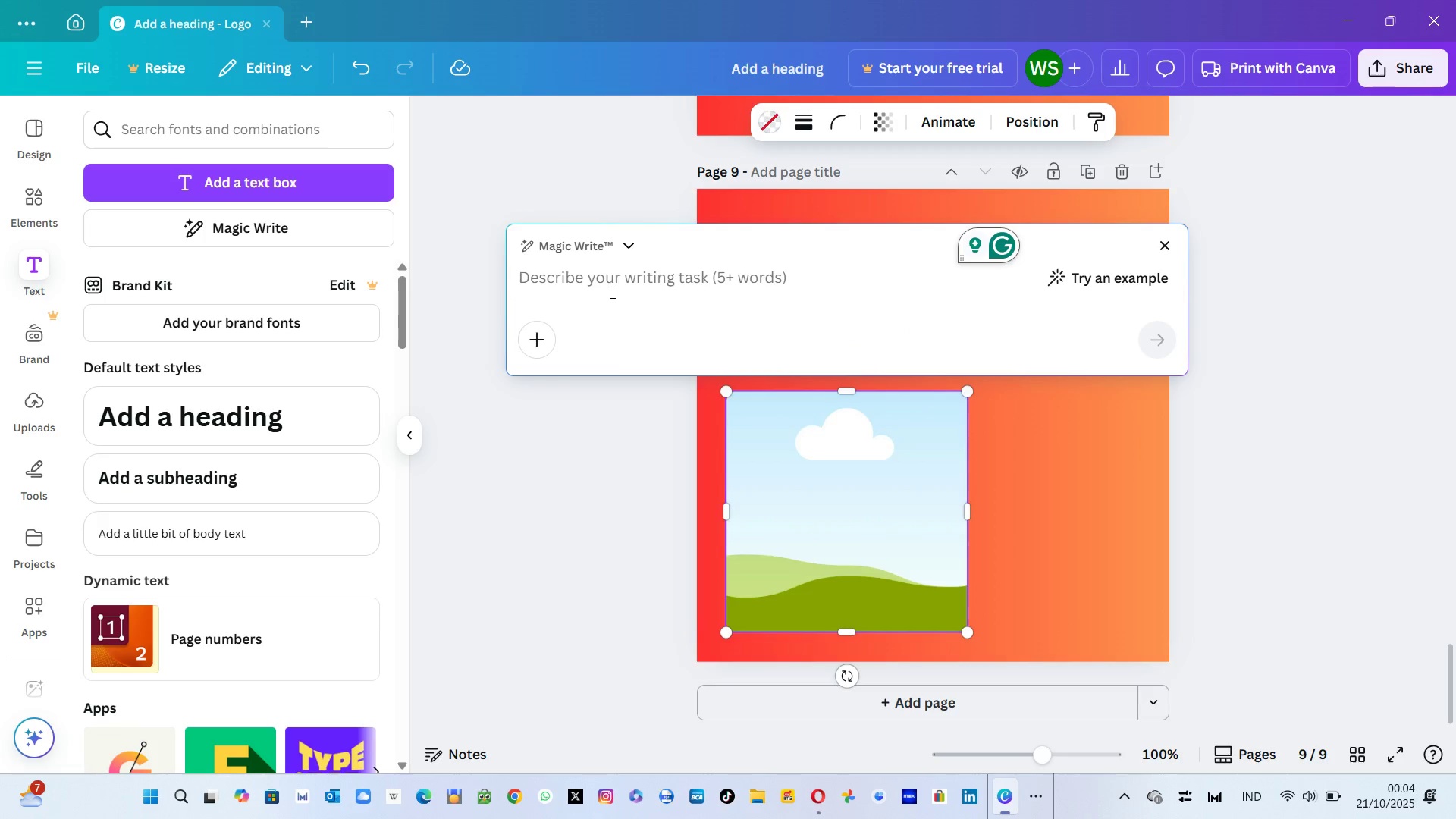 
type(Visit Our Website)
 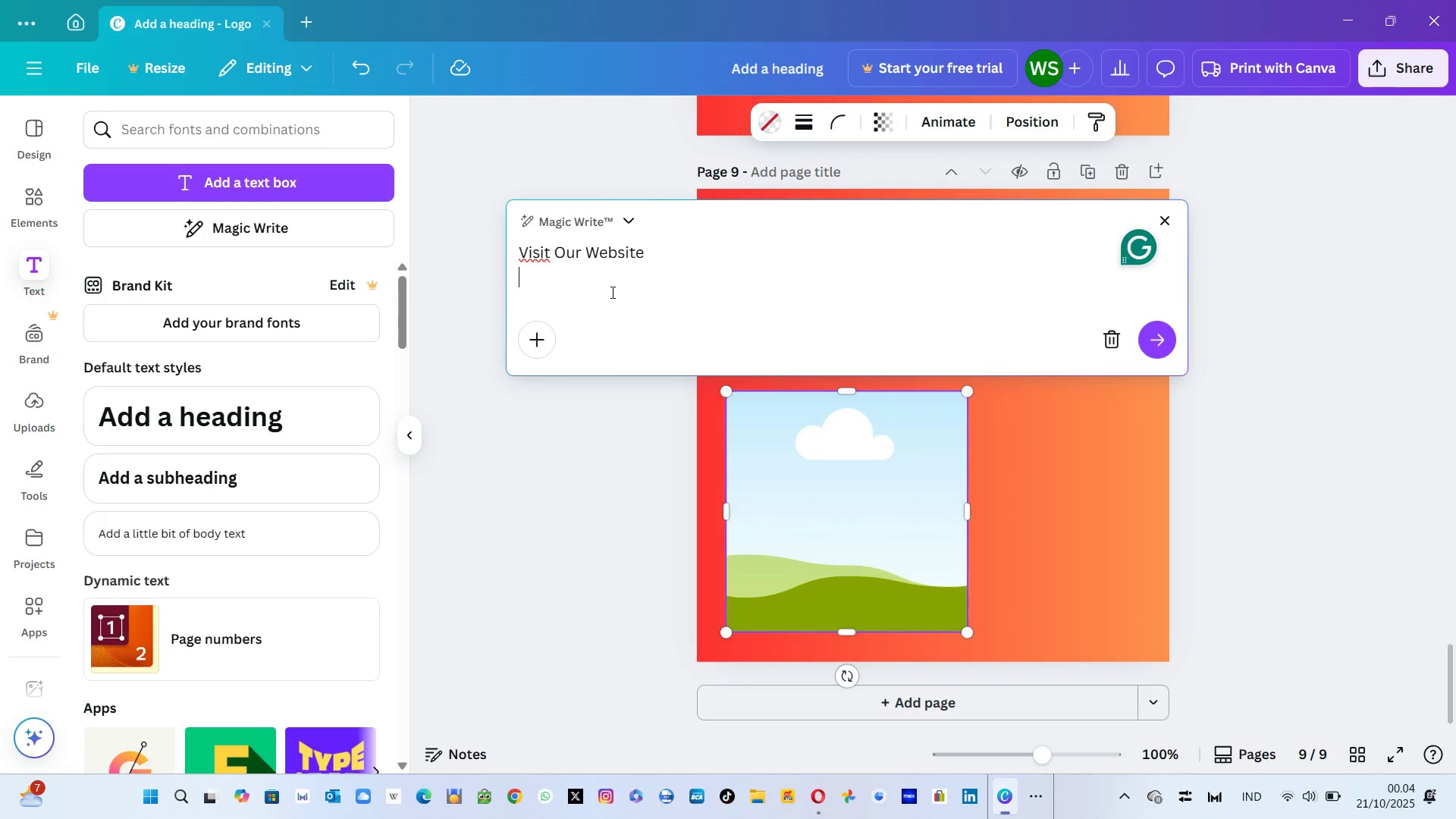 
 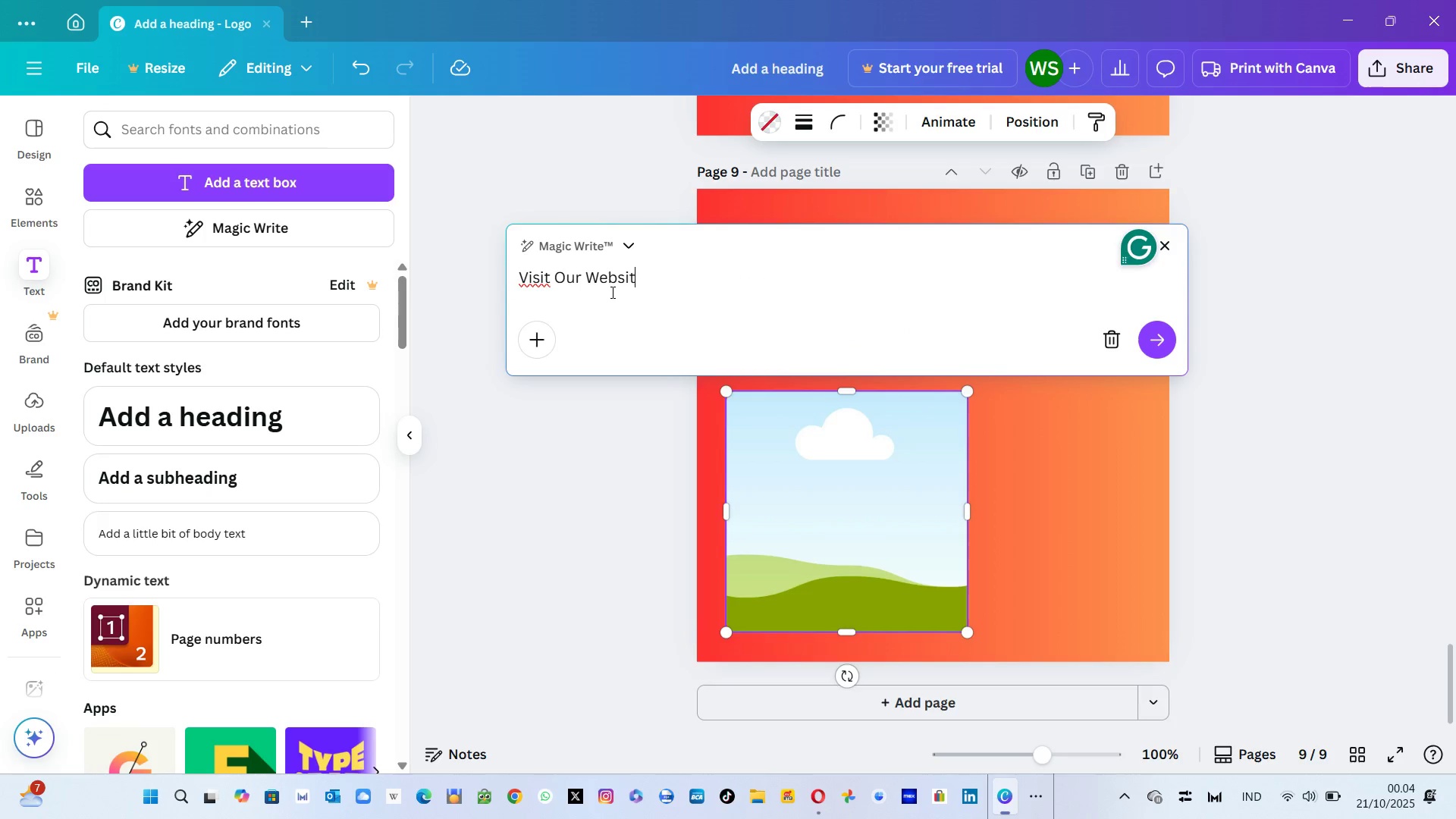 
key(Enter)
 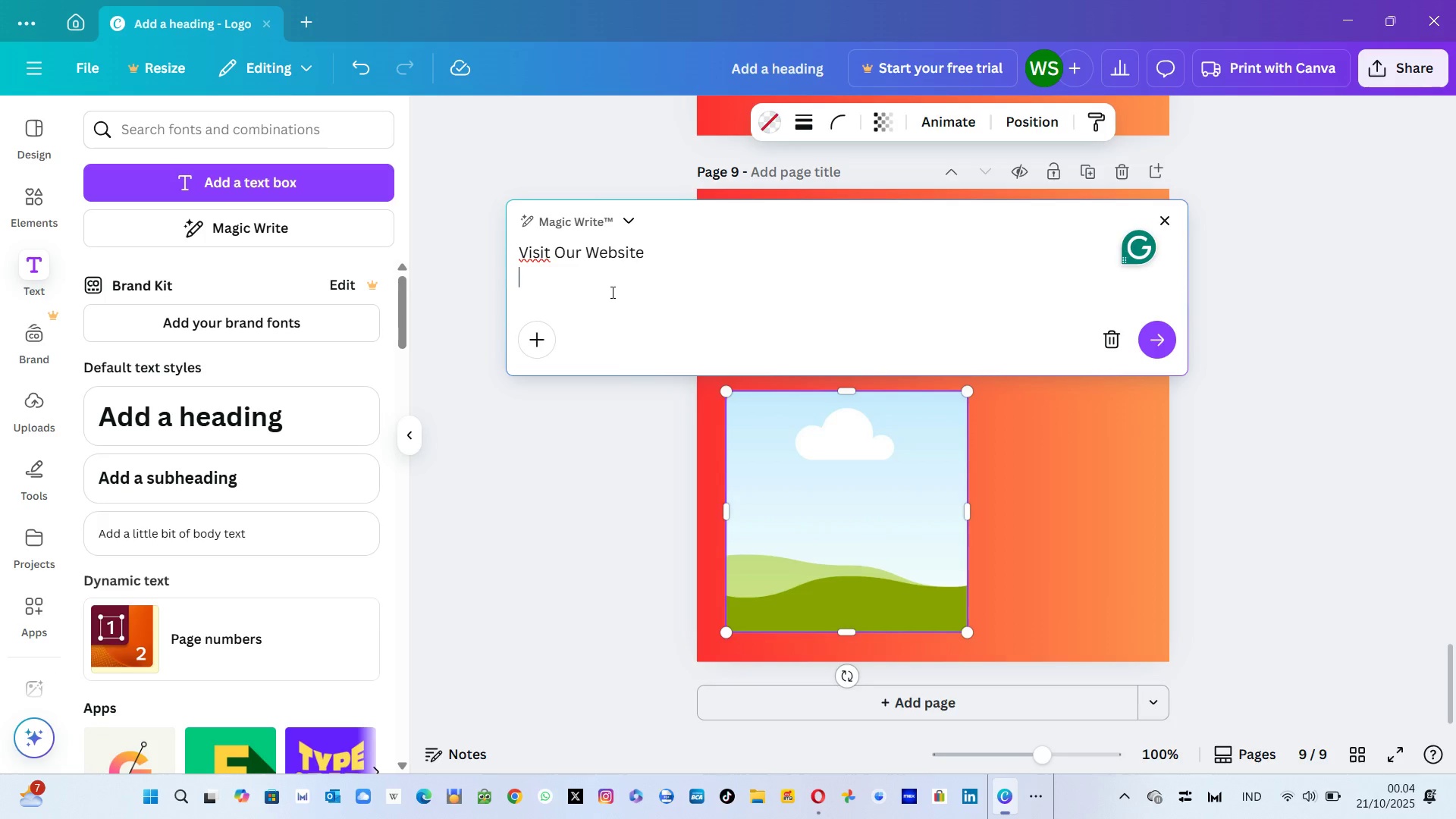 
key(Backspace)
 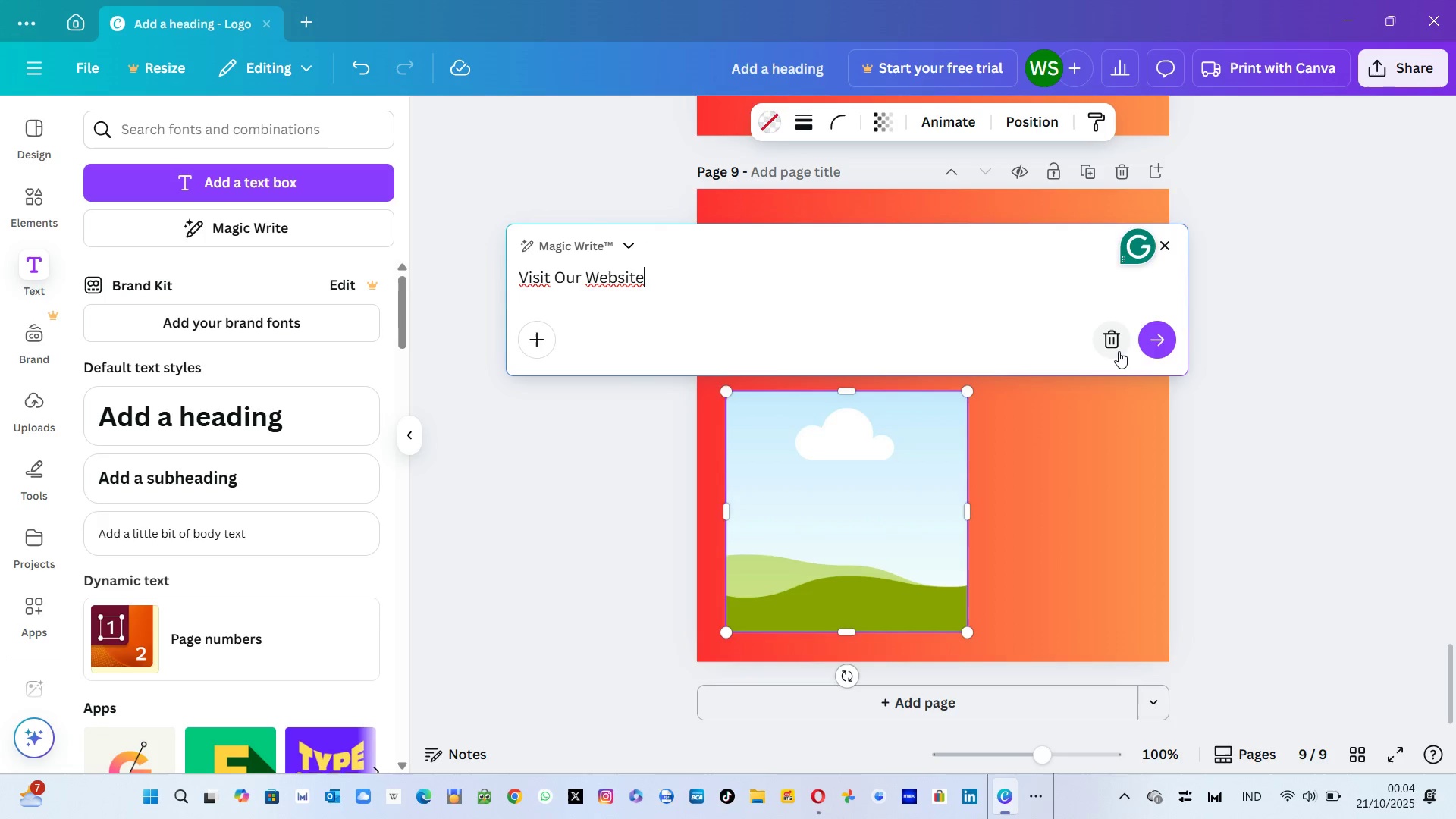 
left_click([1168, 335])
 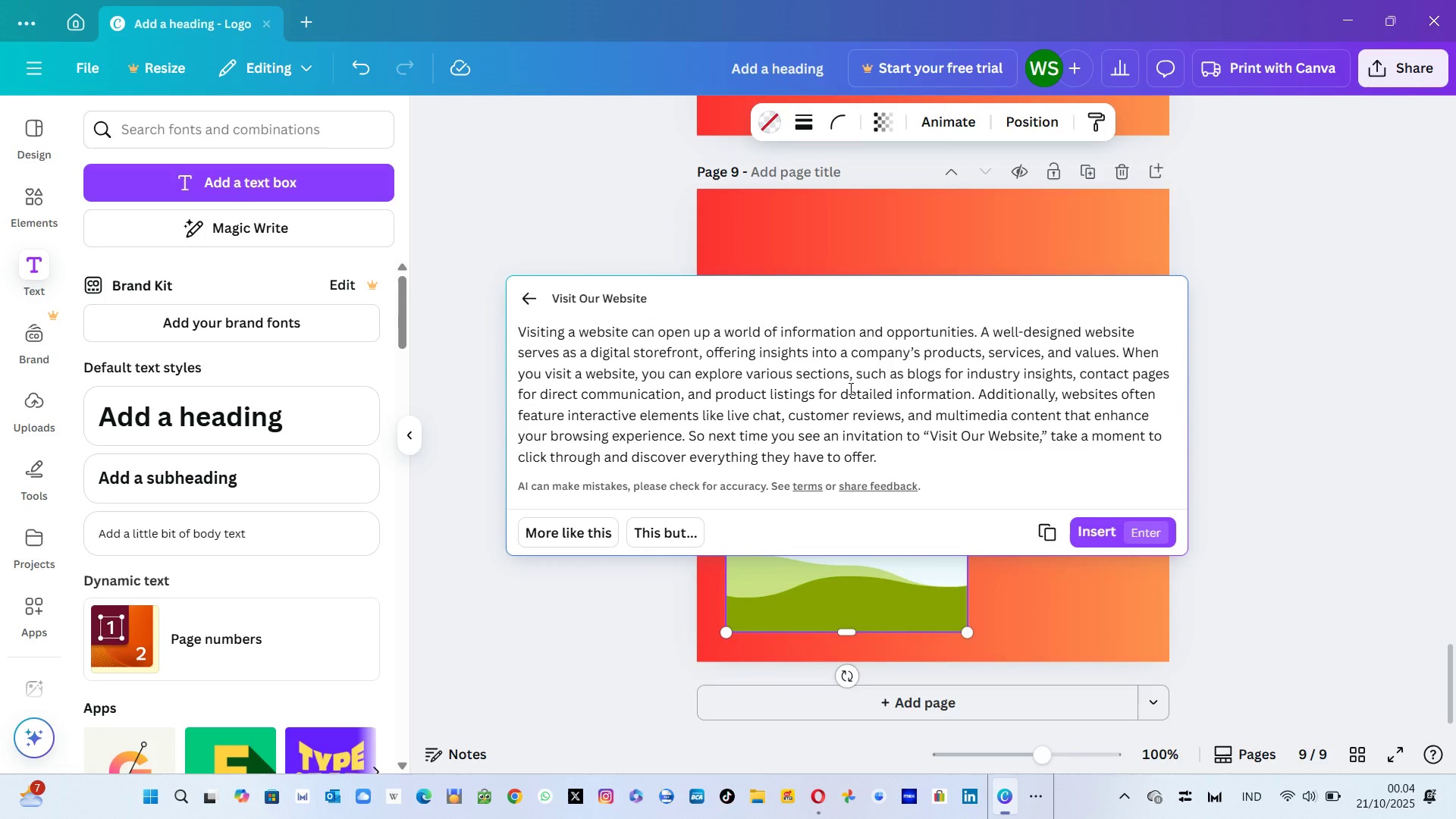 
wait(11.76)
 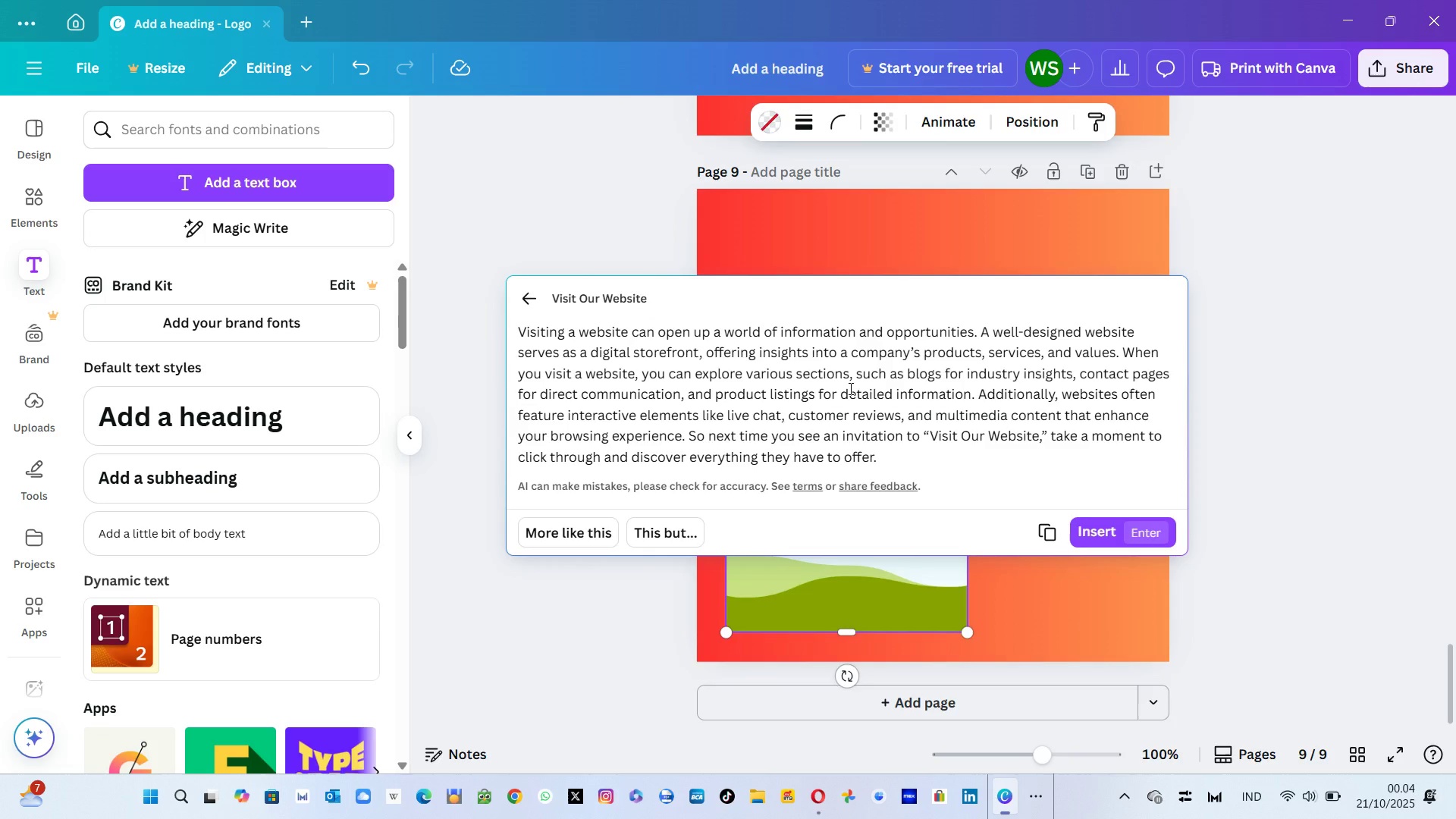 
left_click([1090, 532])
 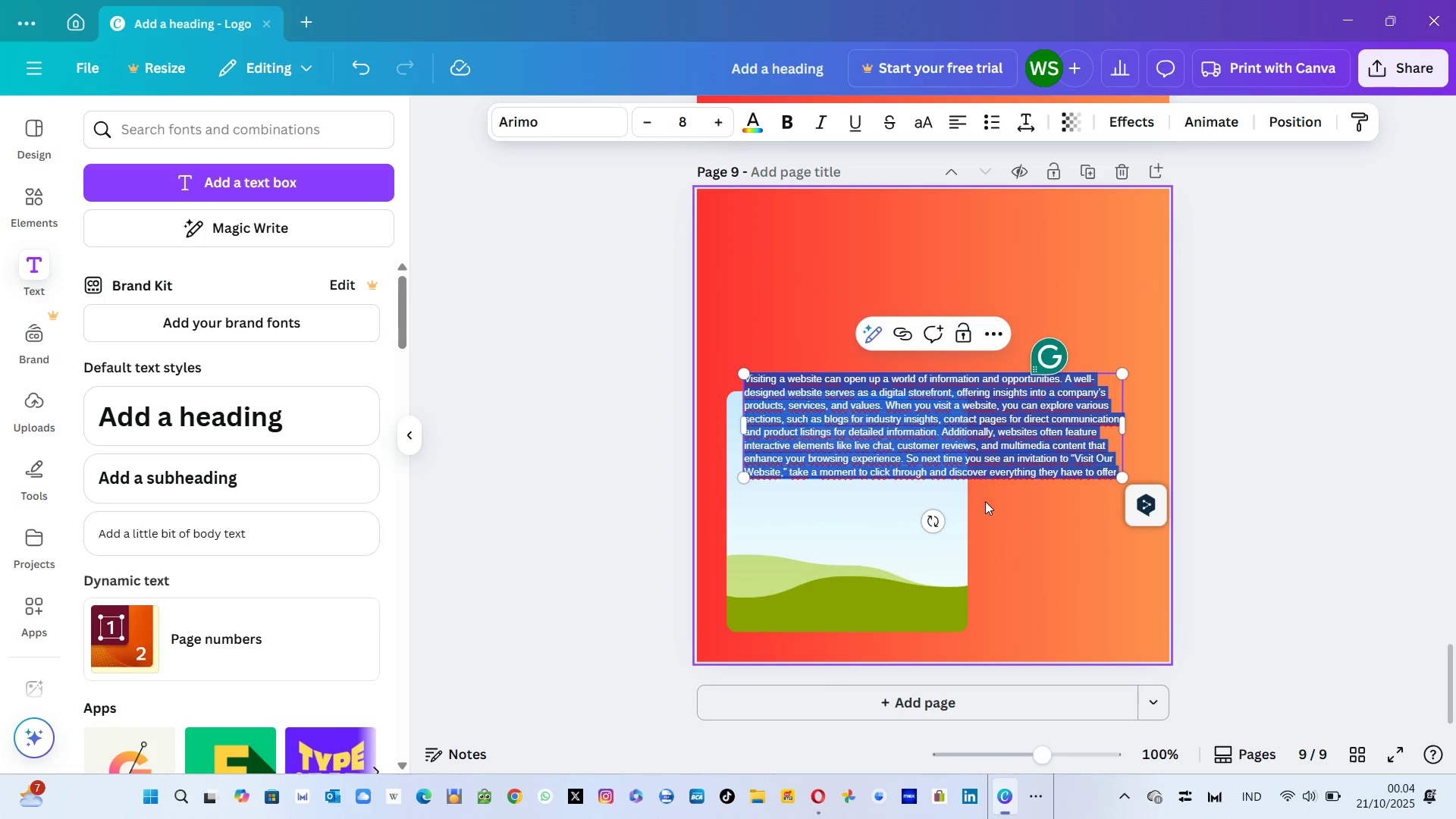 
key(Delete)
 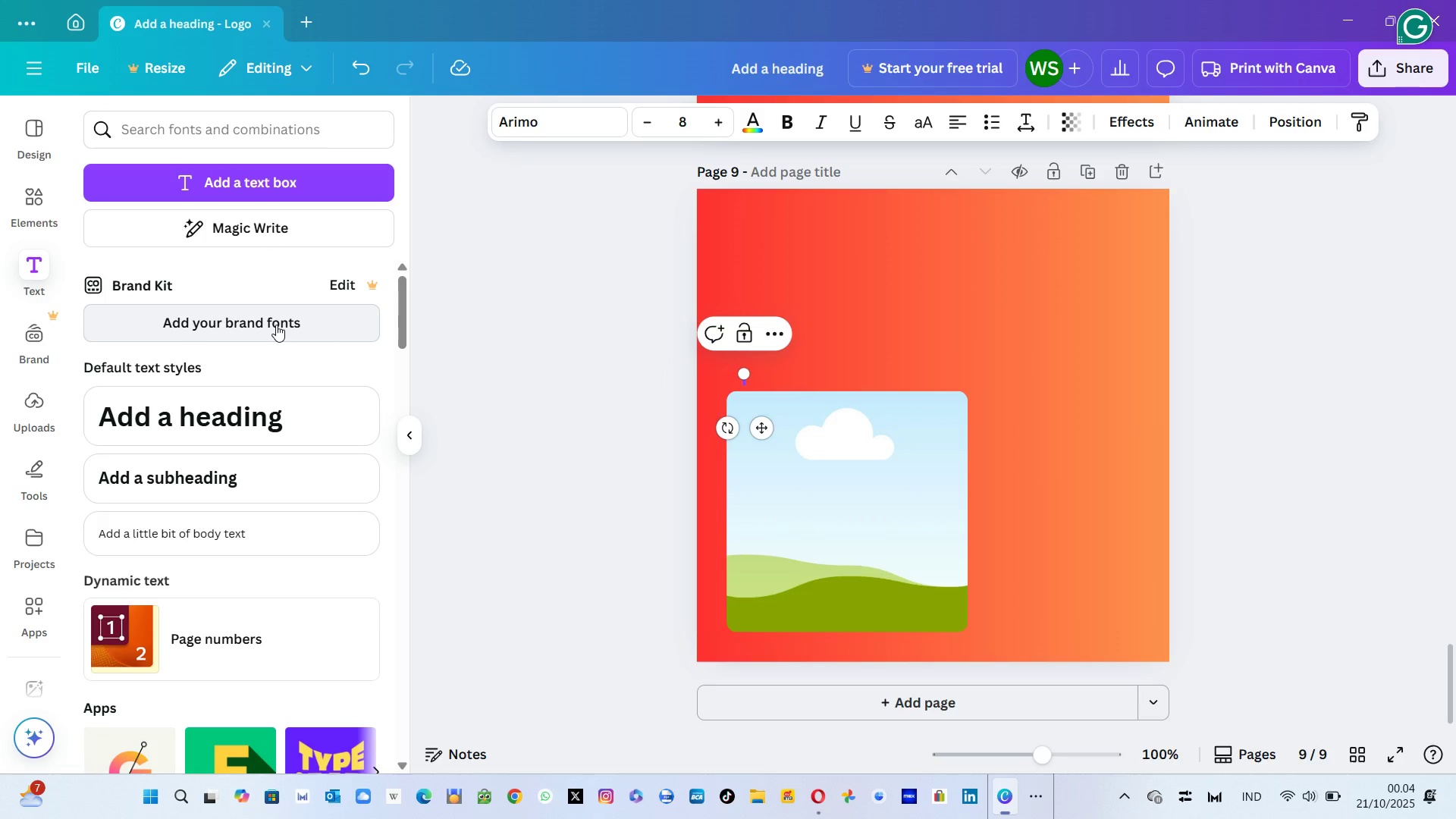 
wait(7.77)
 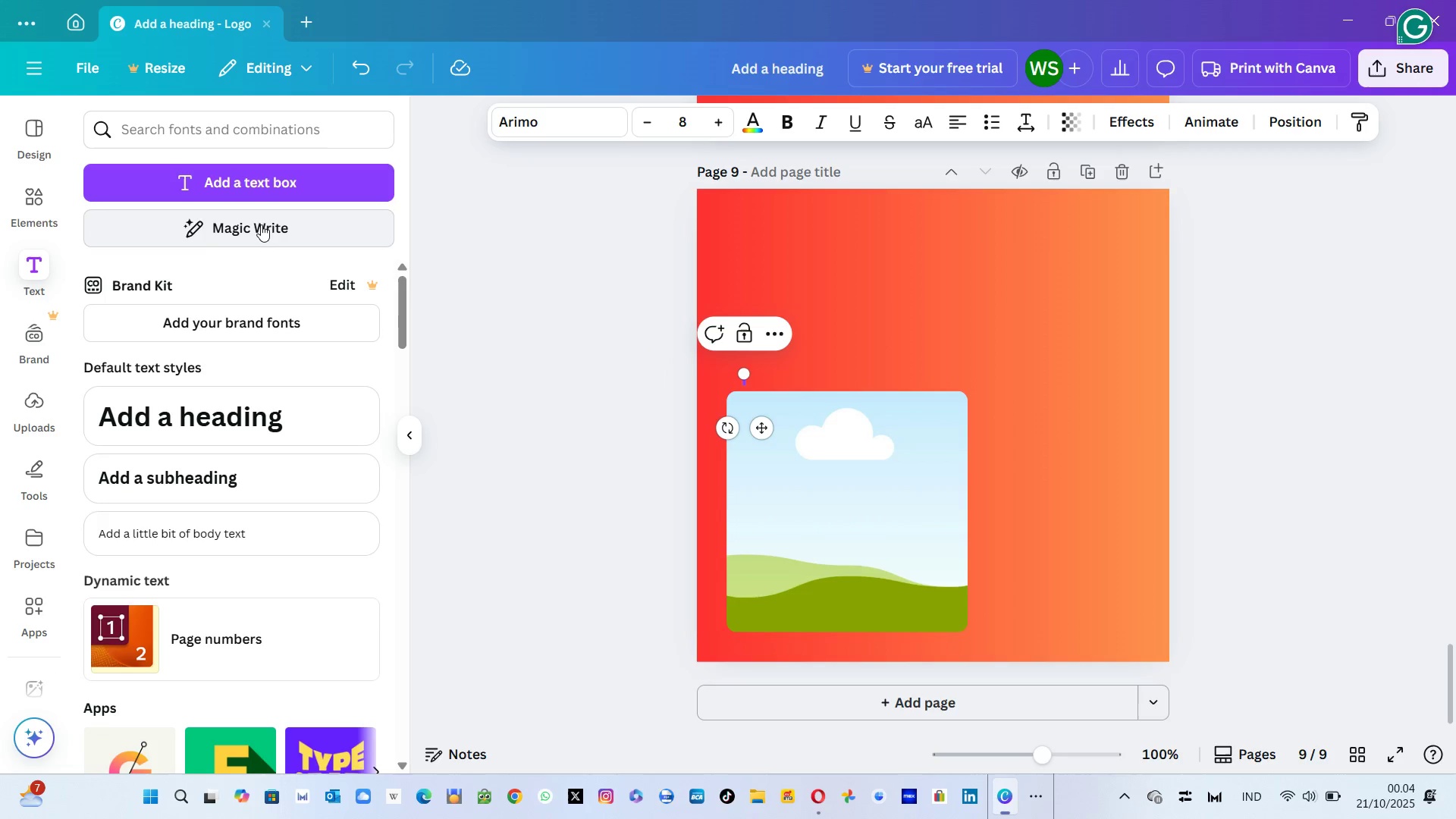 
left_click([269, 534])
 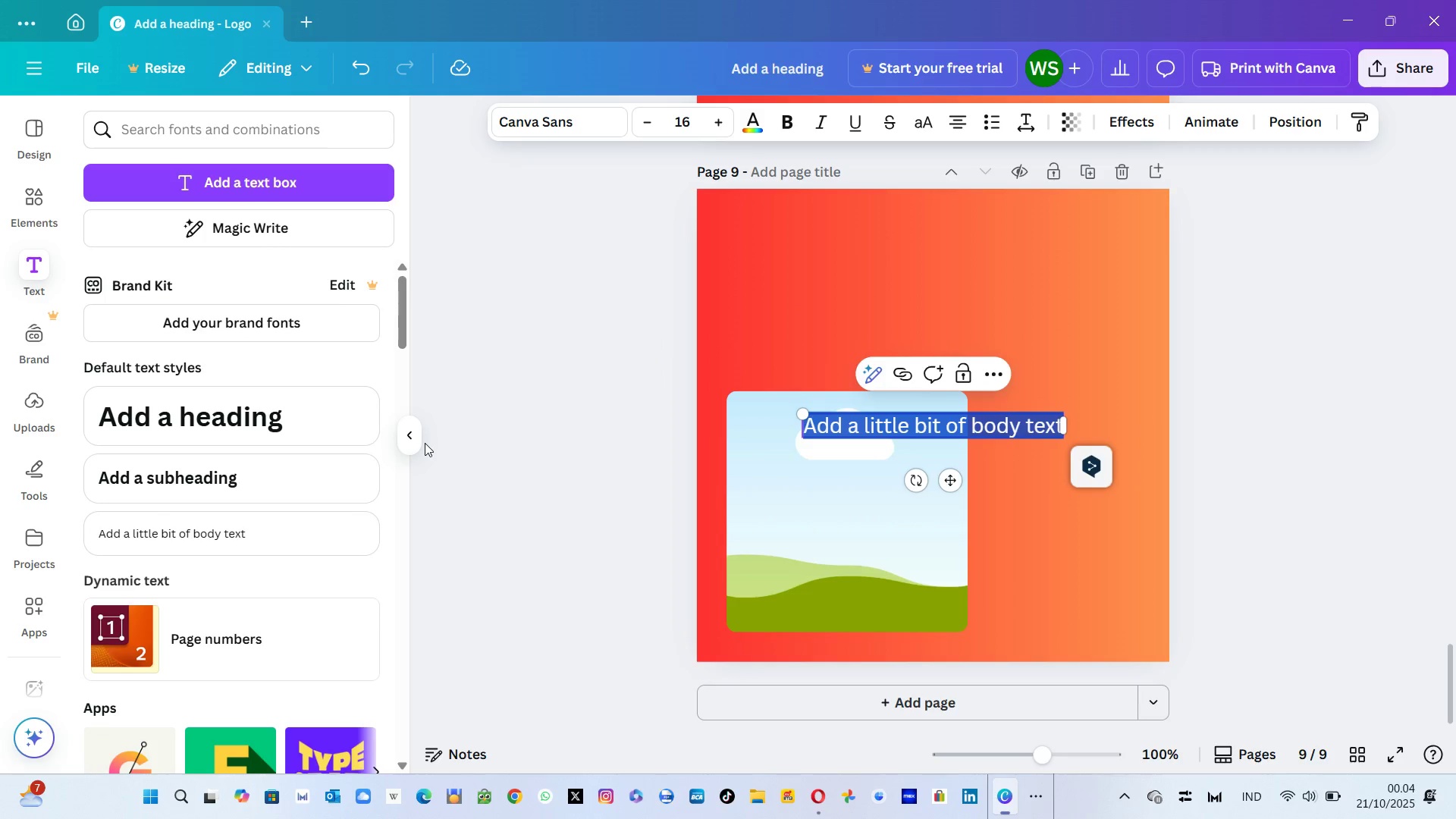 
type(Visit Our  )
key(Backspace)
type(r Website )
key(Backspace)
type( ")
 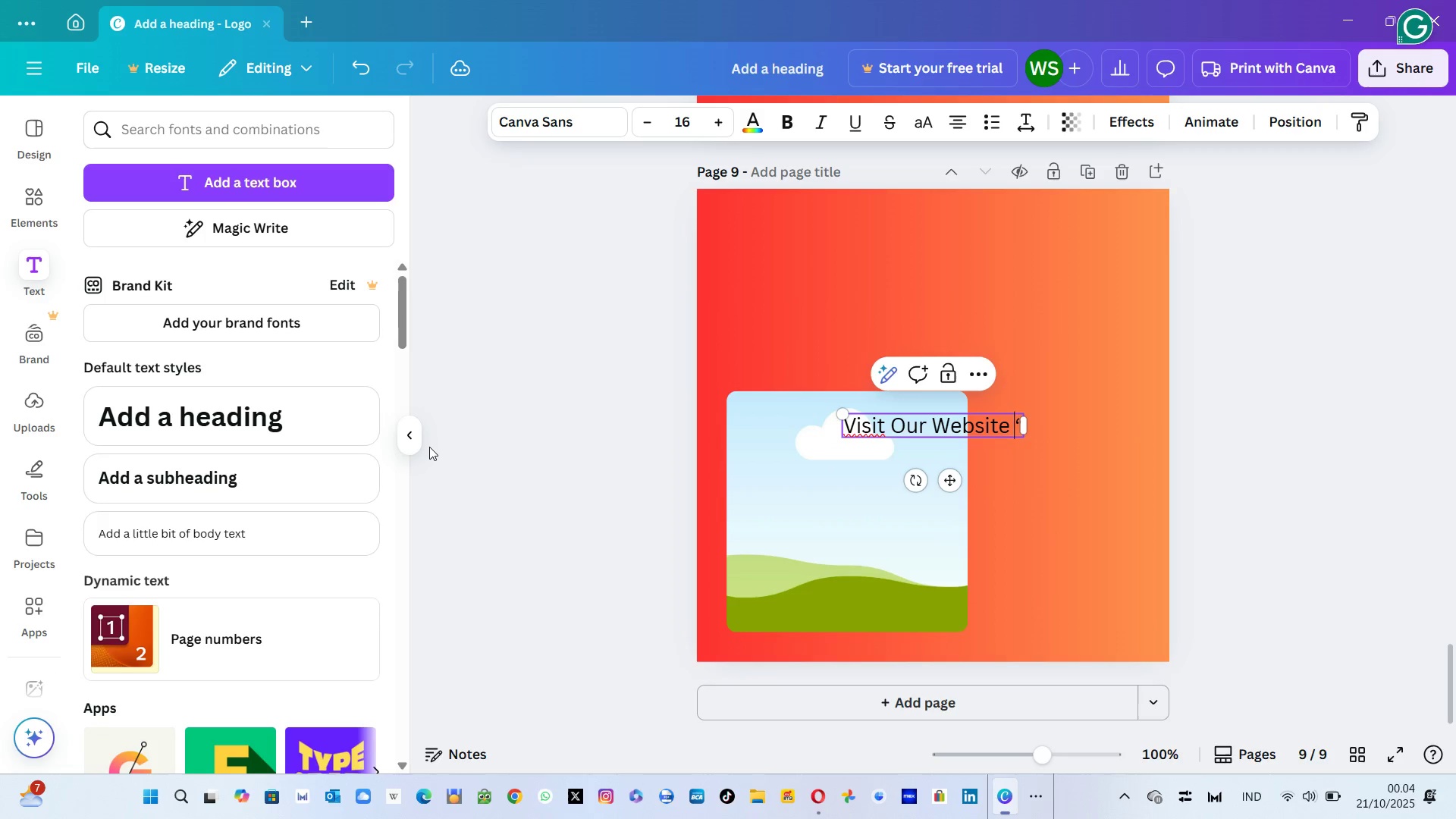 
 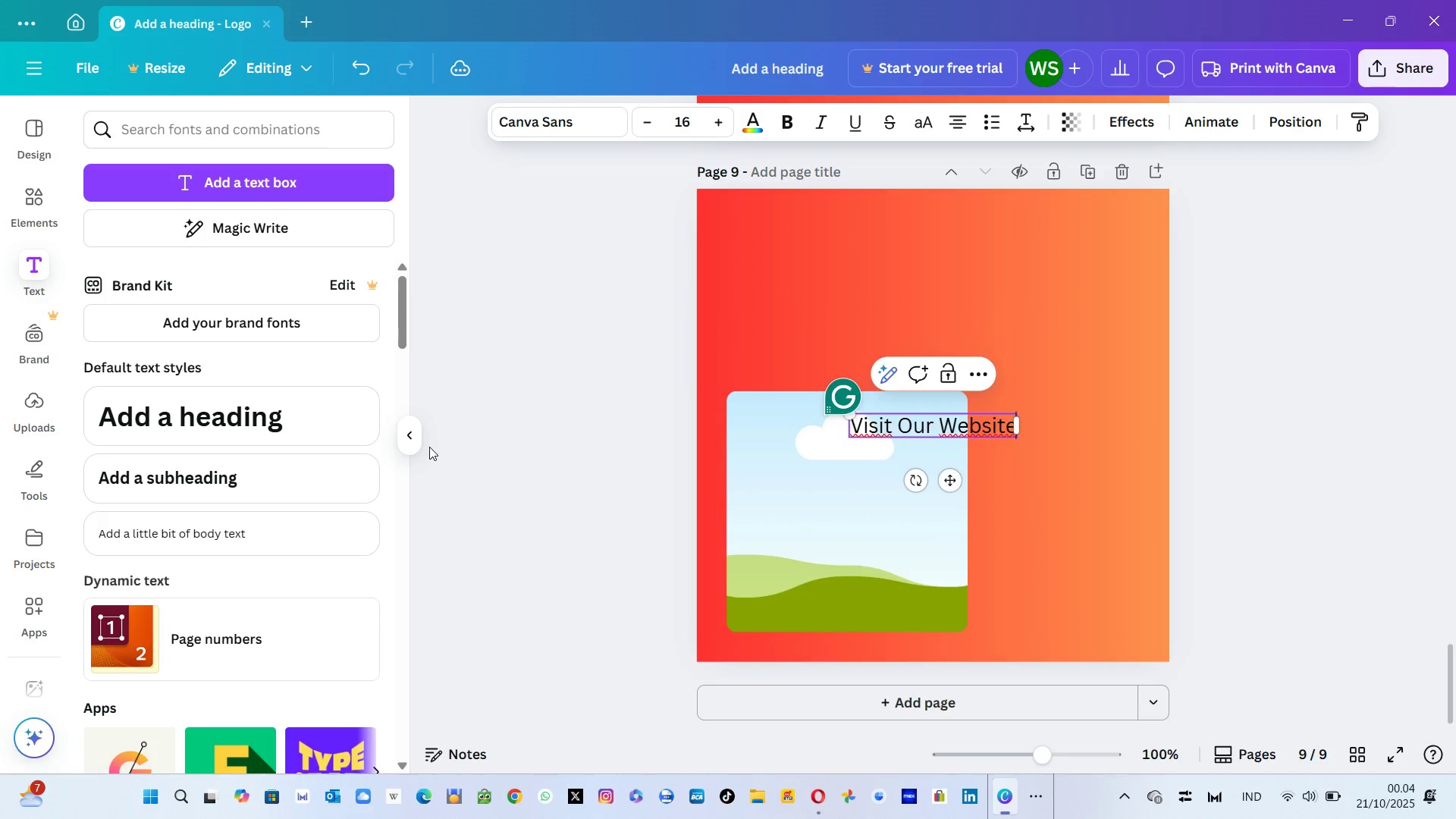 
hold_key(key=ArrowLeft, duration=1.13)
 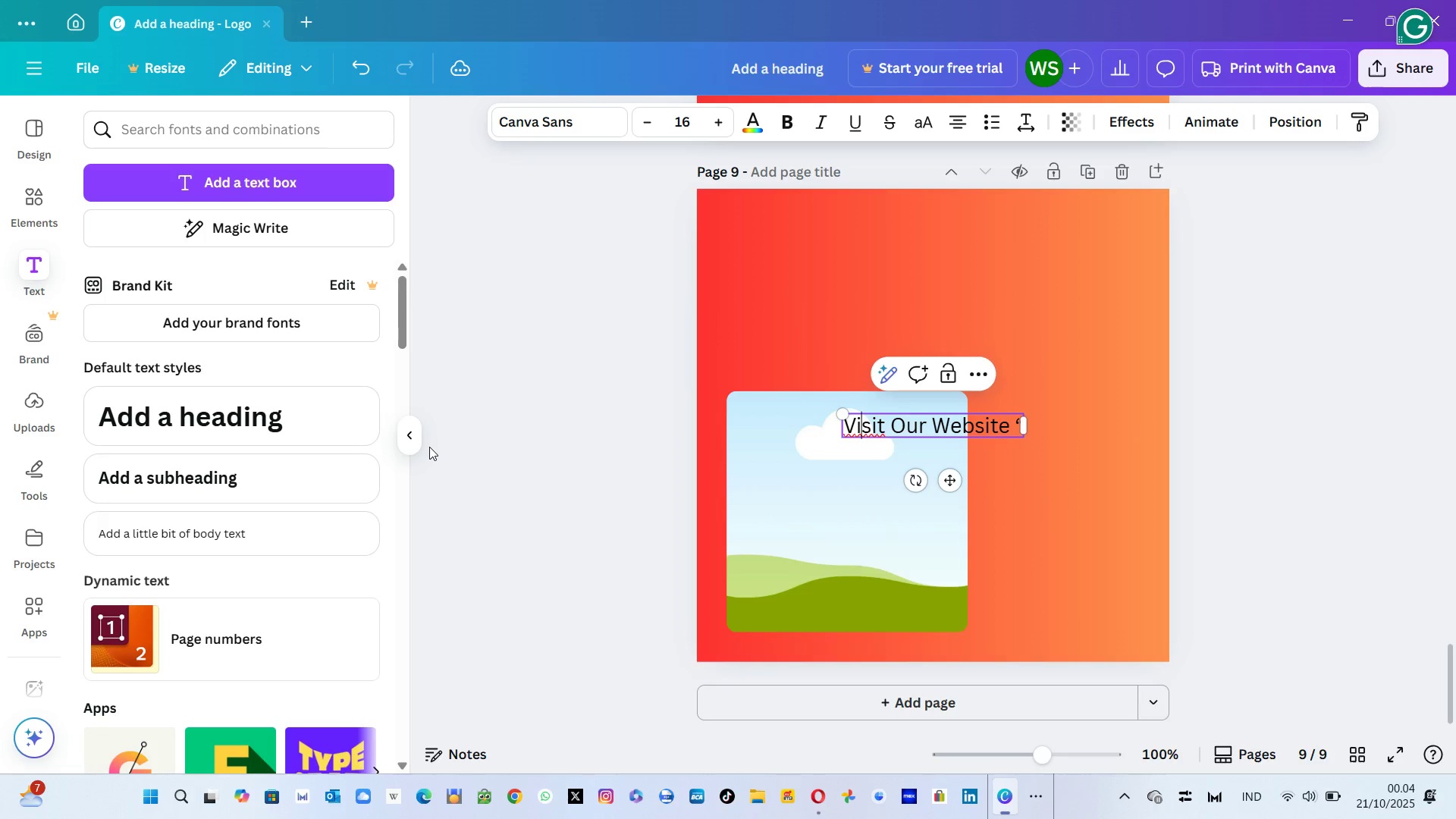 
key(ArrowLeft)
 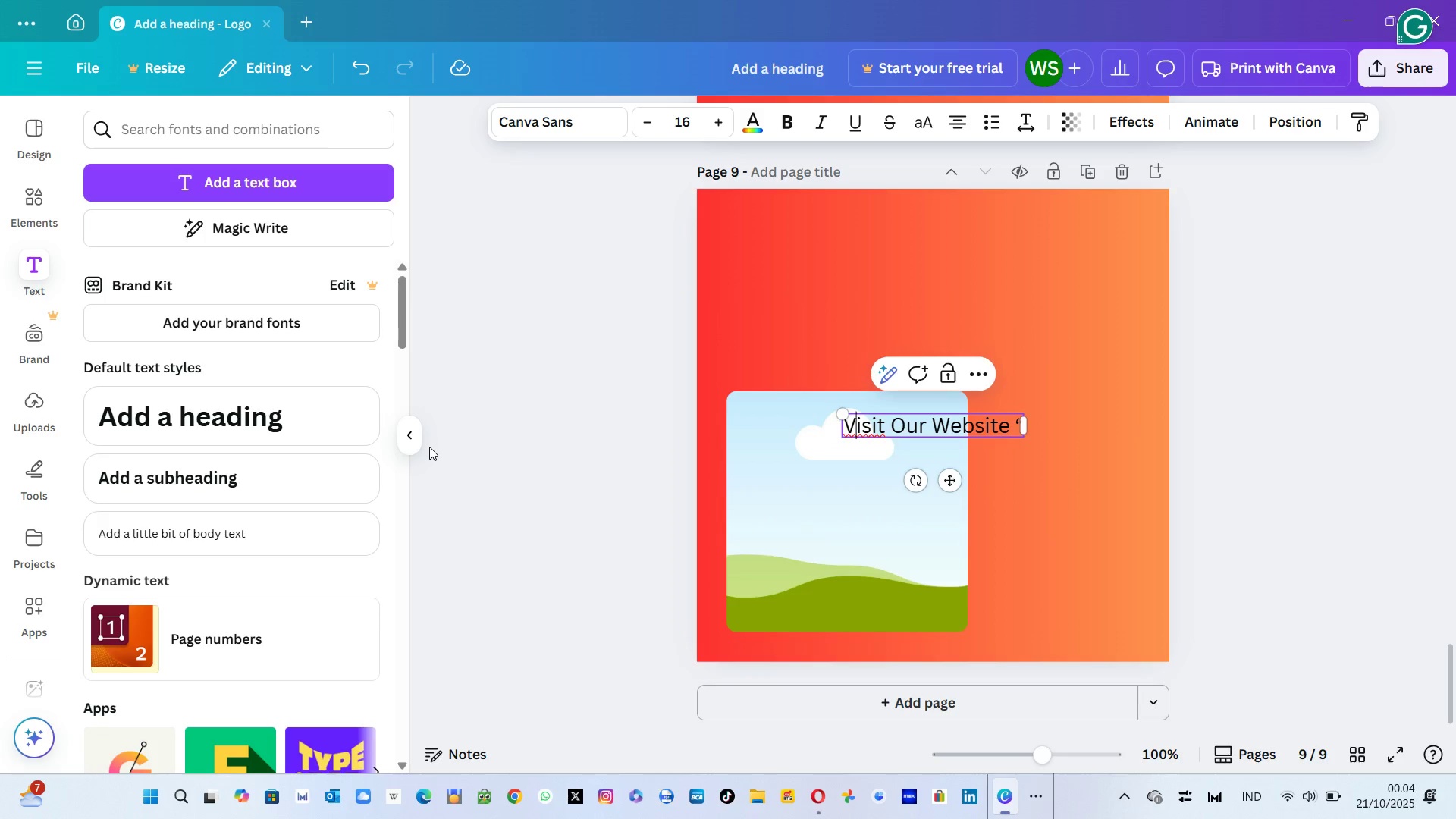 
key(Shift+ShiftRight)
 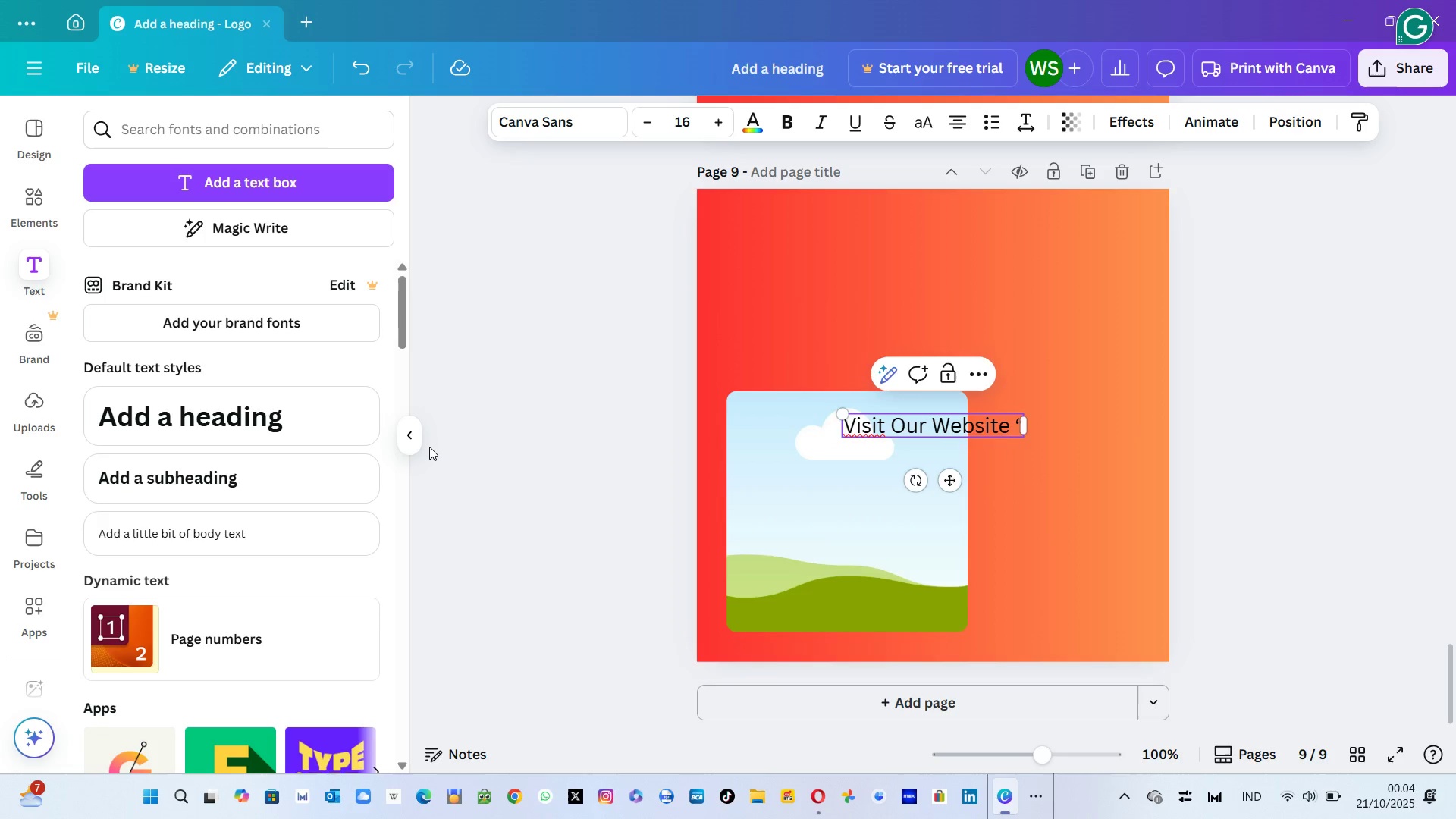 
key(Shift+Quote)
 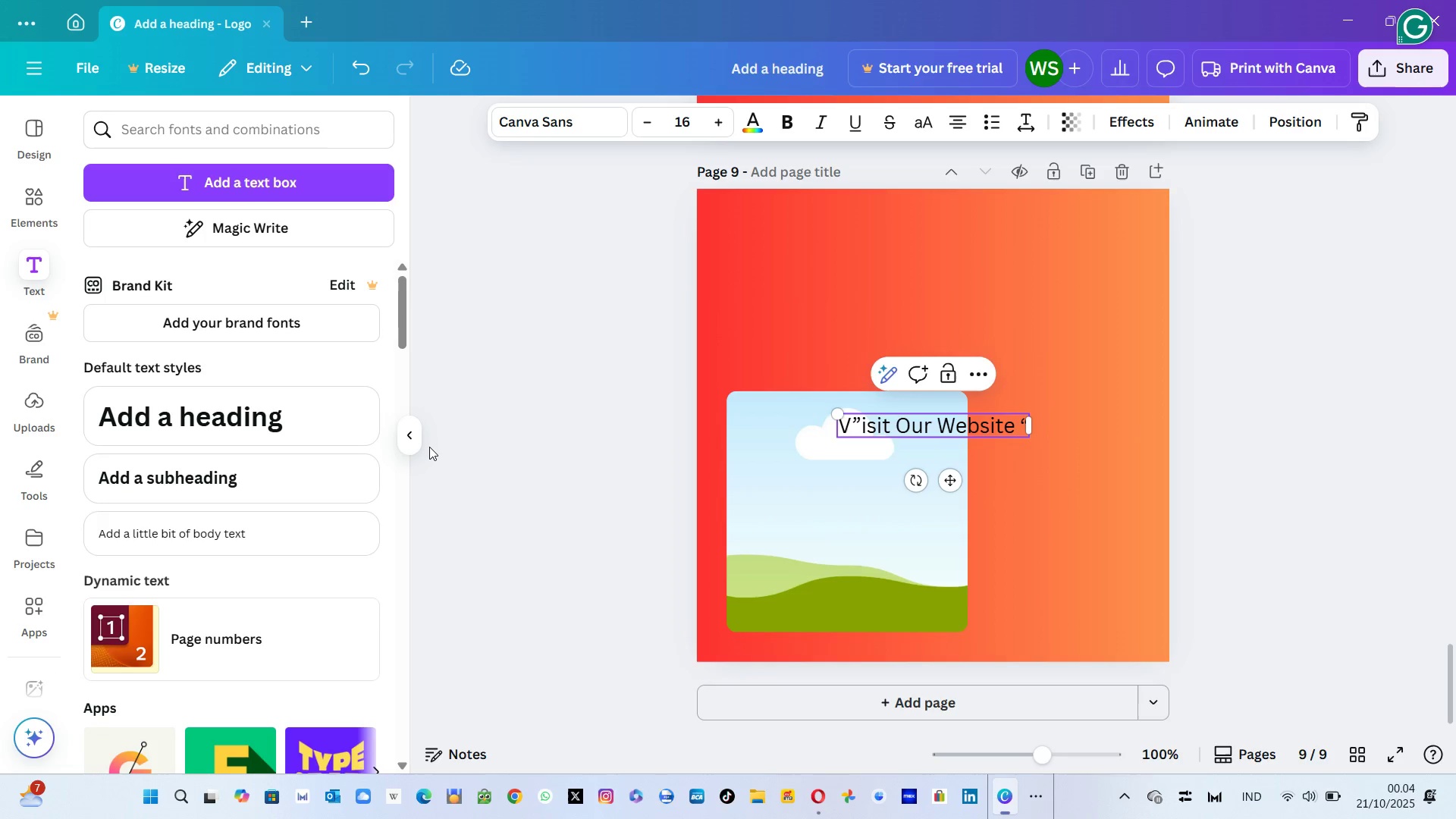 
key(Backspace)
 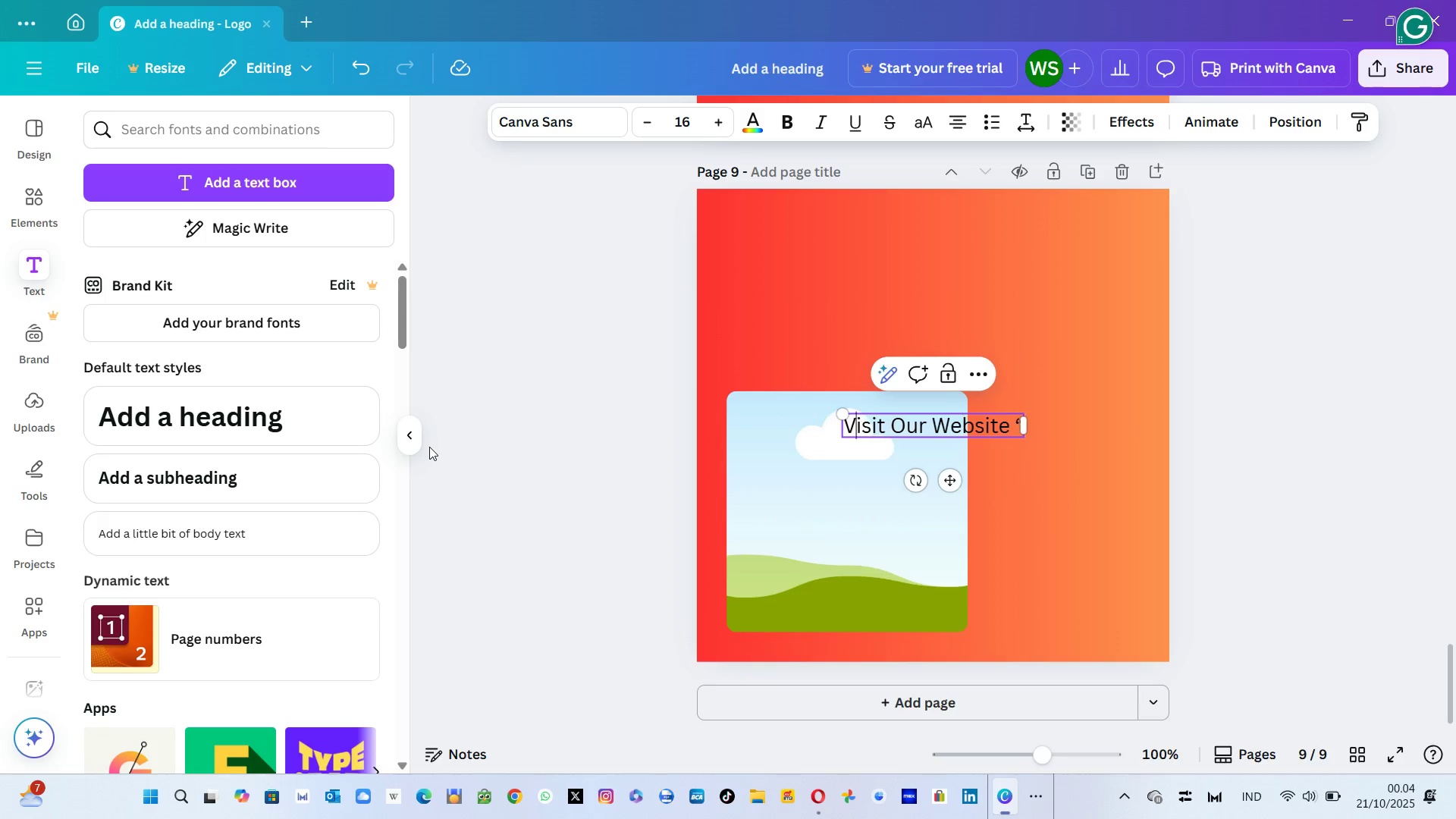 
key(Backspace)
 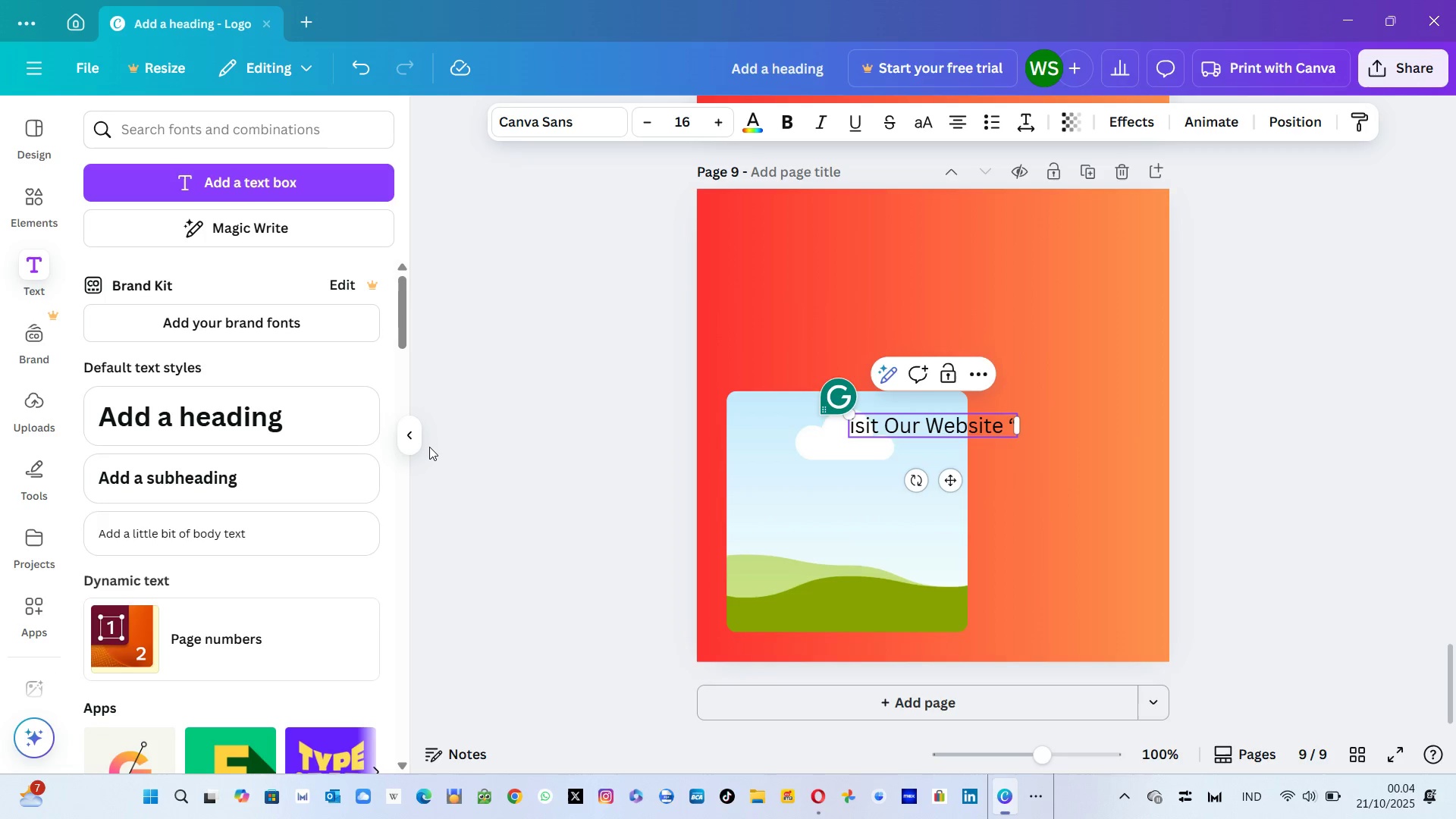 
key(Shift+ShiftLeft)
 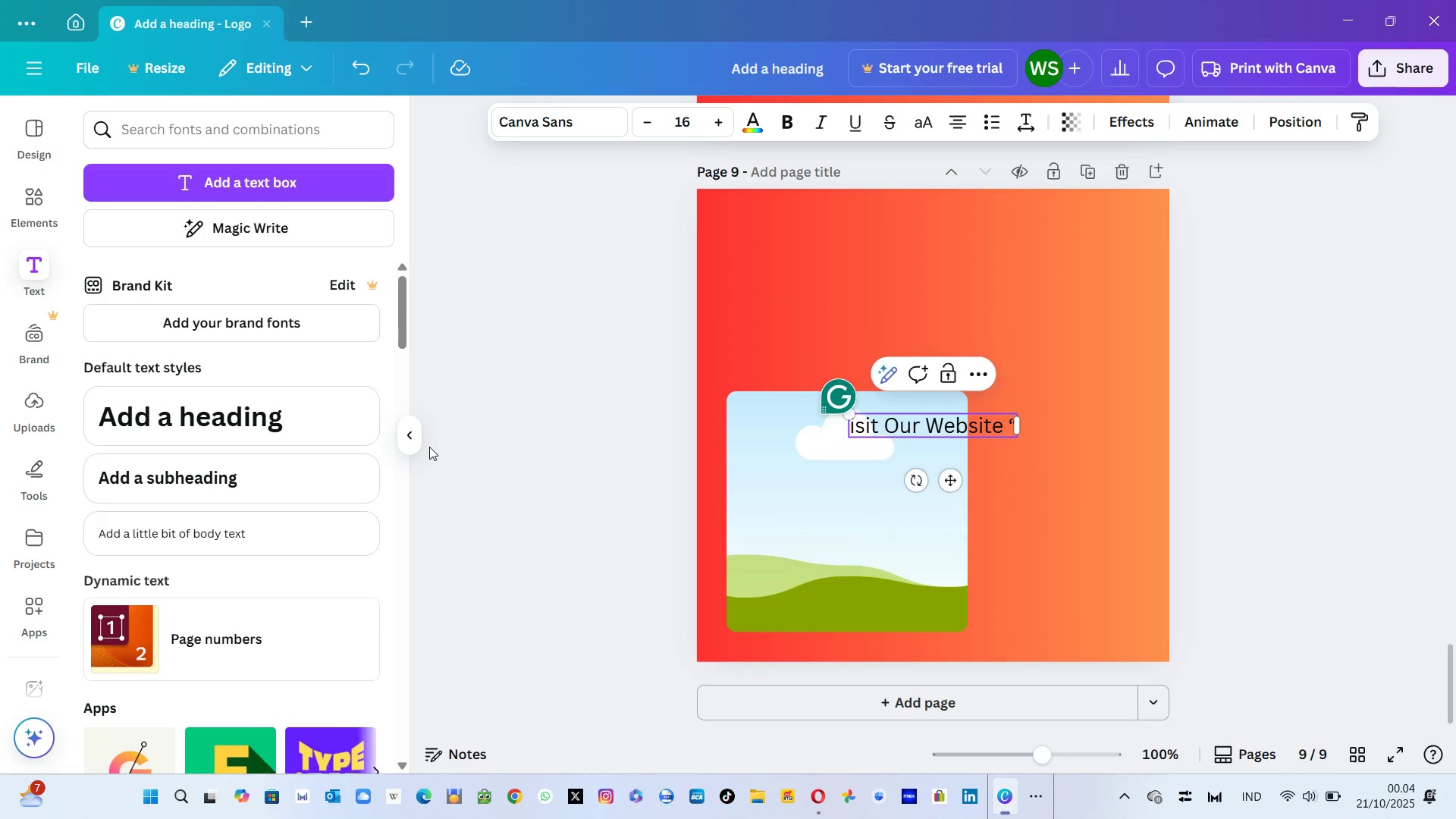 
key(Shift+V)
 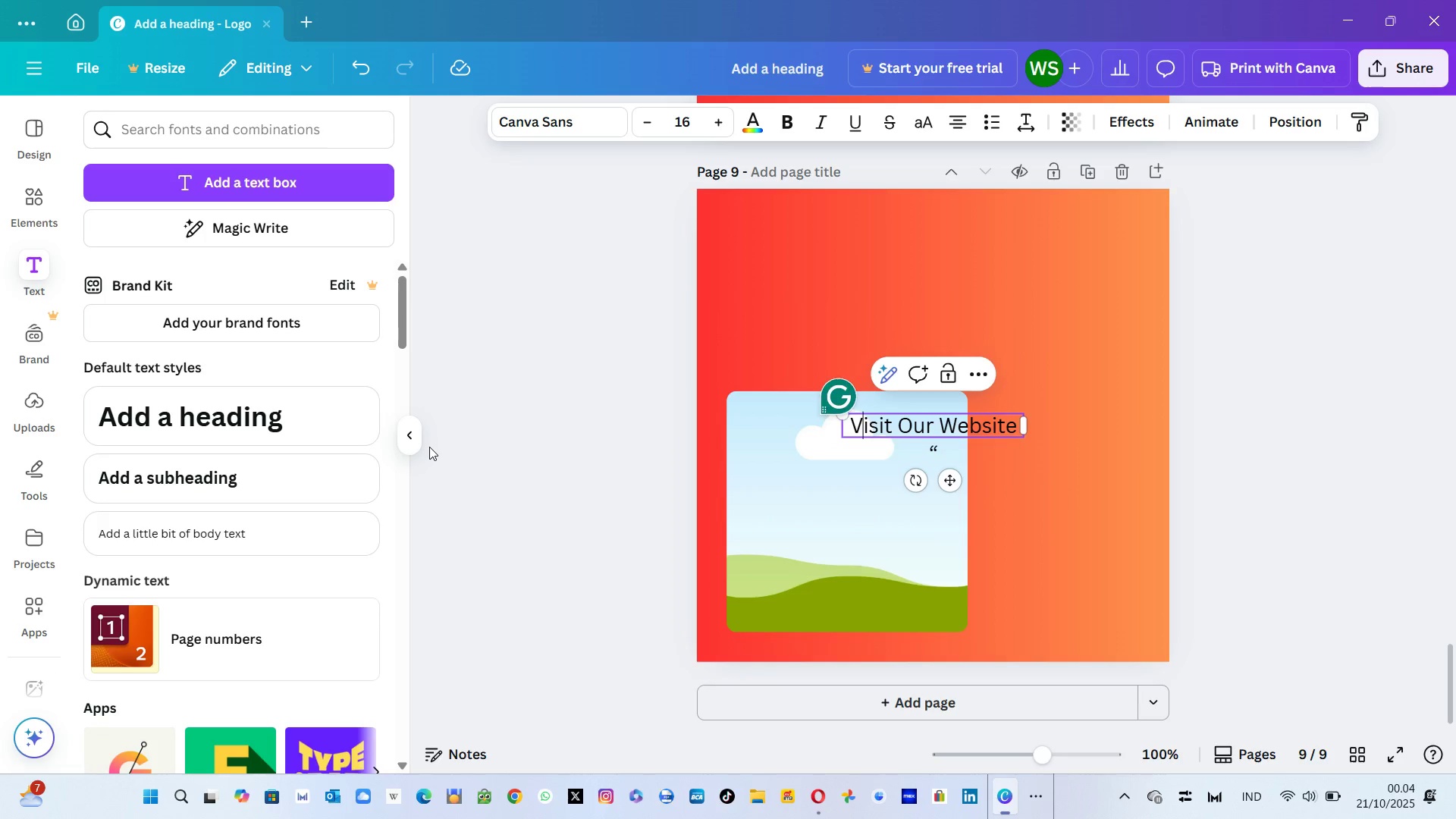 
key(ArrowLeft)
 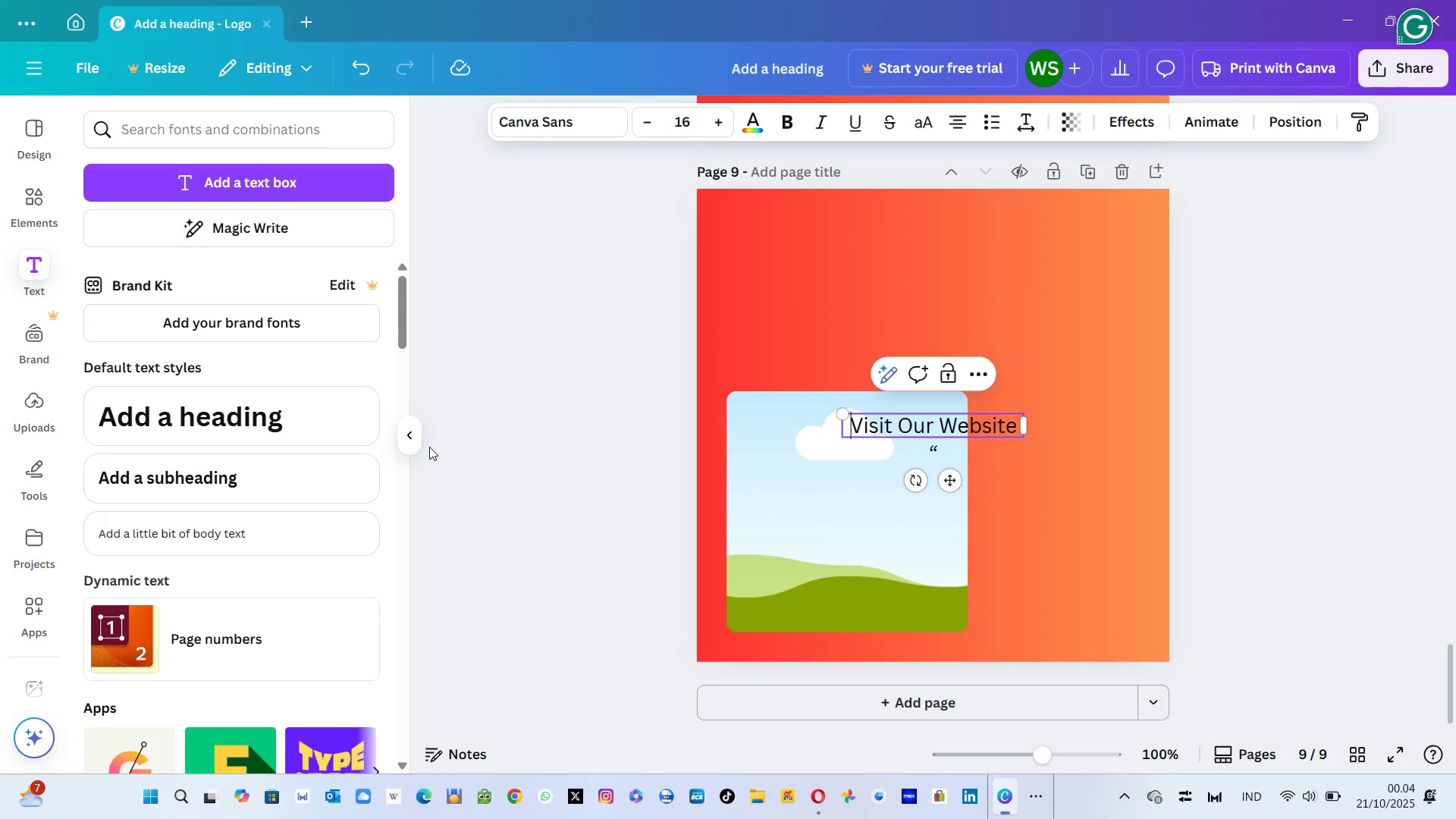 
key(Shift+ShiftRight)
 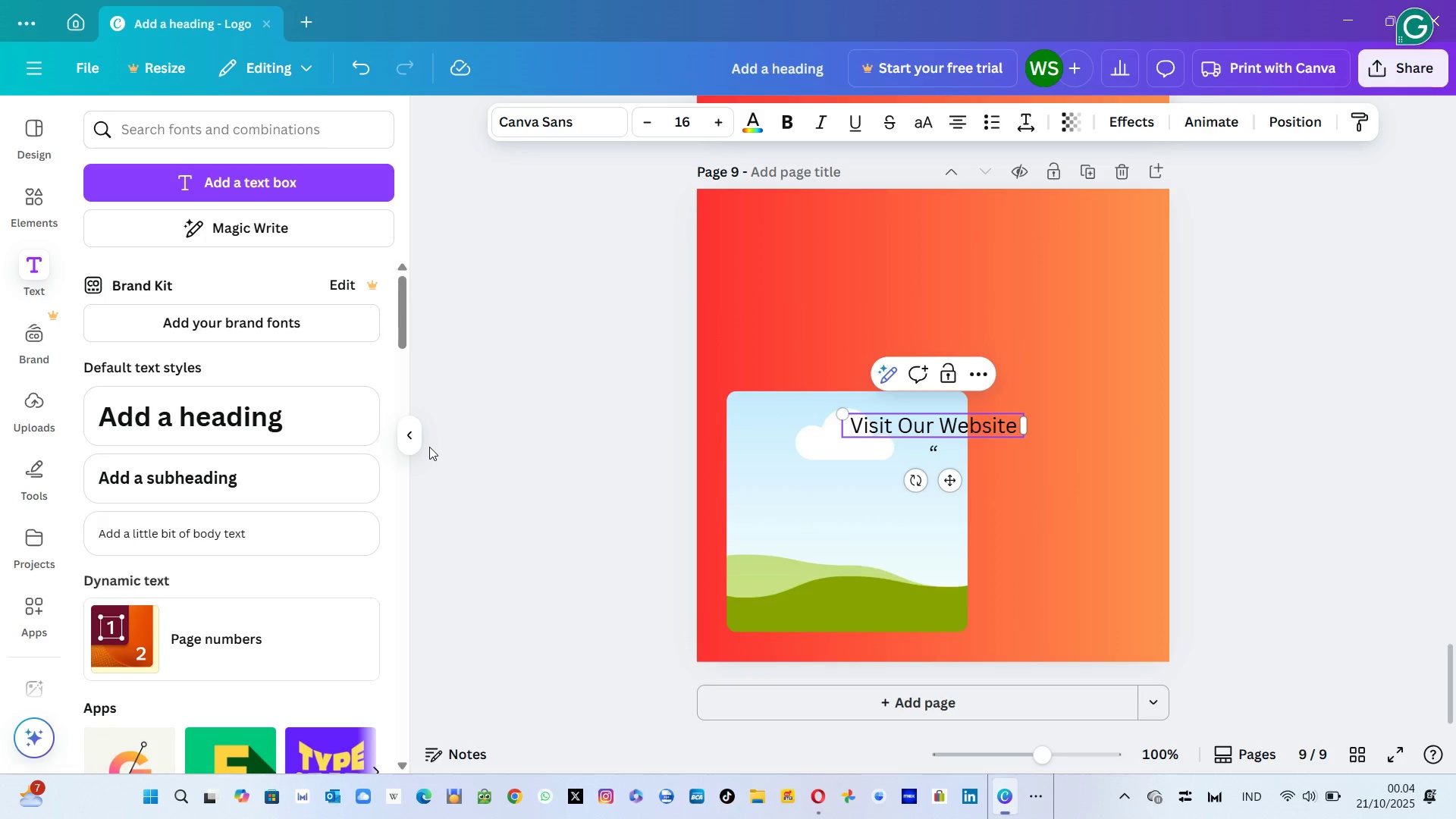 
key(Shift+Quote)
 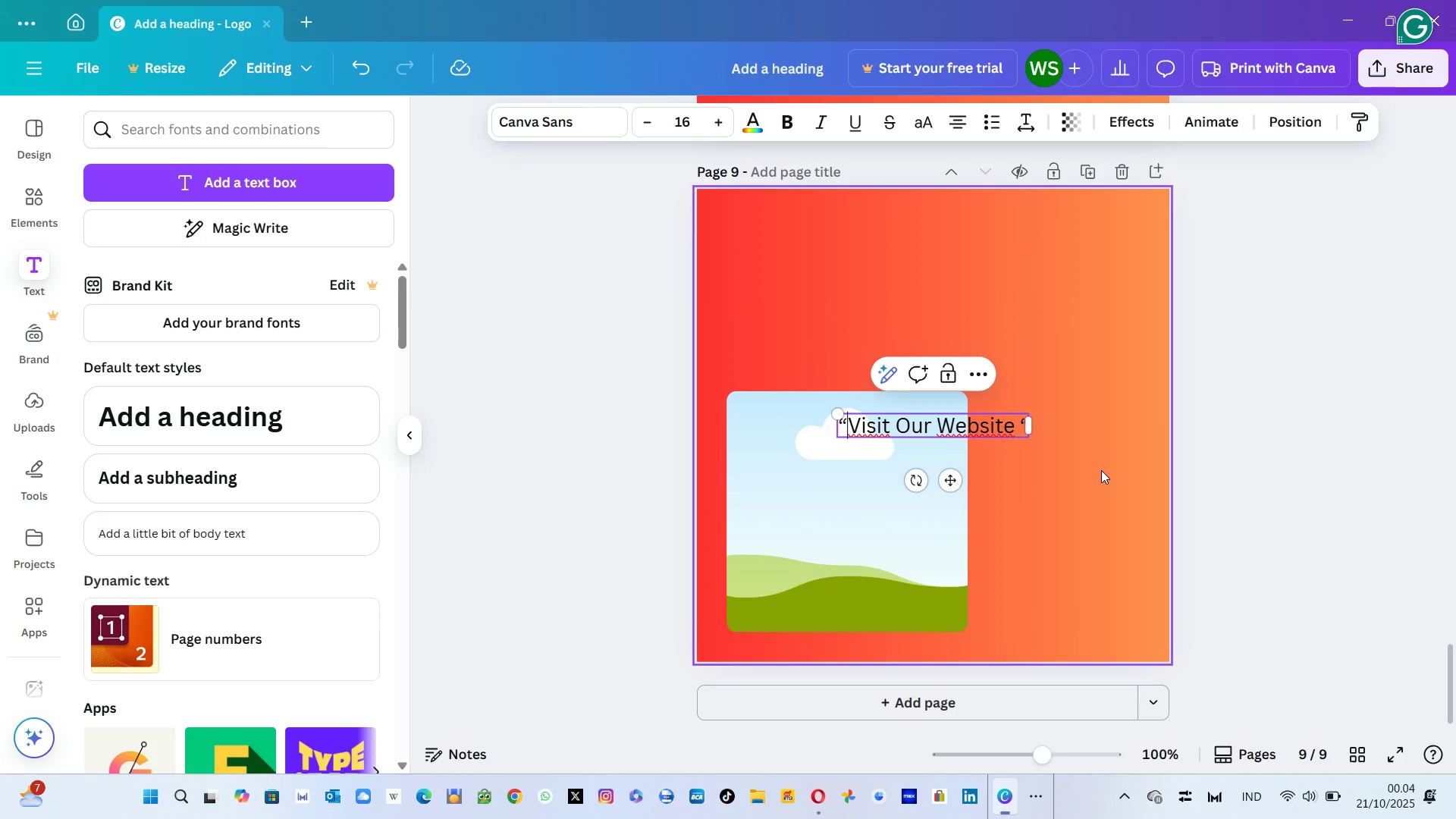 
left_click([1106, 466])
 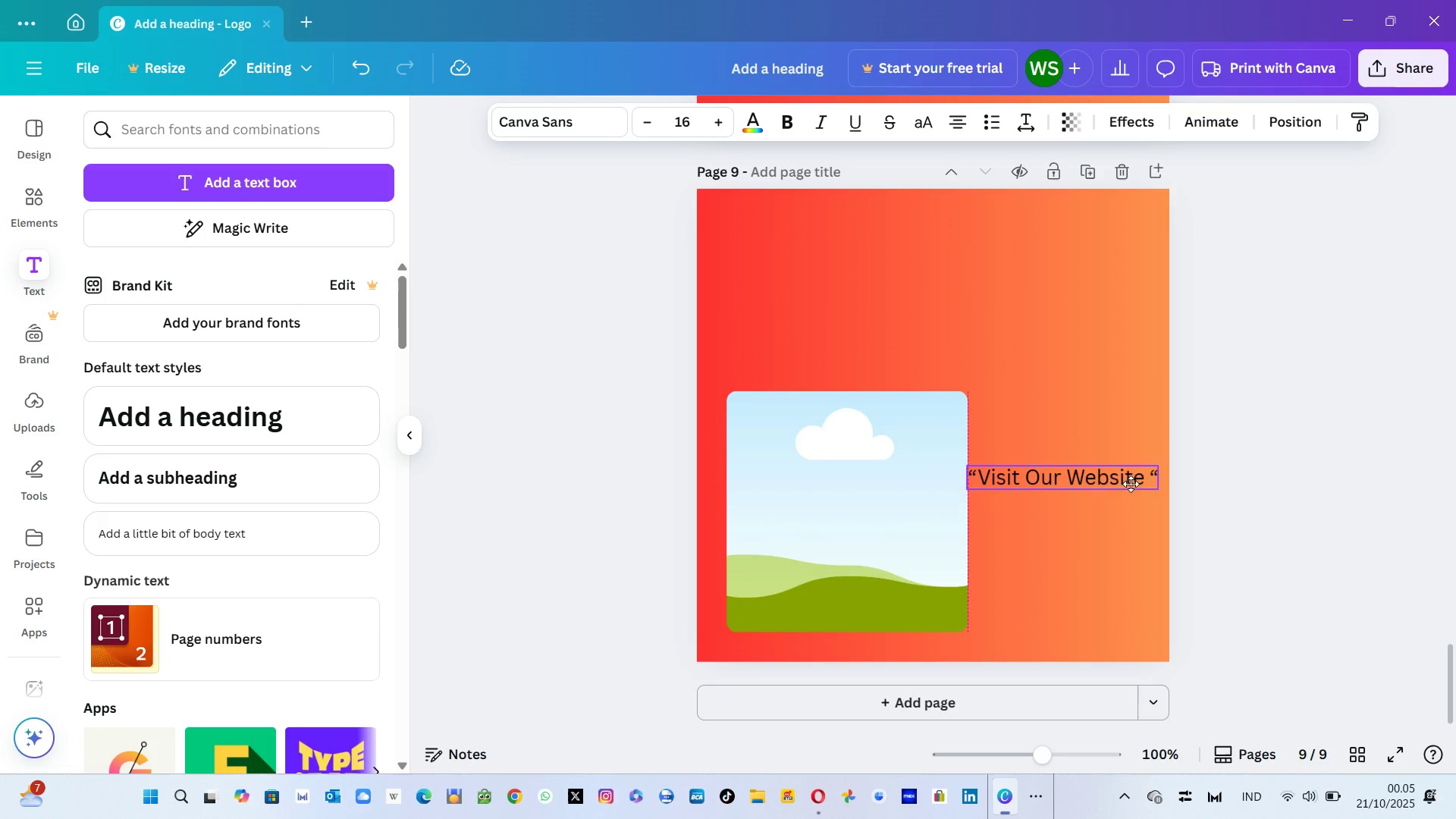 
wait(5.67)
 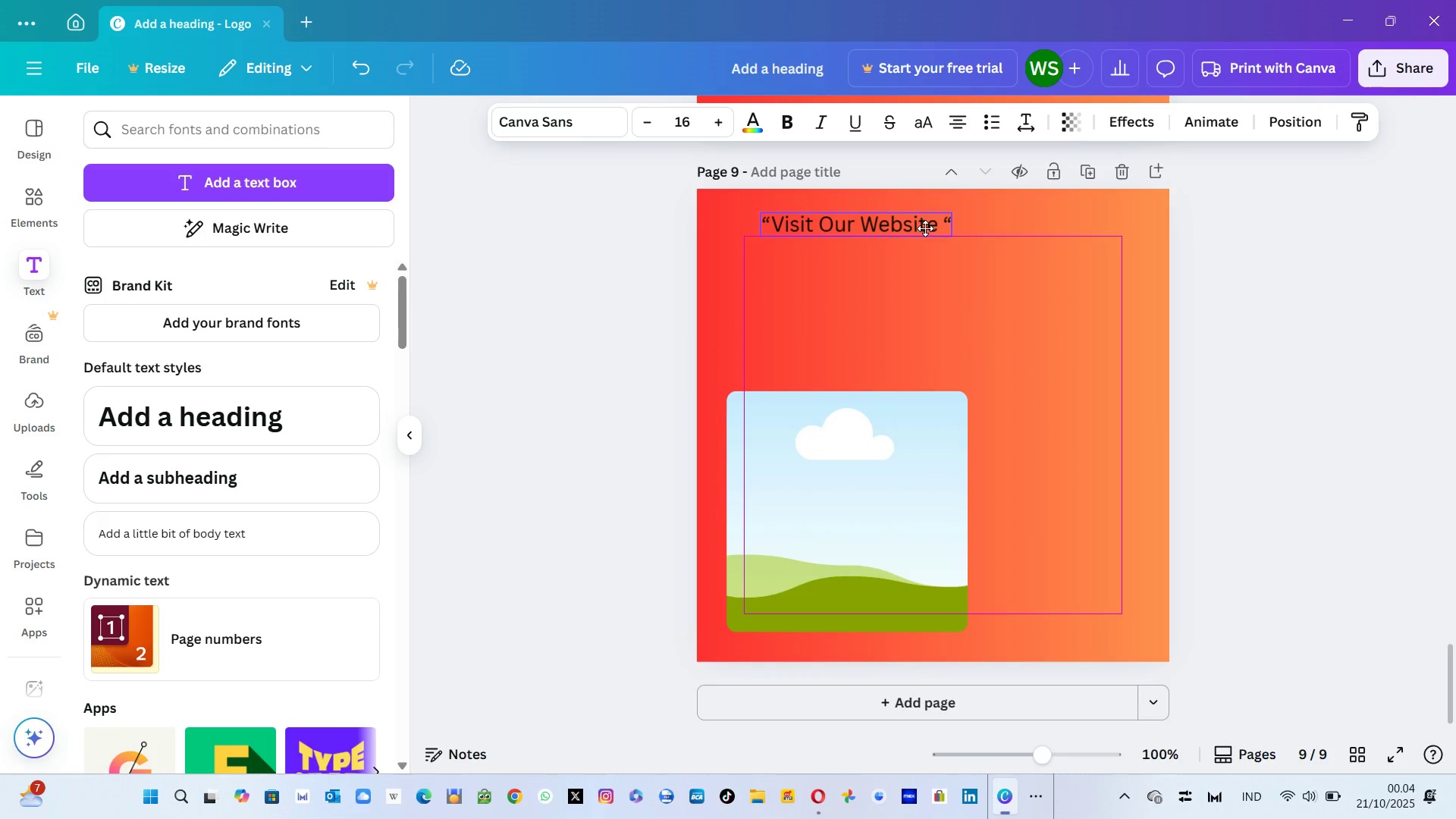 
mouse_move([921, 249])
 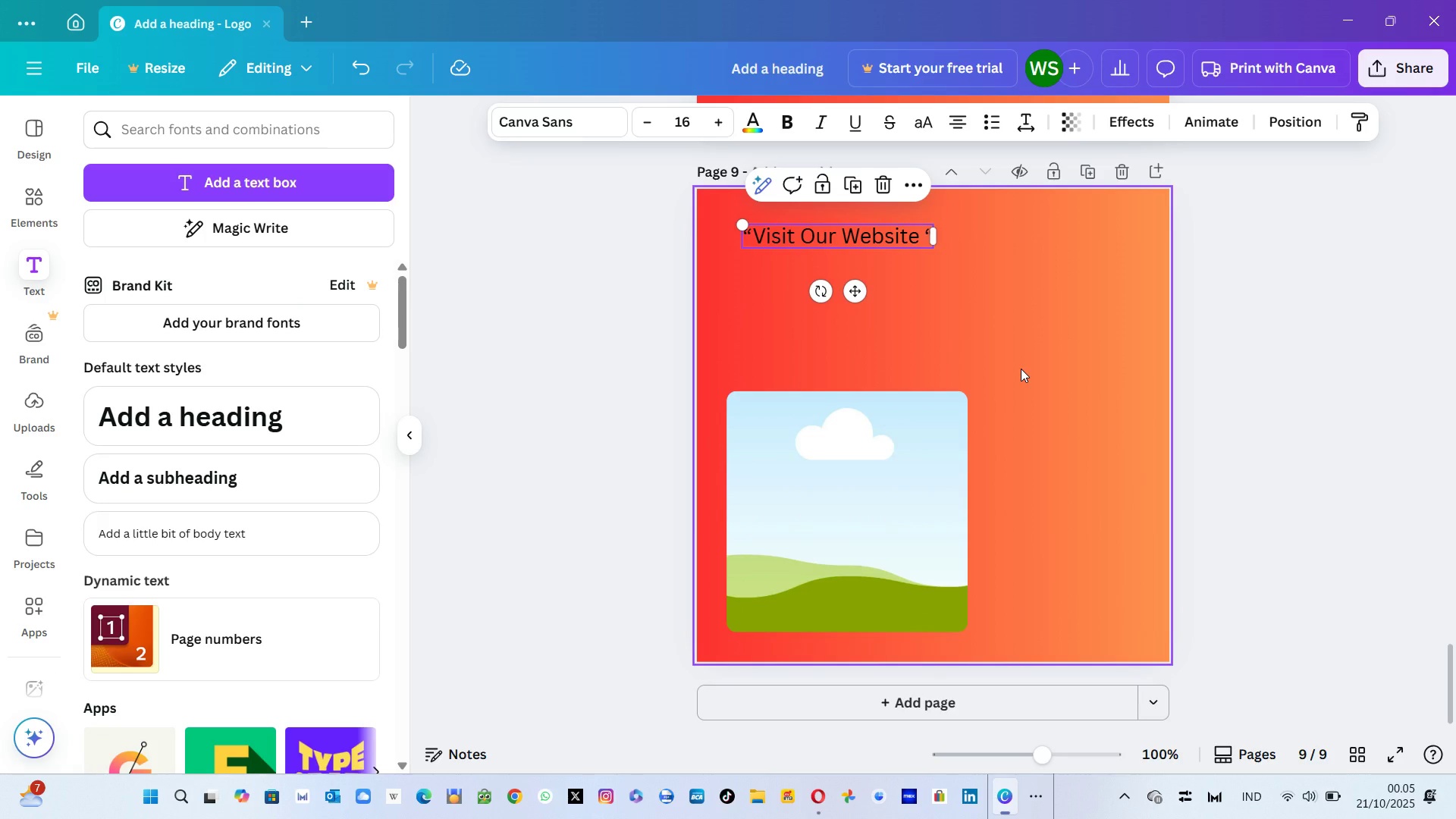 
left_click([1021, 369])
 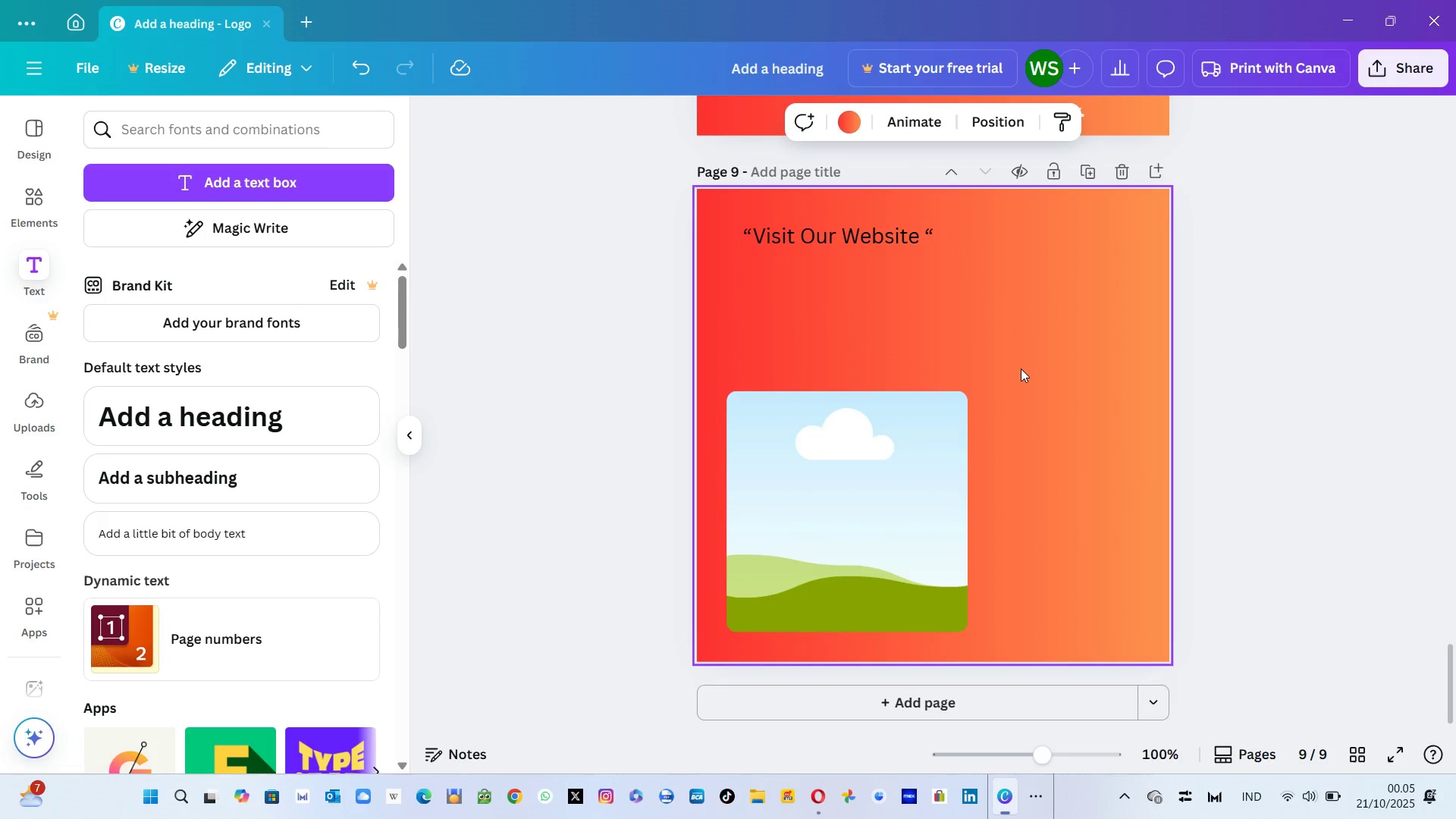 
key(Alt+AltLeft)
 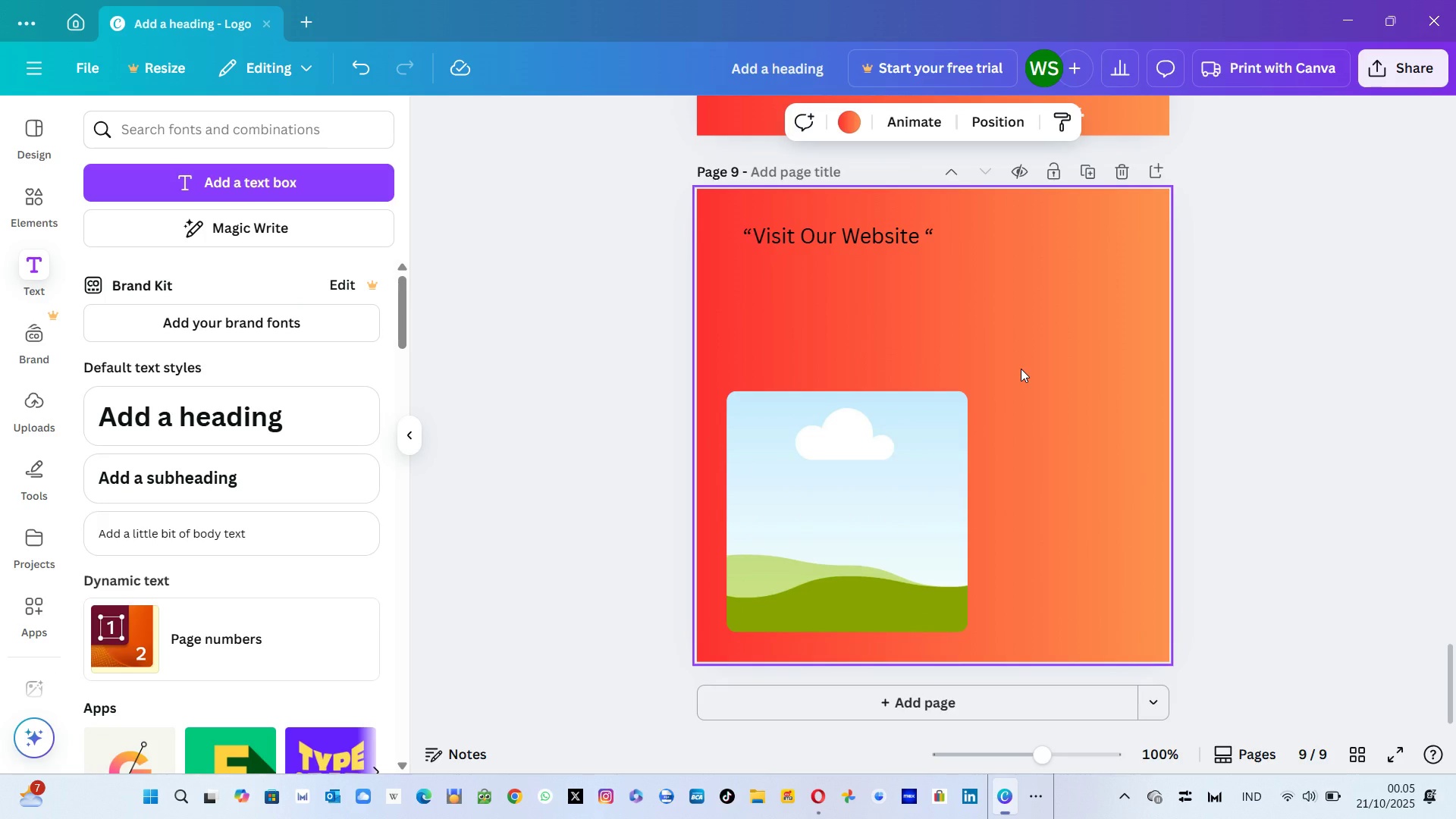 
key(Alt+Tab)
 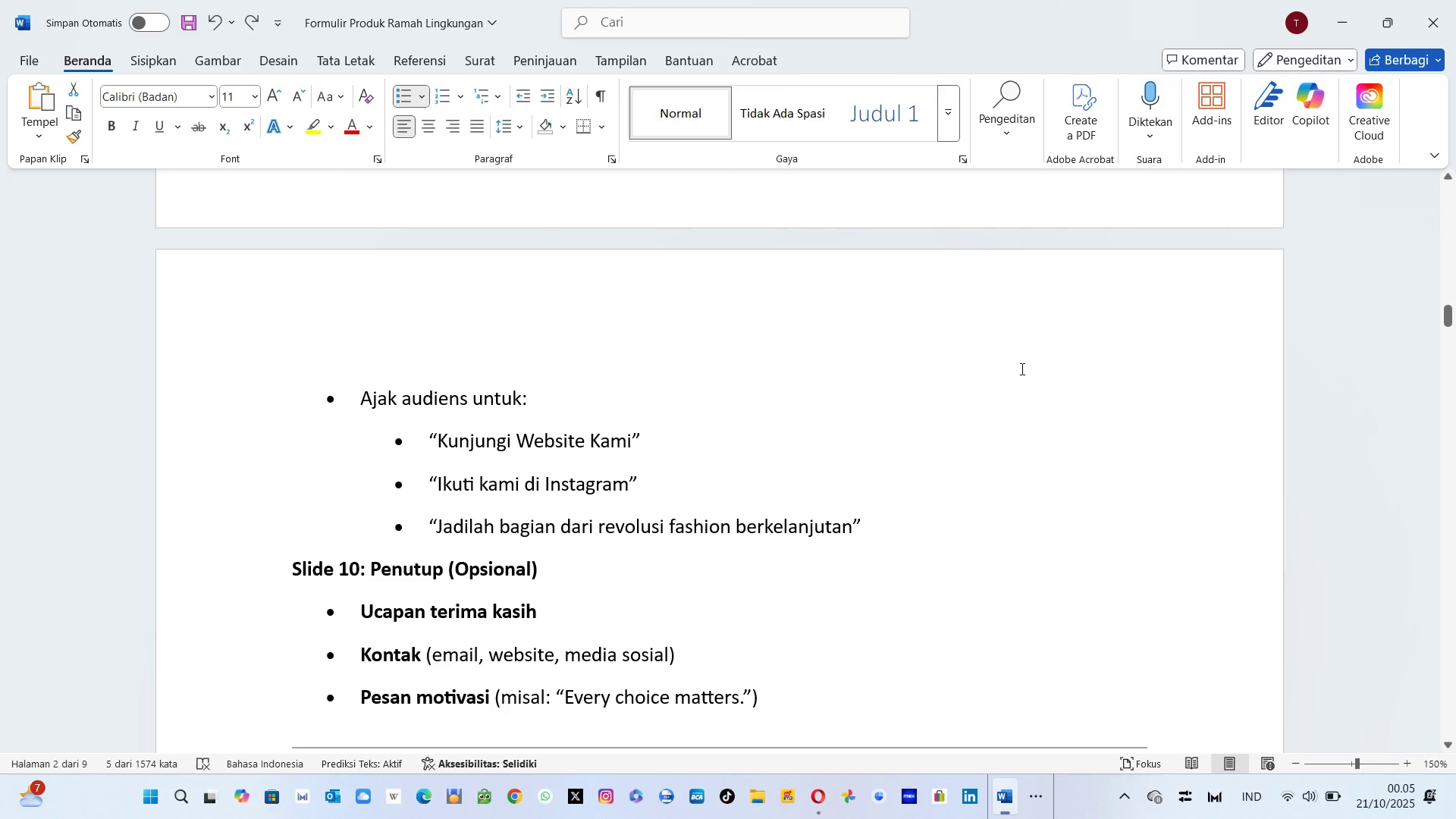 
key(Alt+AltLeft)
 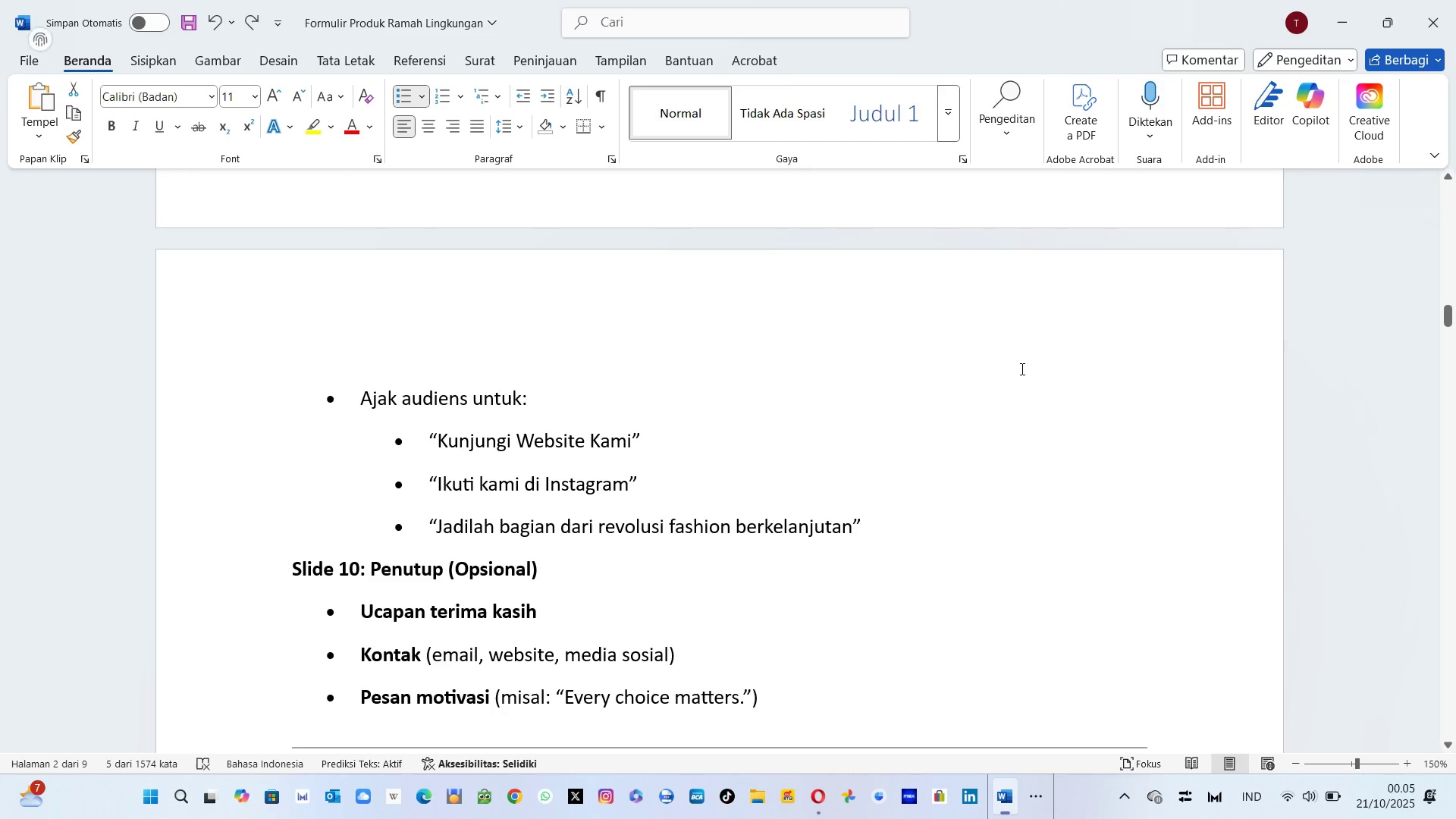 
key(Alt+Tab)
 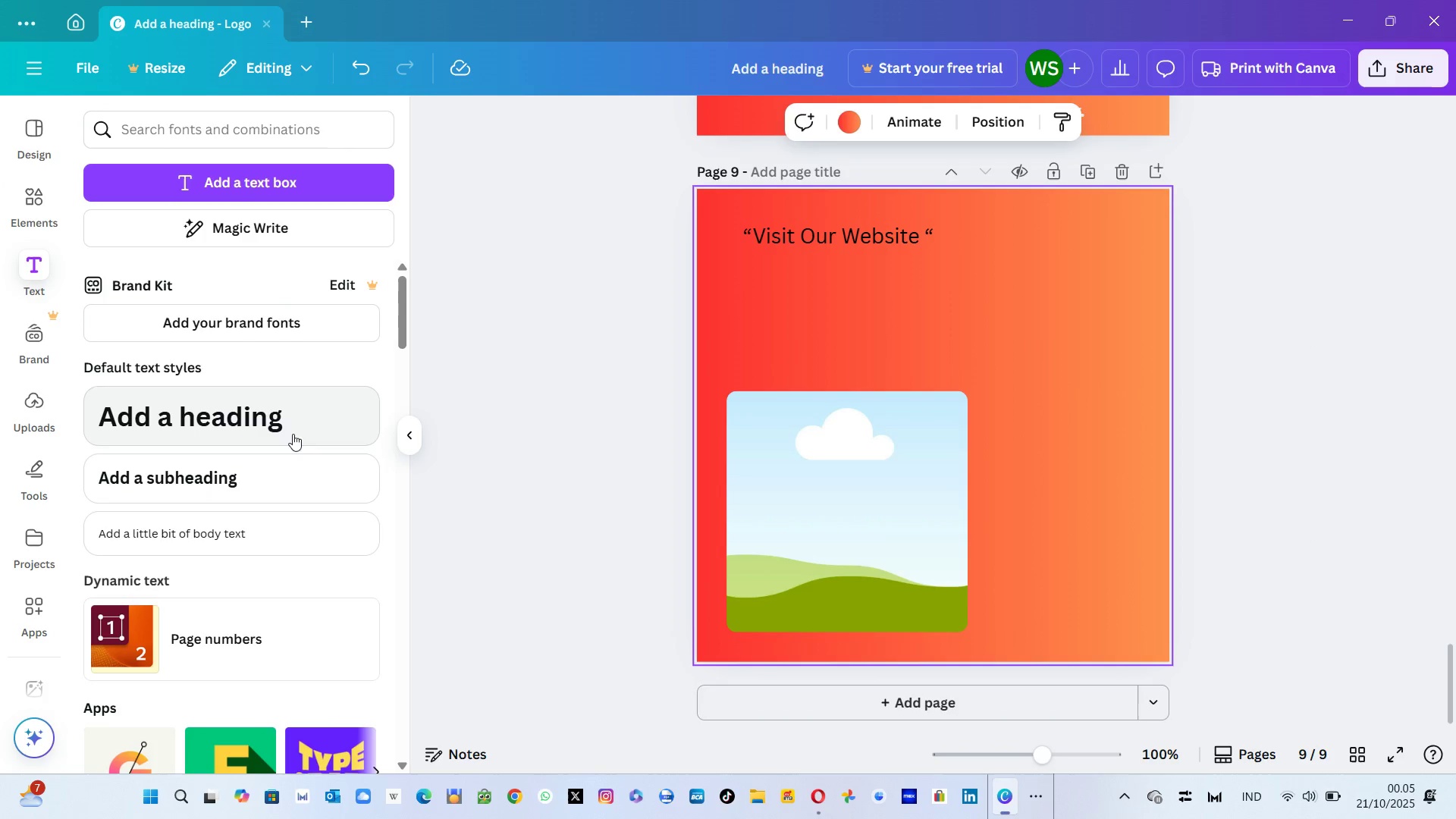 
left_click([293, 532])
 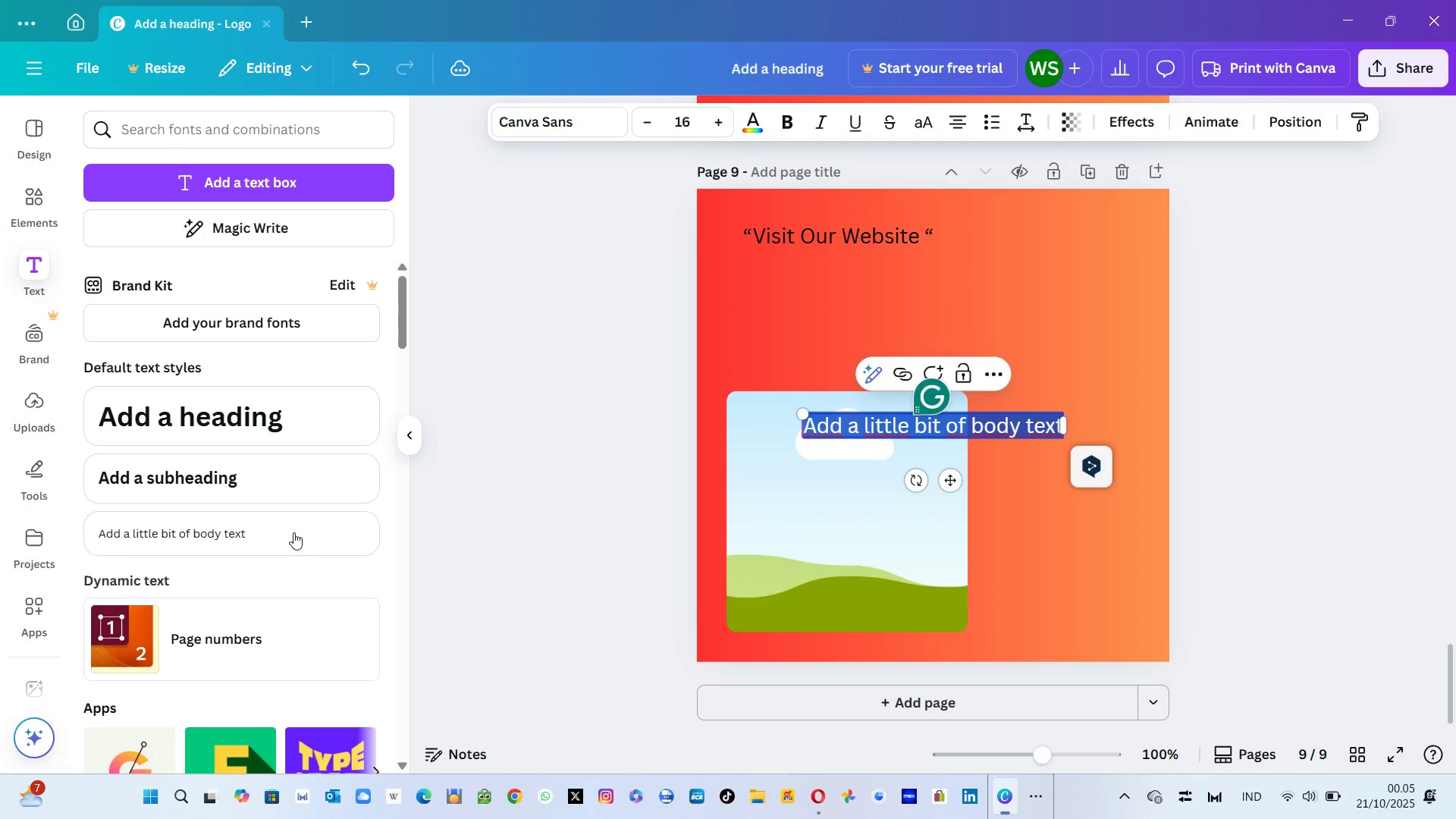 
type(Follow Us on Instagram)
 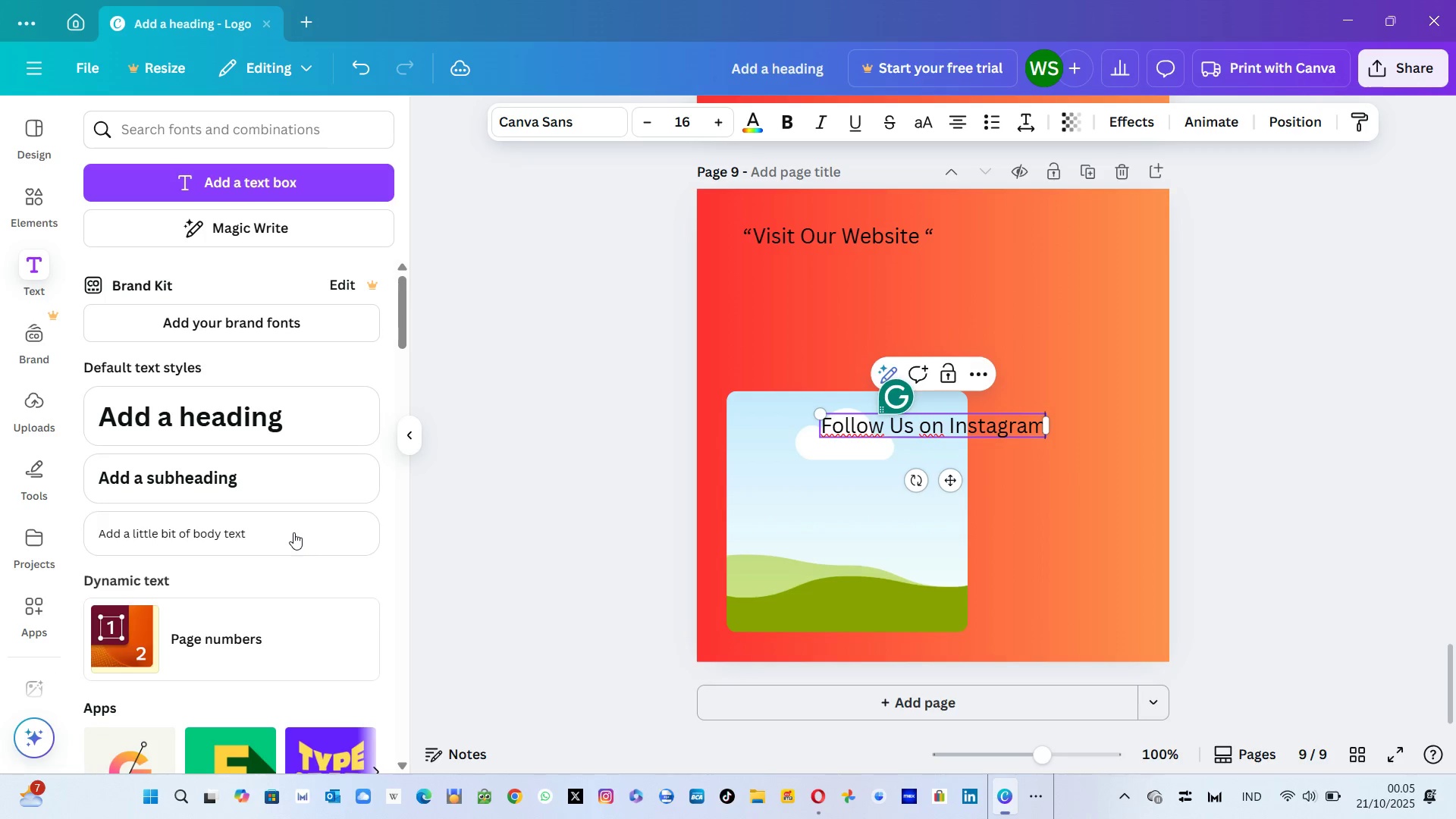 
wait(5.45)
 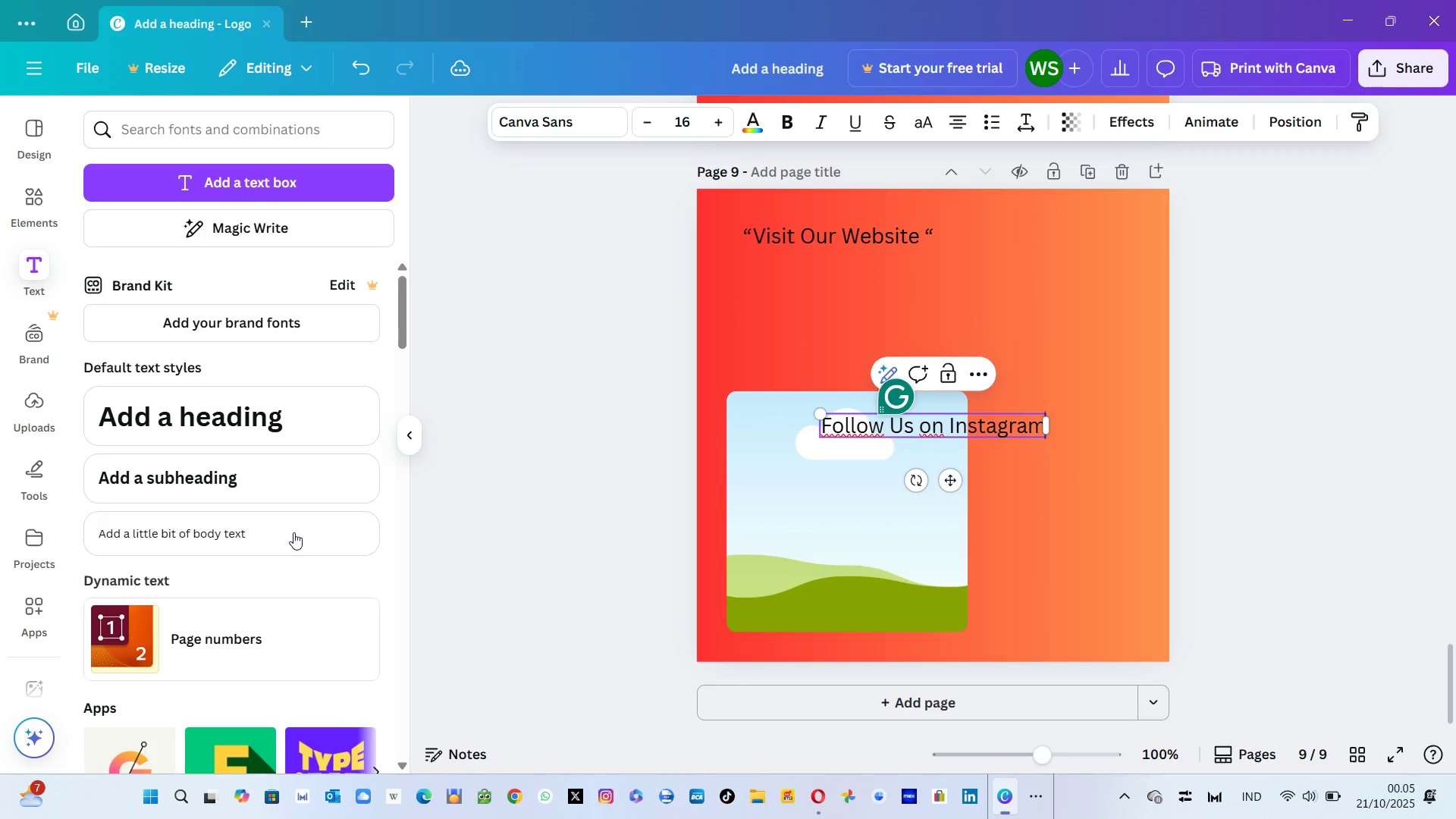 
left_click([944, 419])
 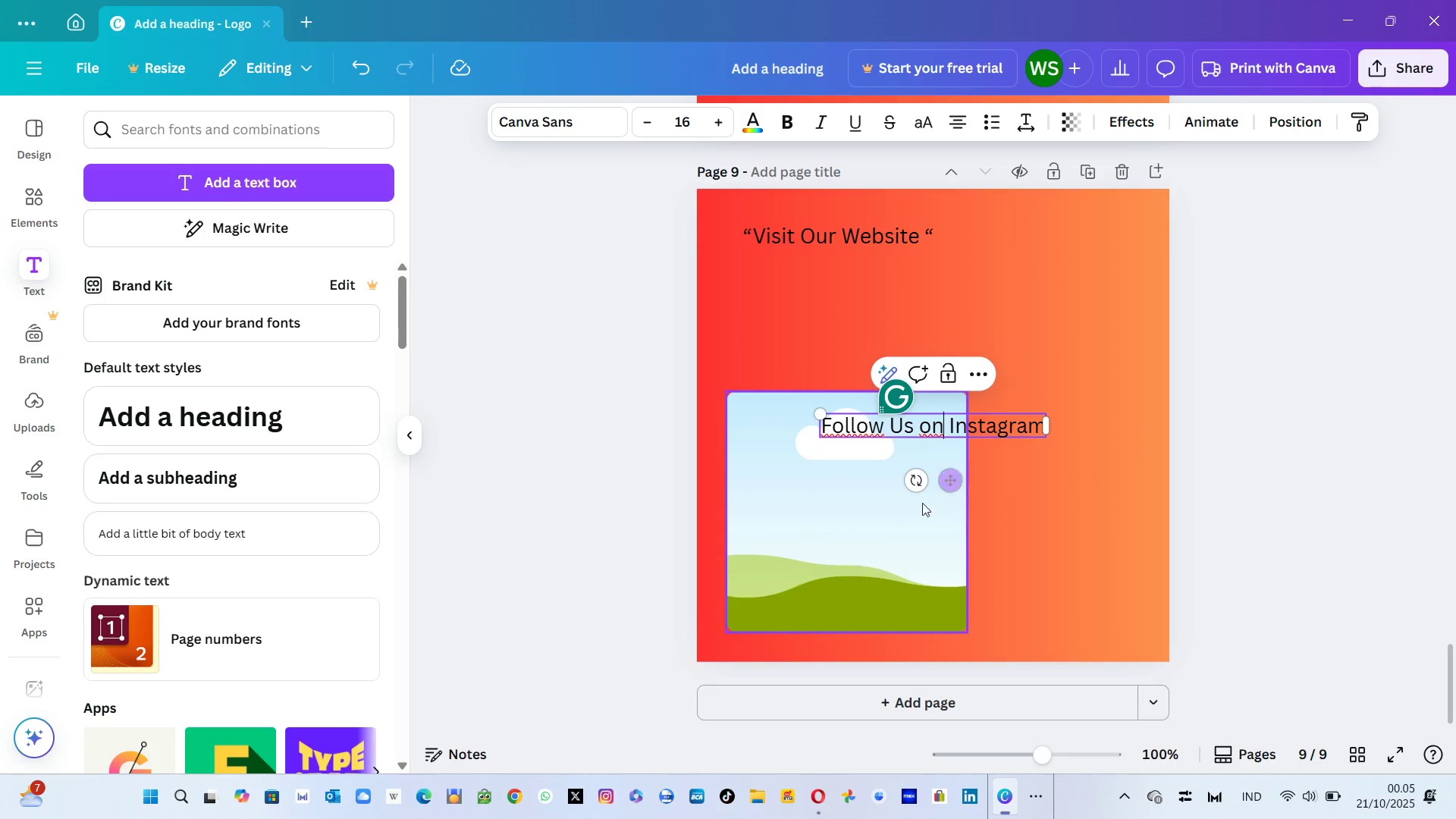 
left_click([899, 519])
 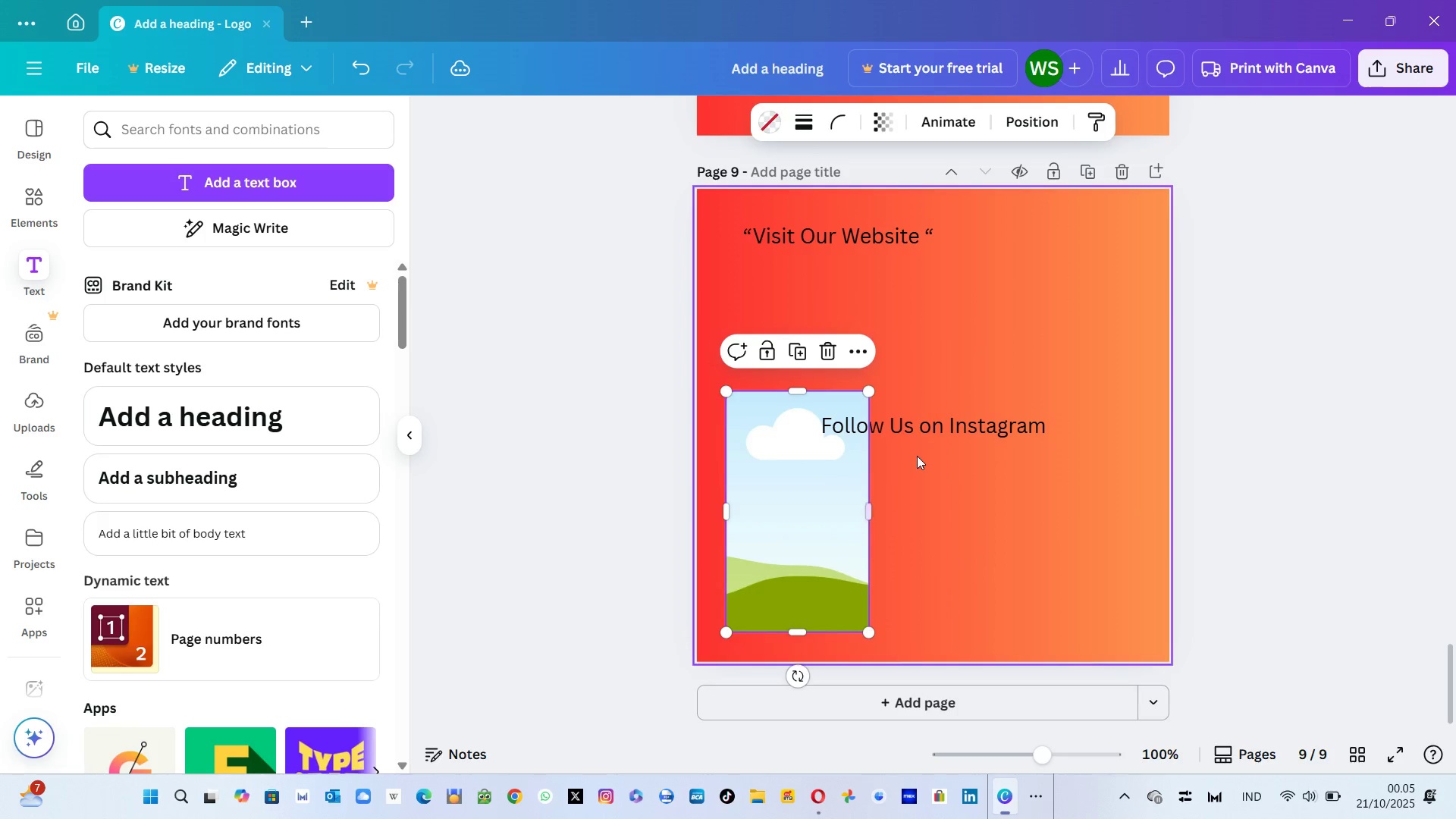 
left_click([939, 428])
 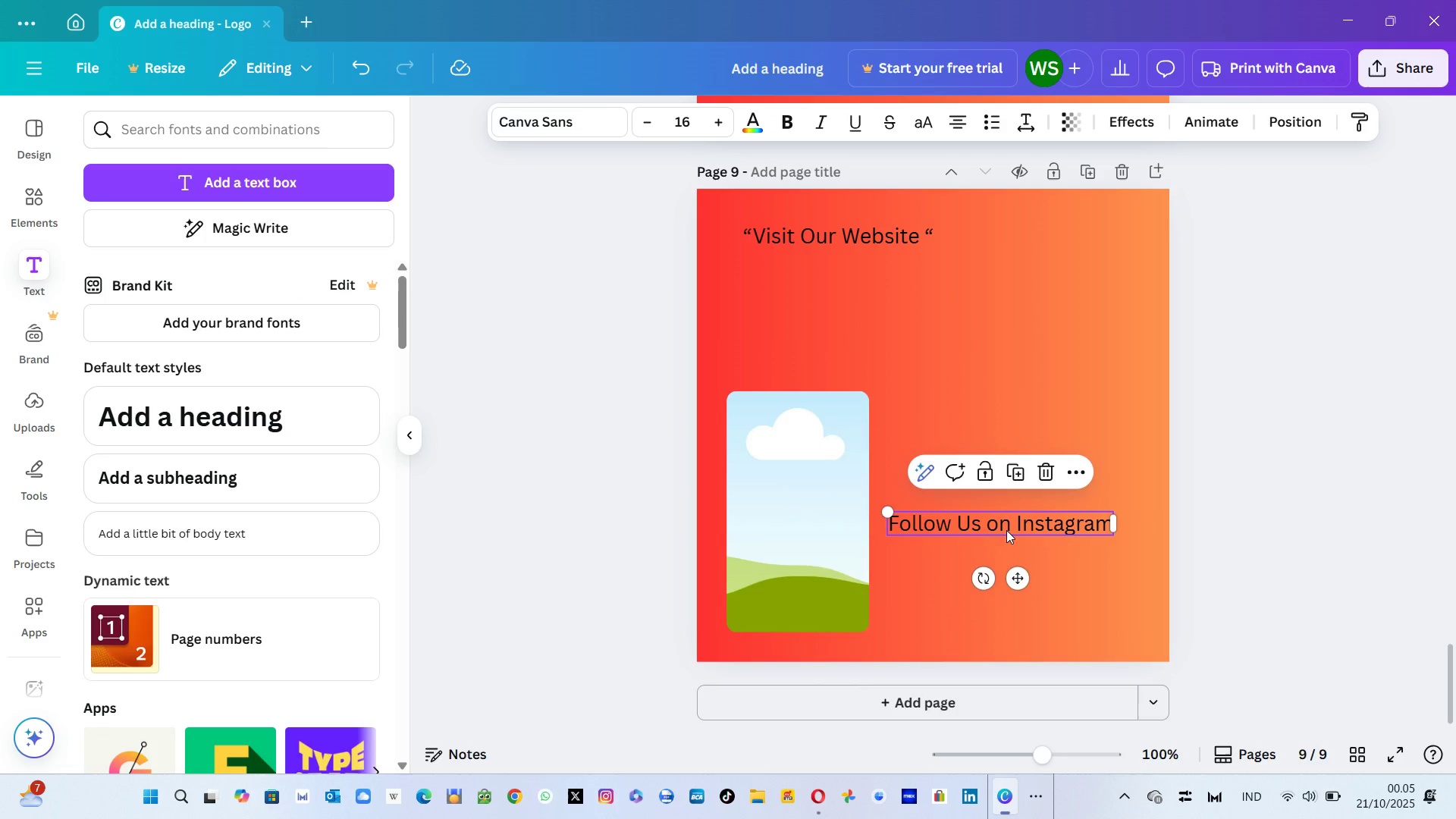 
left_click([1006, 530])
 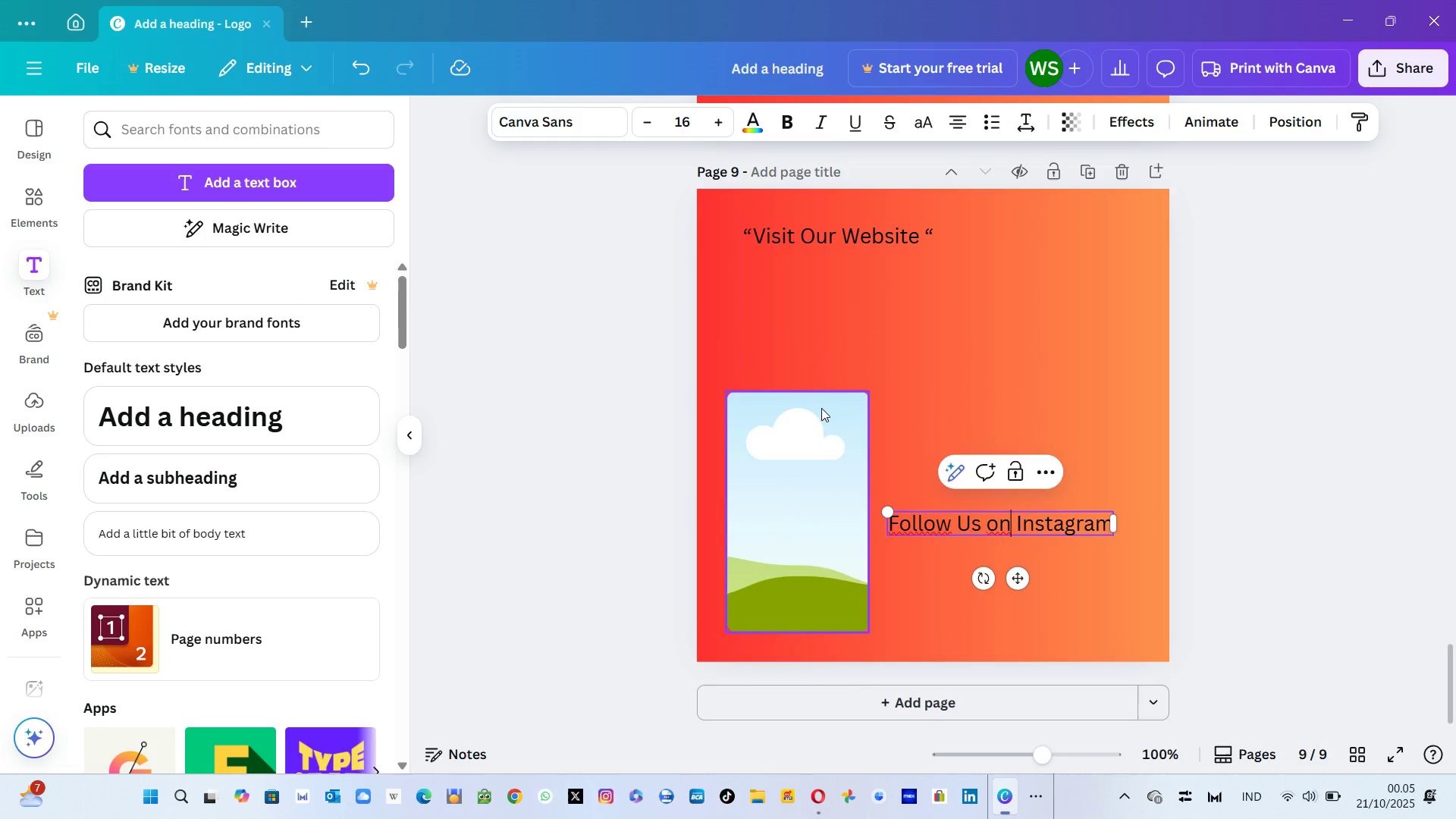 
left_click([821, 410])
 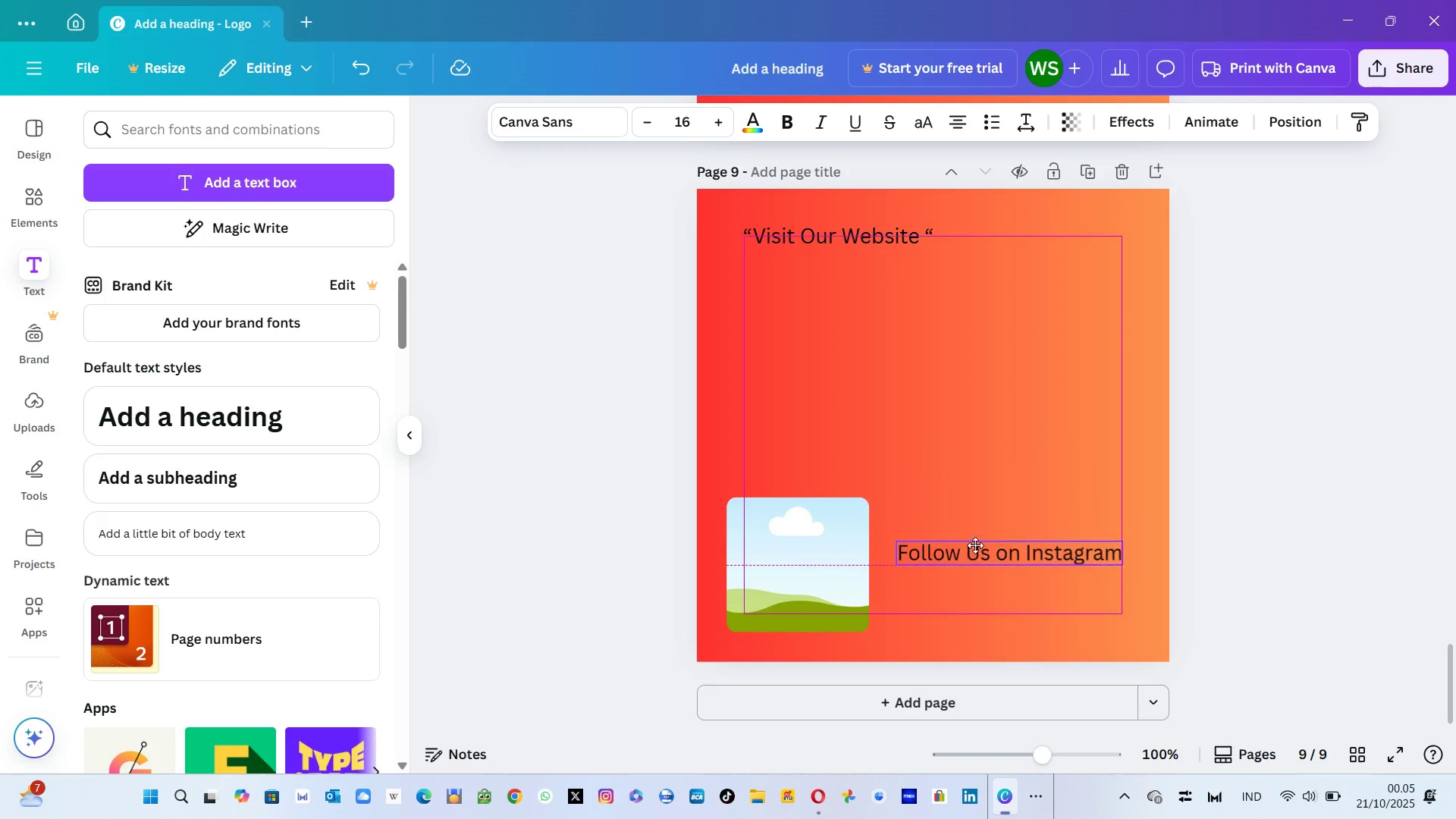 
wait(8.62)
 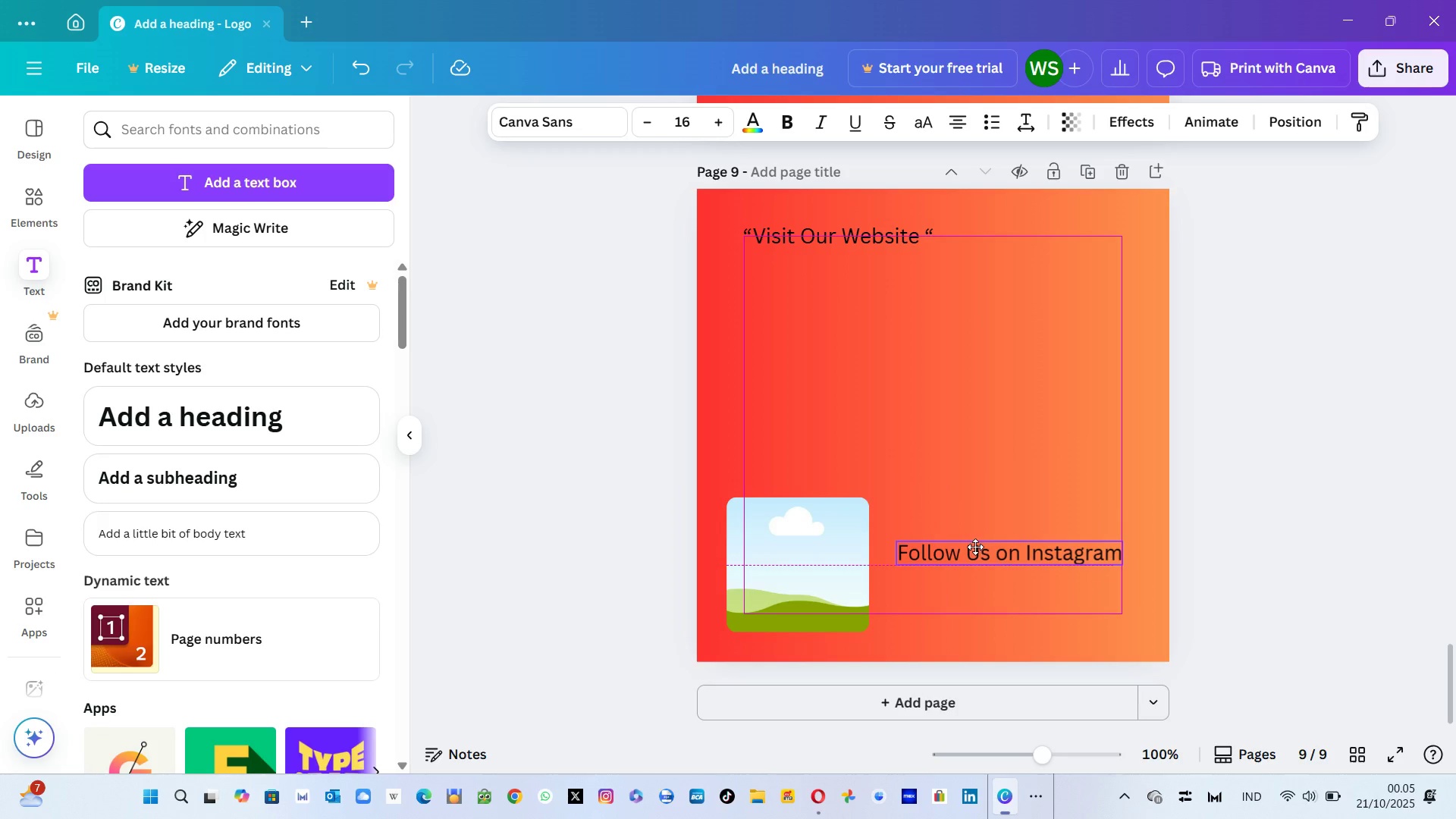 
key(Alt+Tab)
 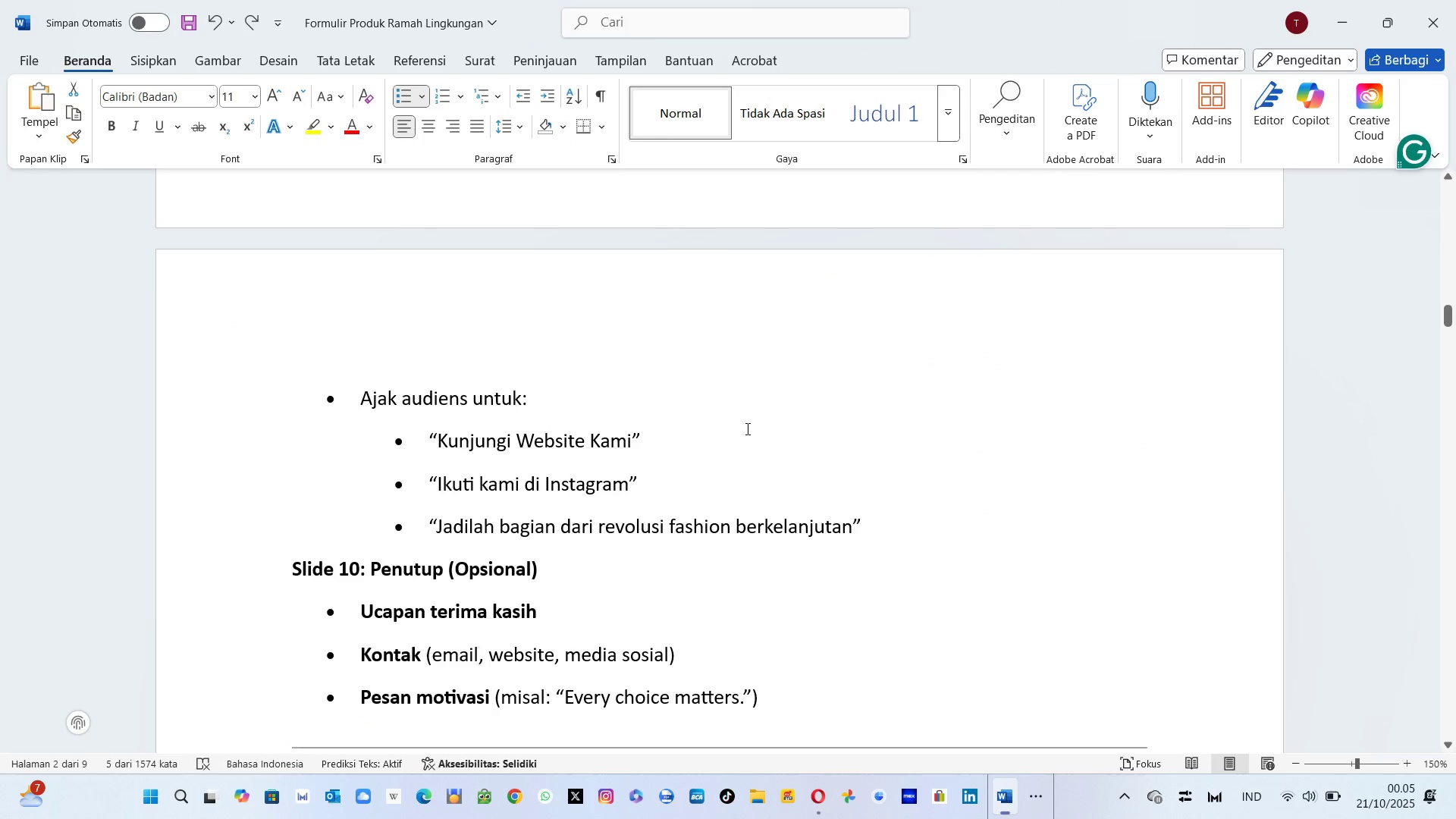 
wait(9.1)
 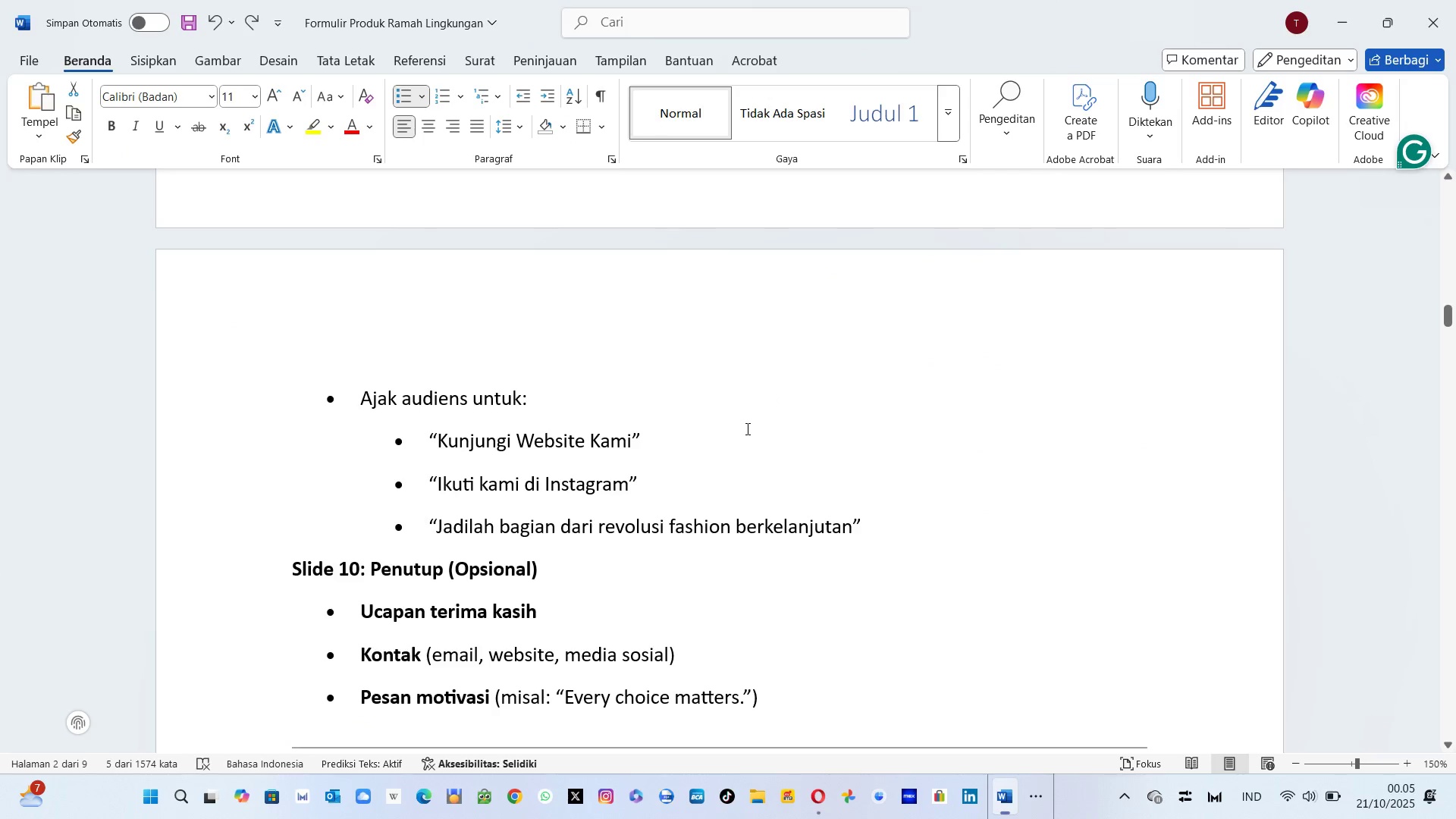 
key(Alt+Tab)
 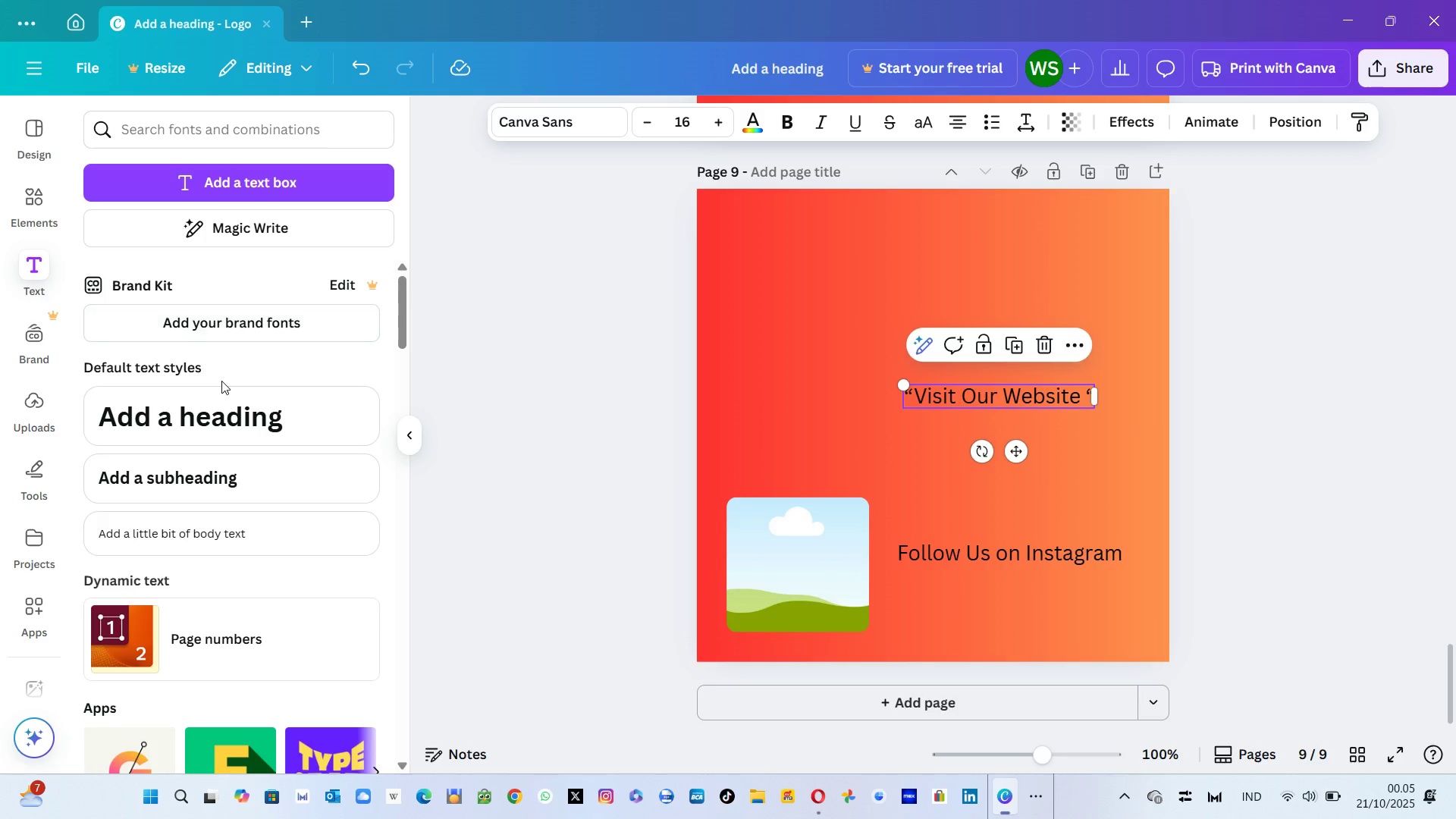 
left_click([240, 555])
 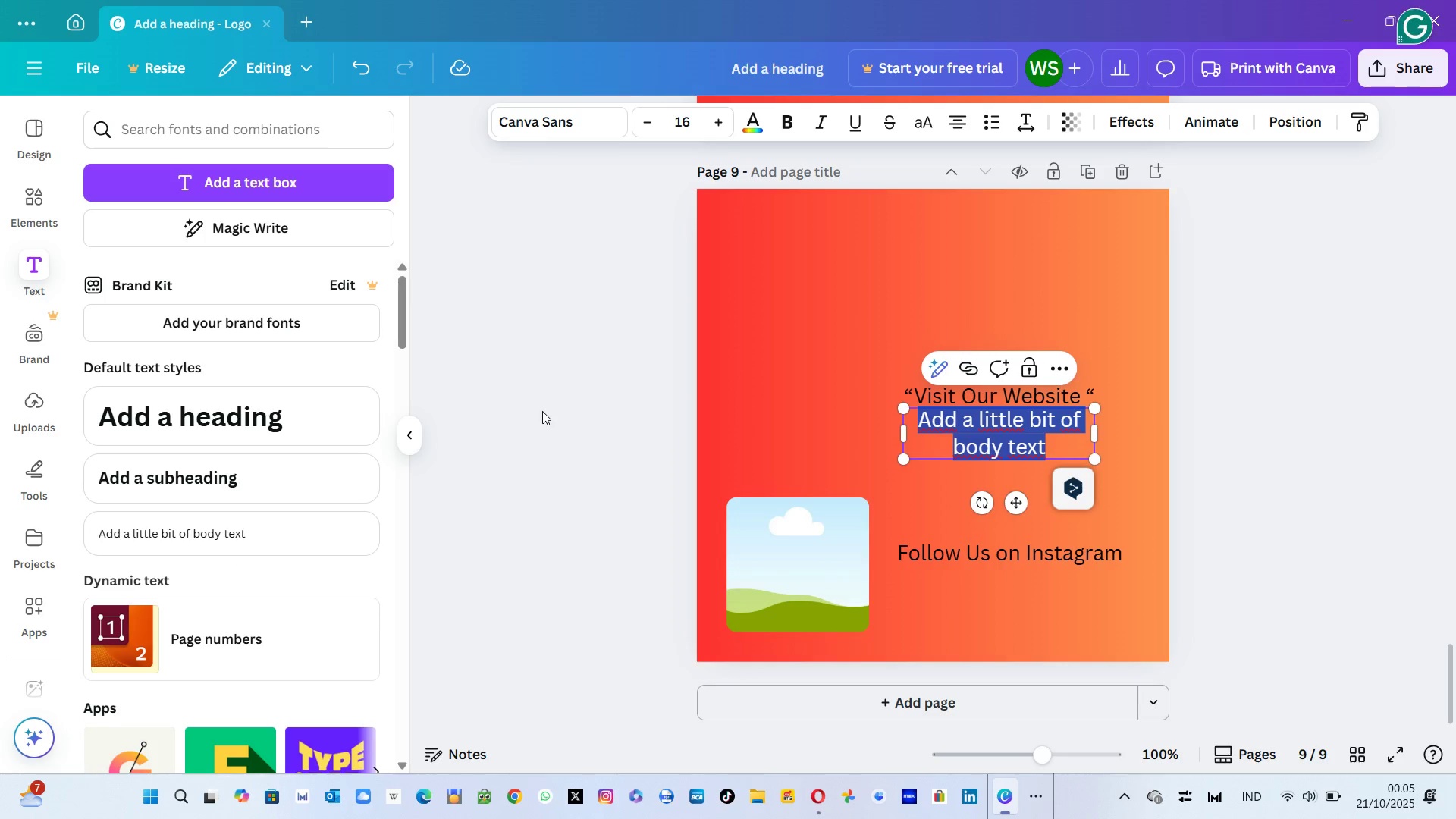 
type(Be a Part of Re)
key(Backspace)
key(Backspace)
key(Backspace)
key(Backspace)
key(Backspace)
type(of Revoluitiona)
key(Backspace)
key(Backspace)
key(Backspace)
key(Backspace)
key(Backspace)
type(si)
key(Backspace)
key(Backspace)
key(Backspace)
type(tionery)
key(Tab)
 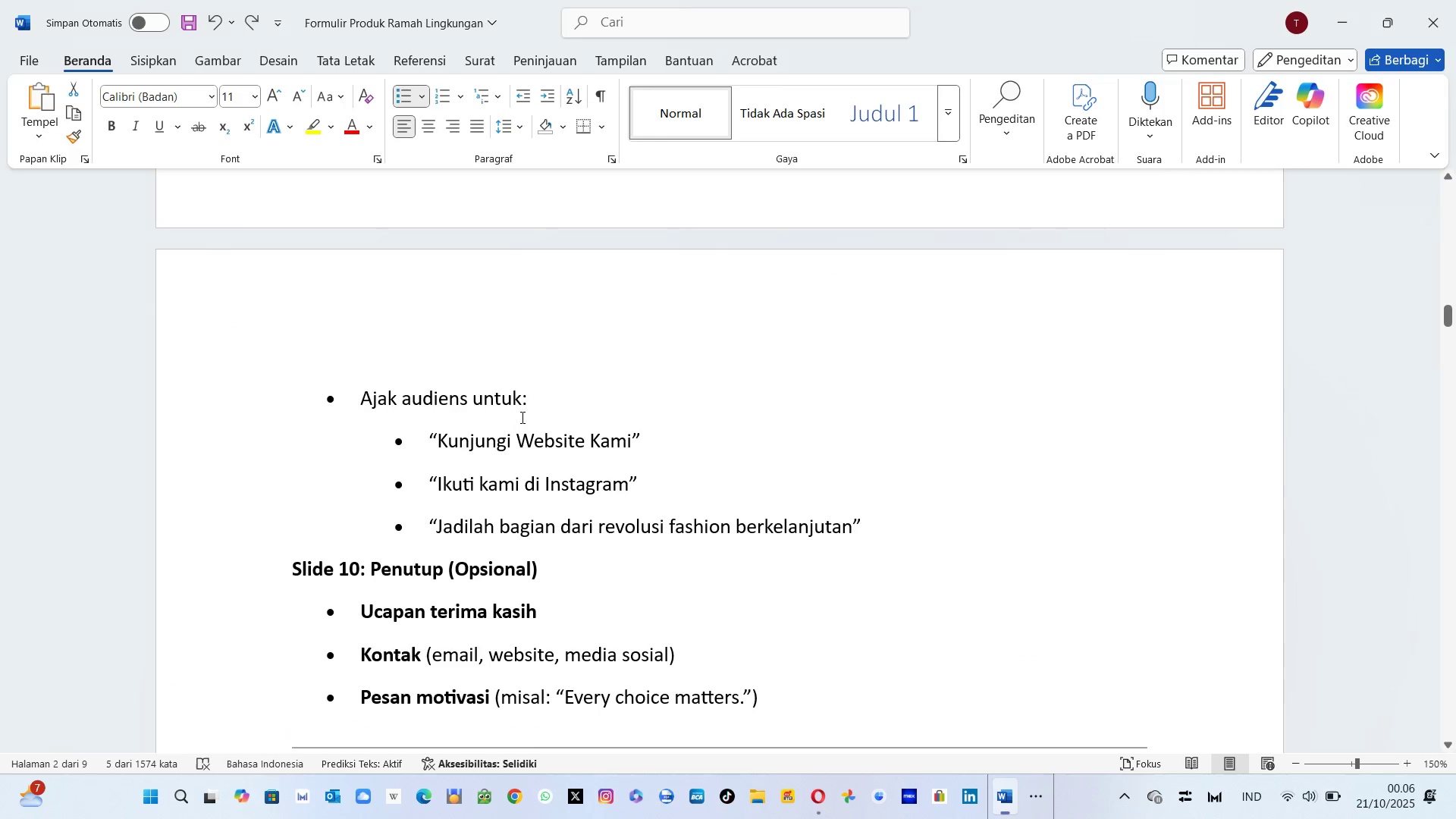 
 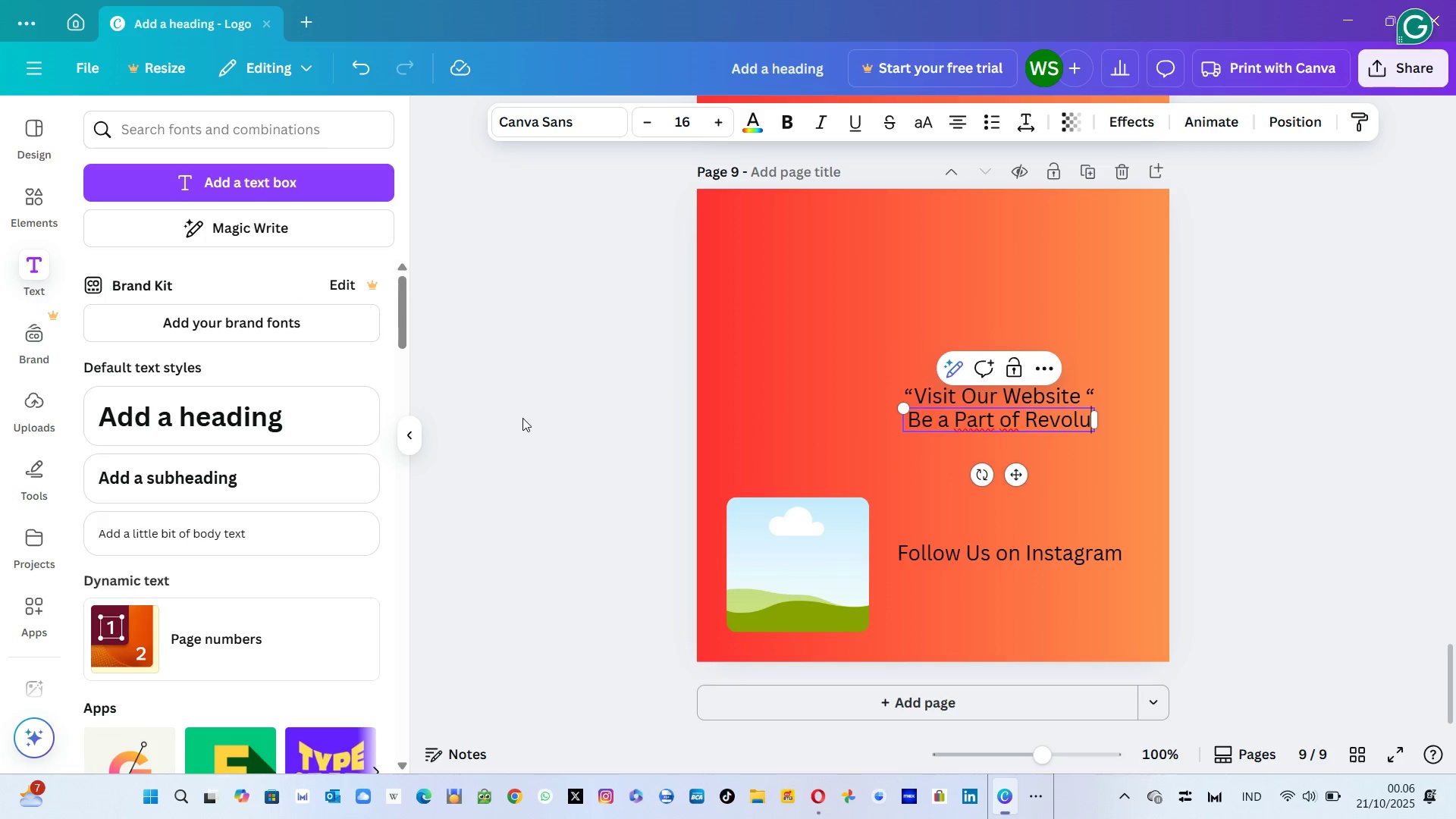 
hold_key(key=AltLeft, duration=0.32)
 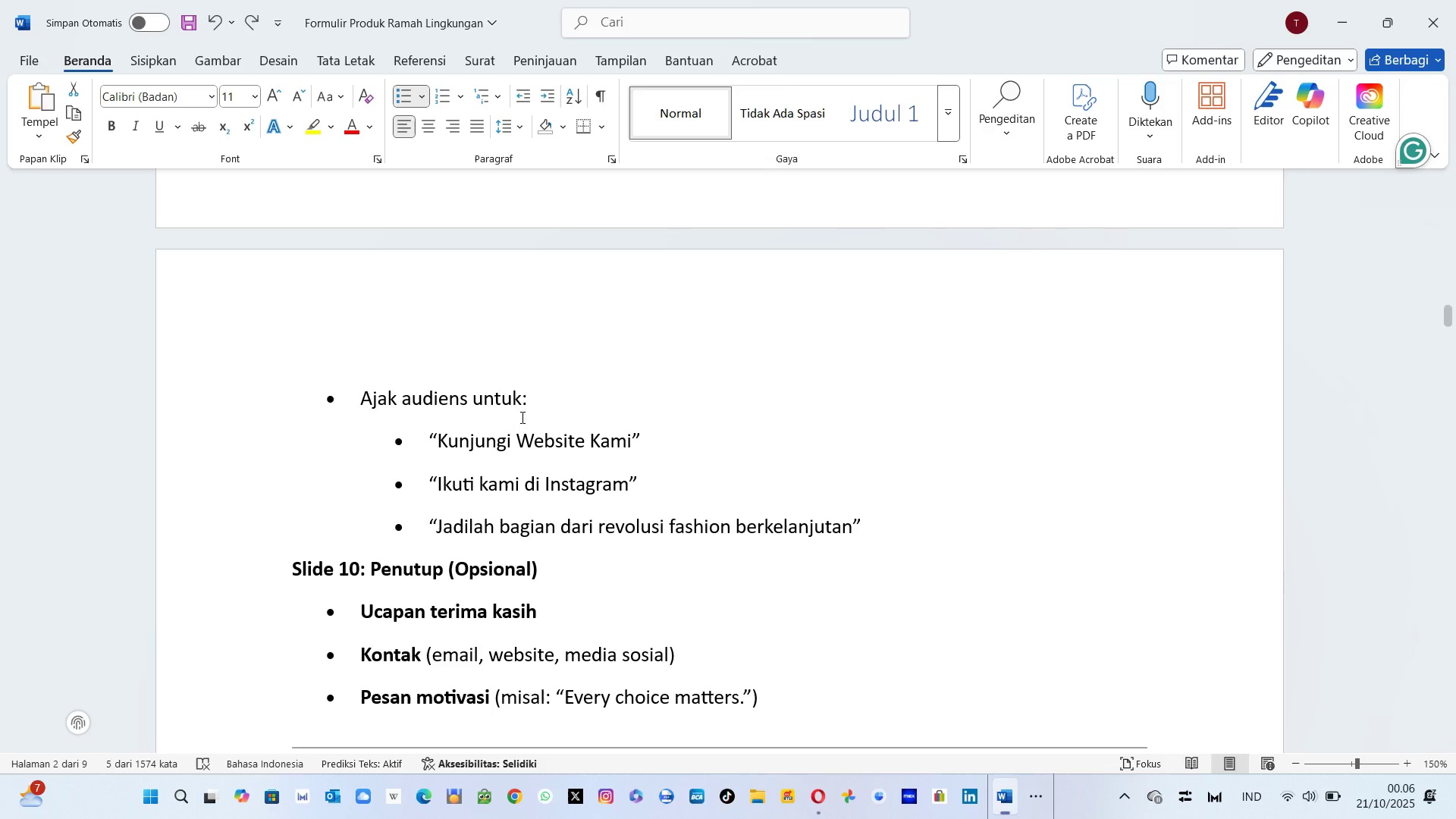 
key(Alt+AltLeft)
 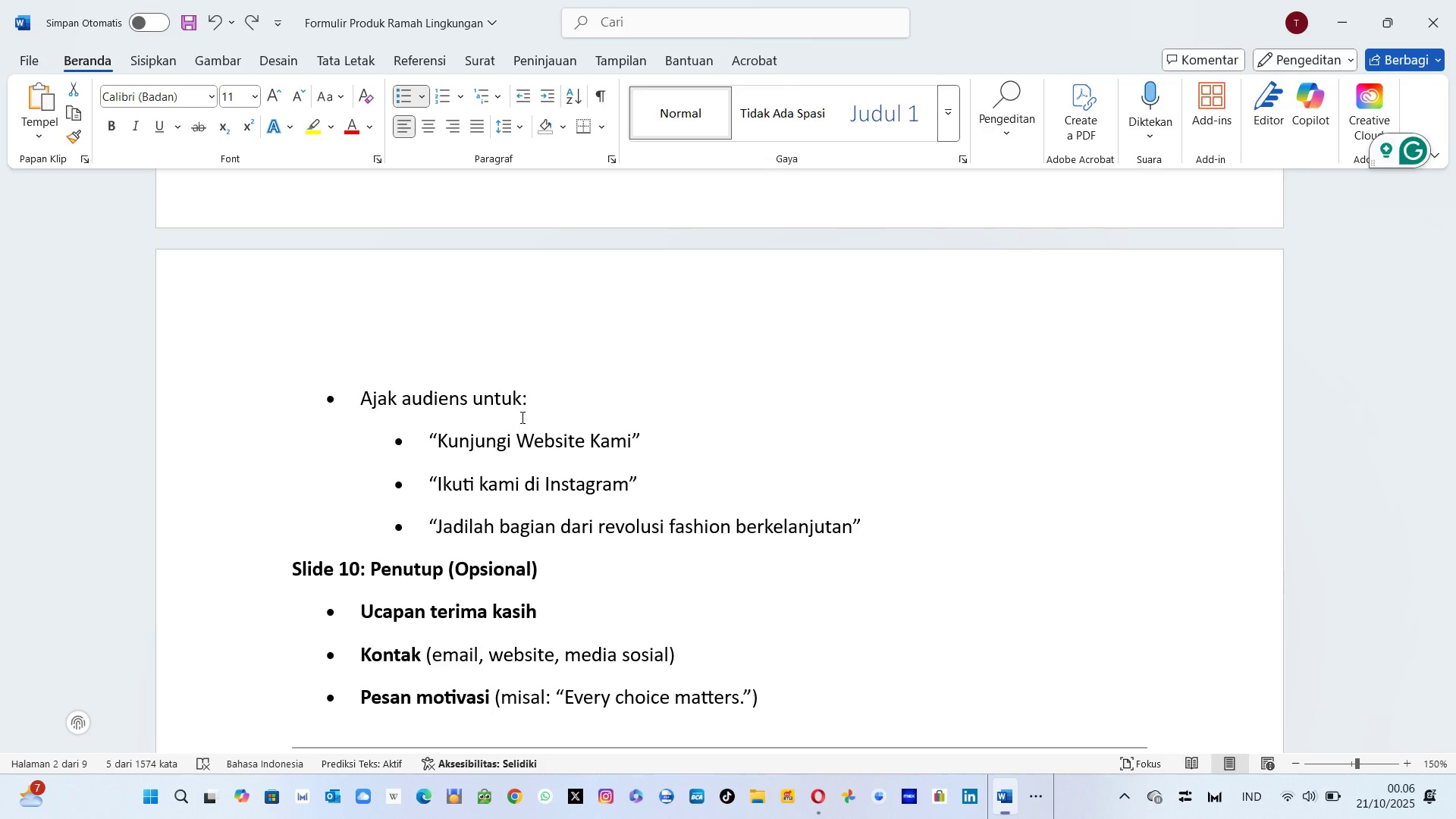 
key(Alt+Tab)
 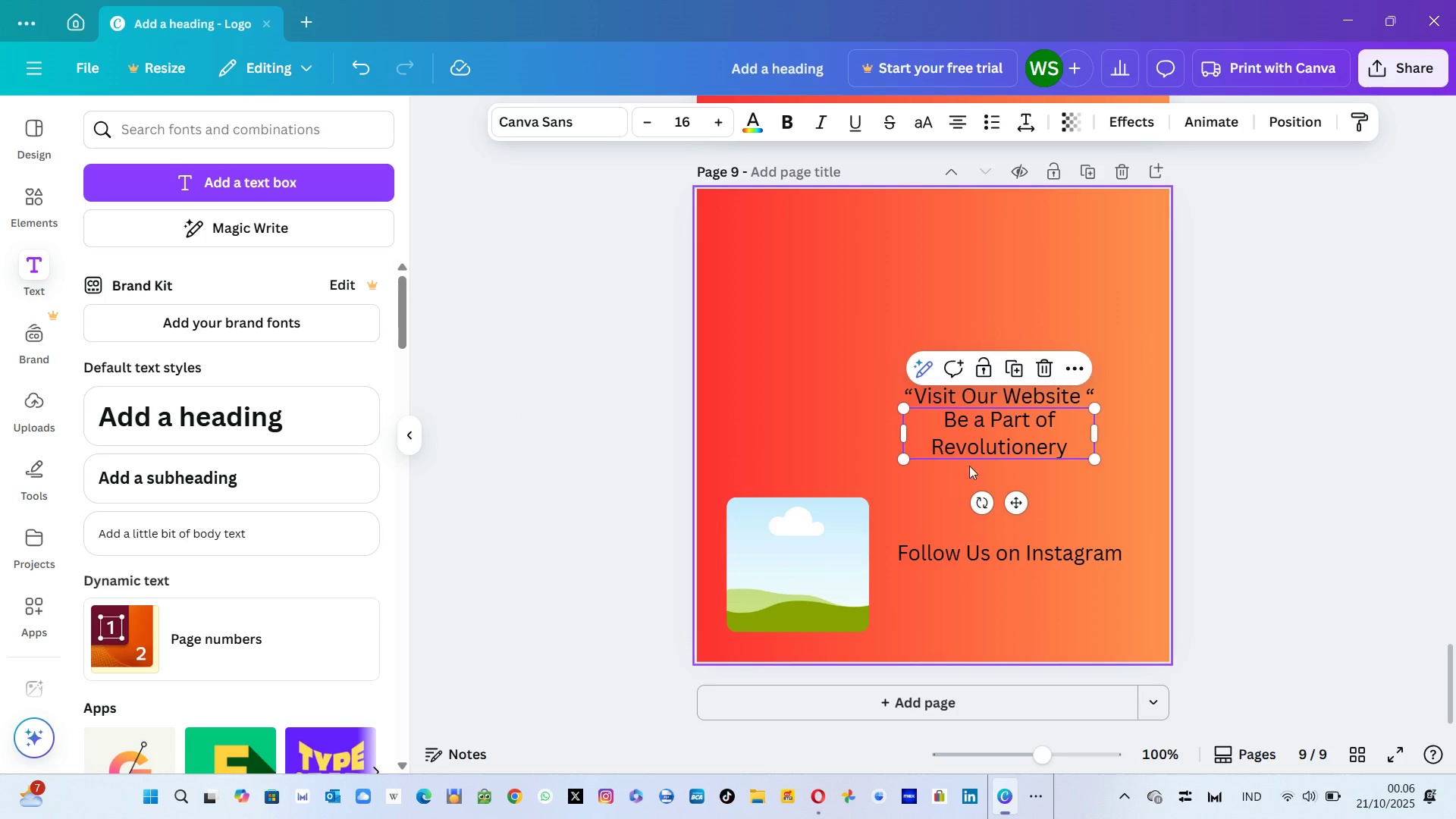 
left_click([1074, 447])
 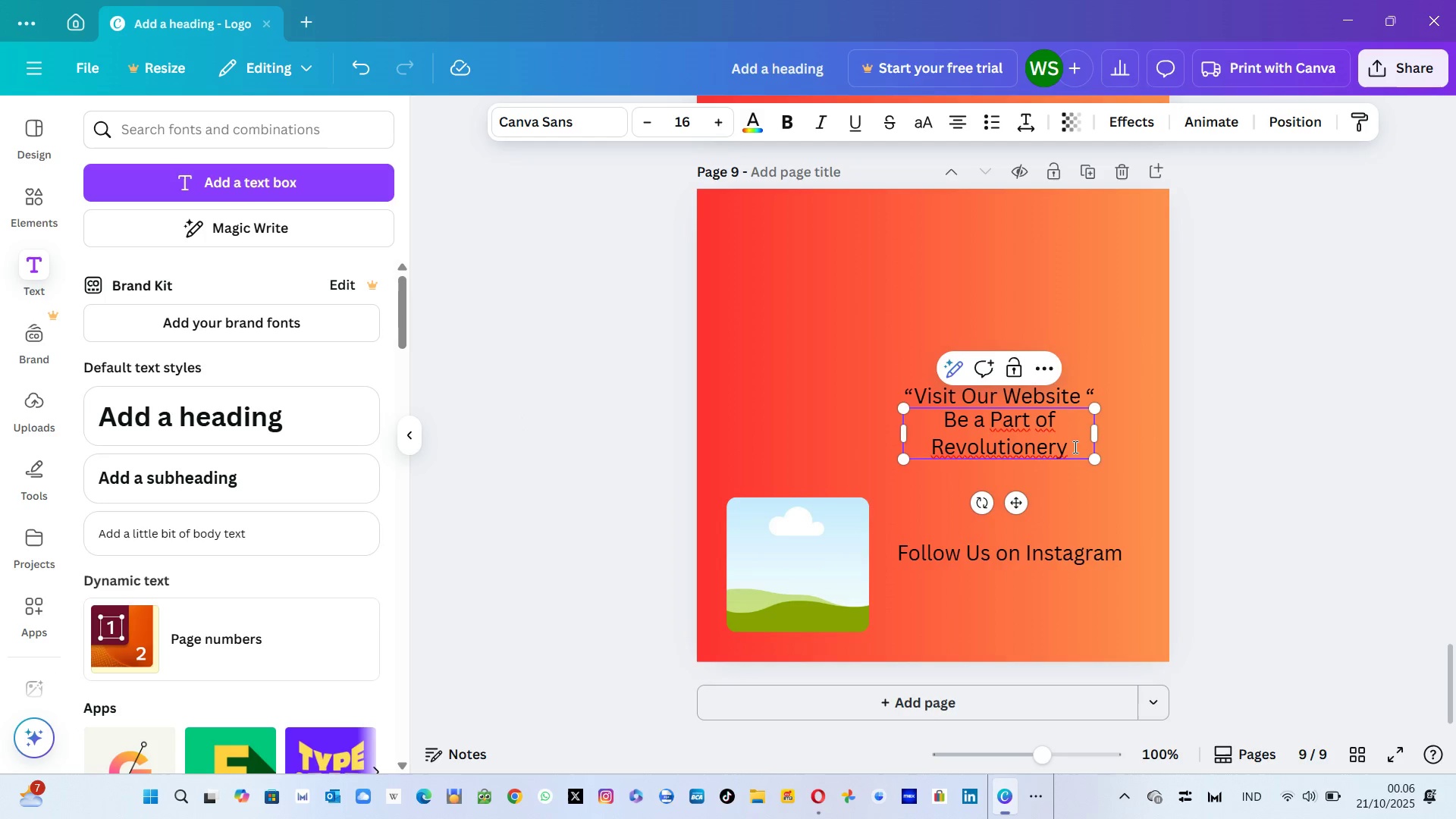 
left_click([1074, 447])
 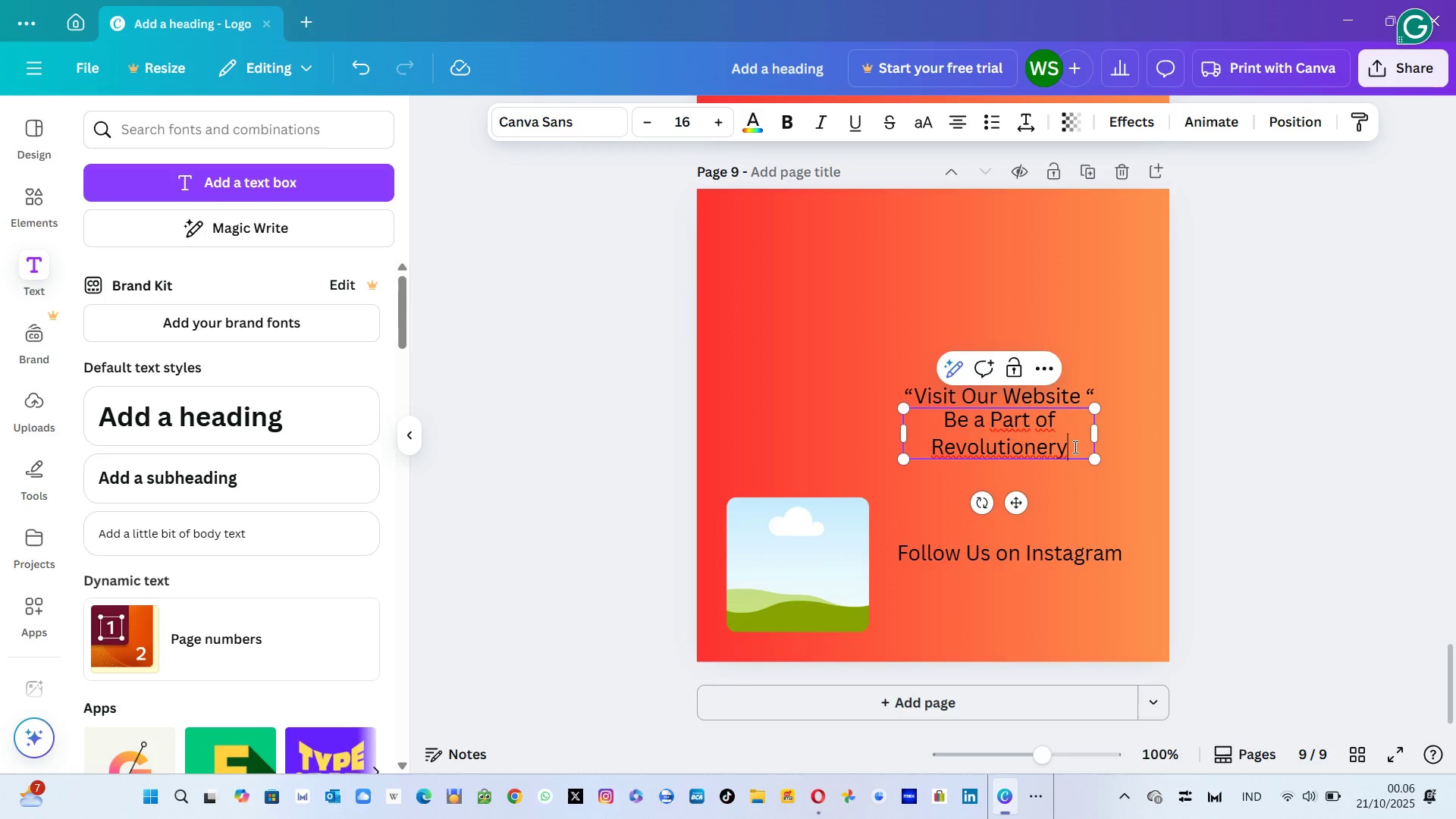 
type( sustainable fashion)
 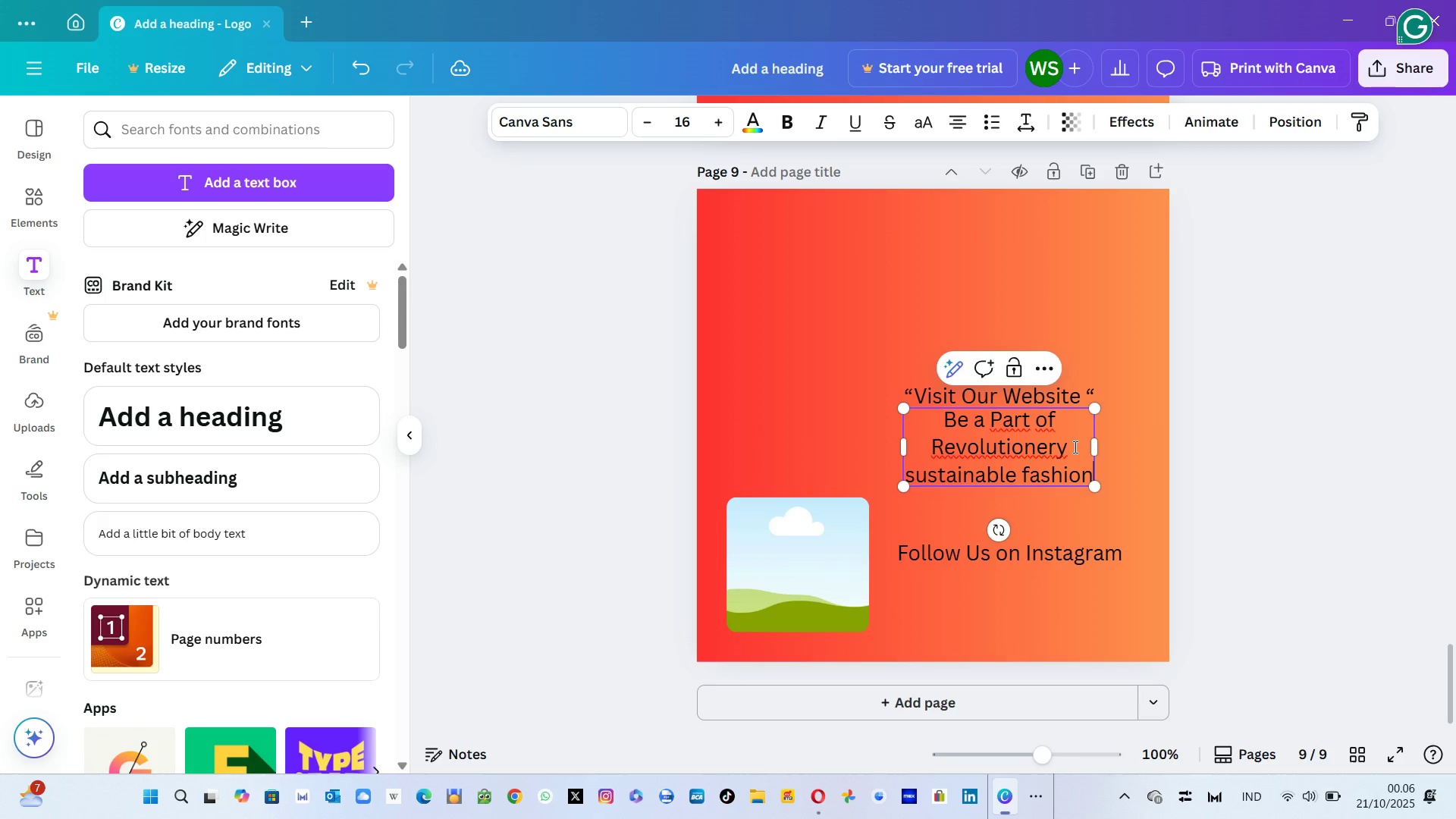 
key(Enter)
 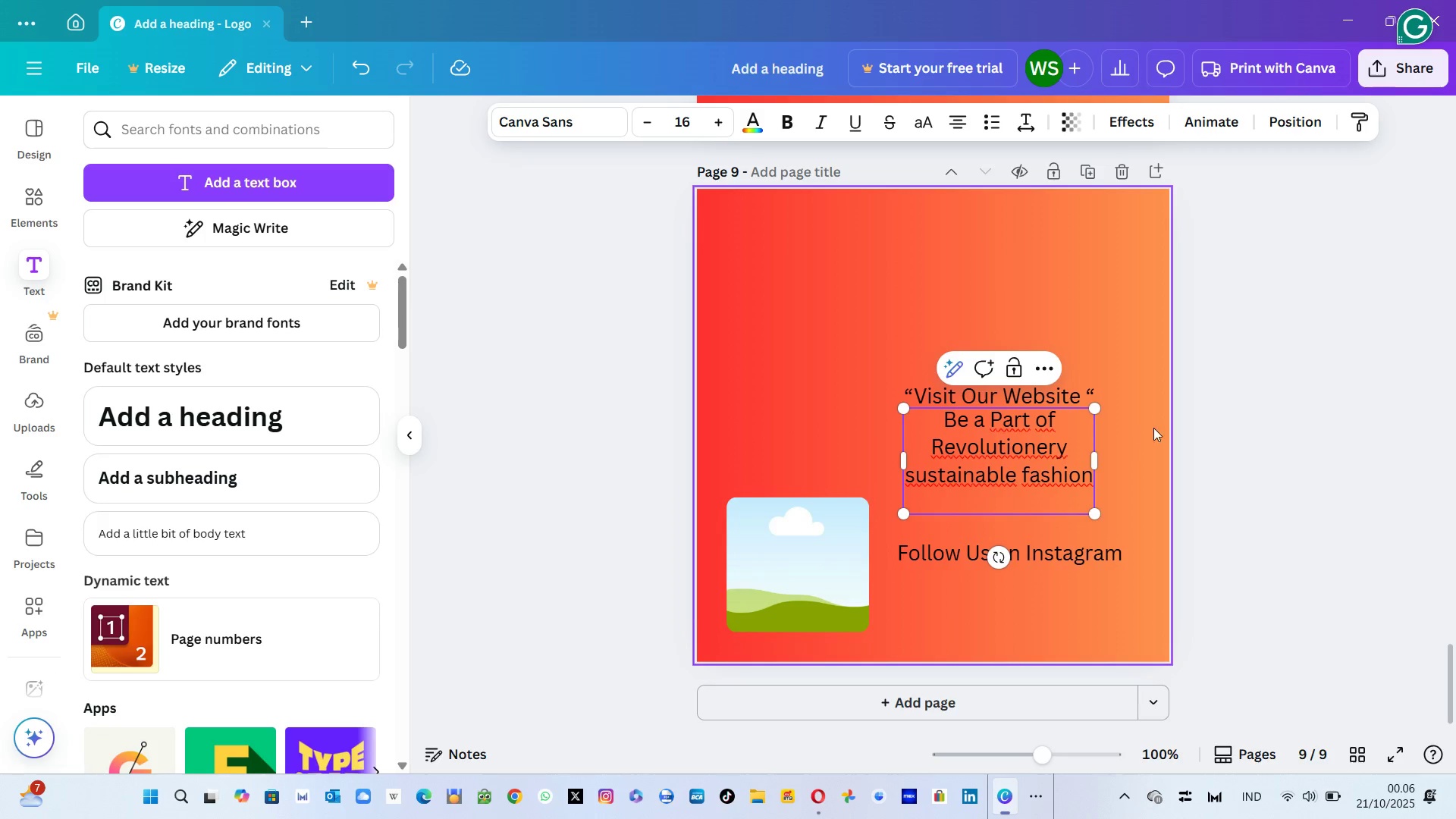 
key(Backspace)
 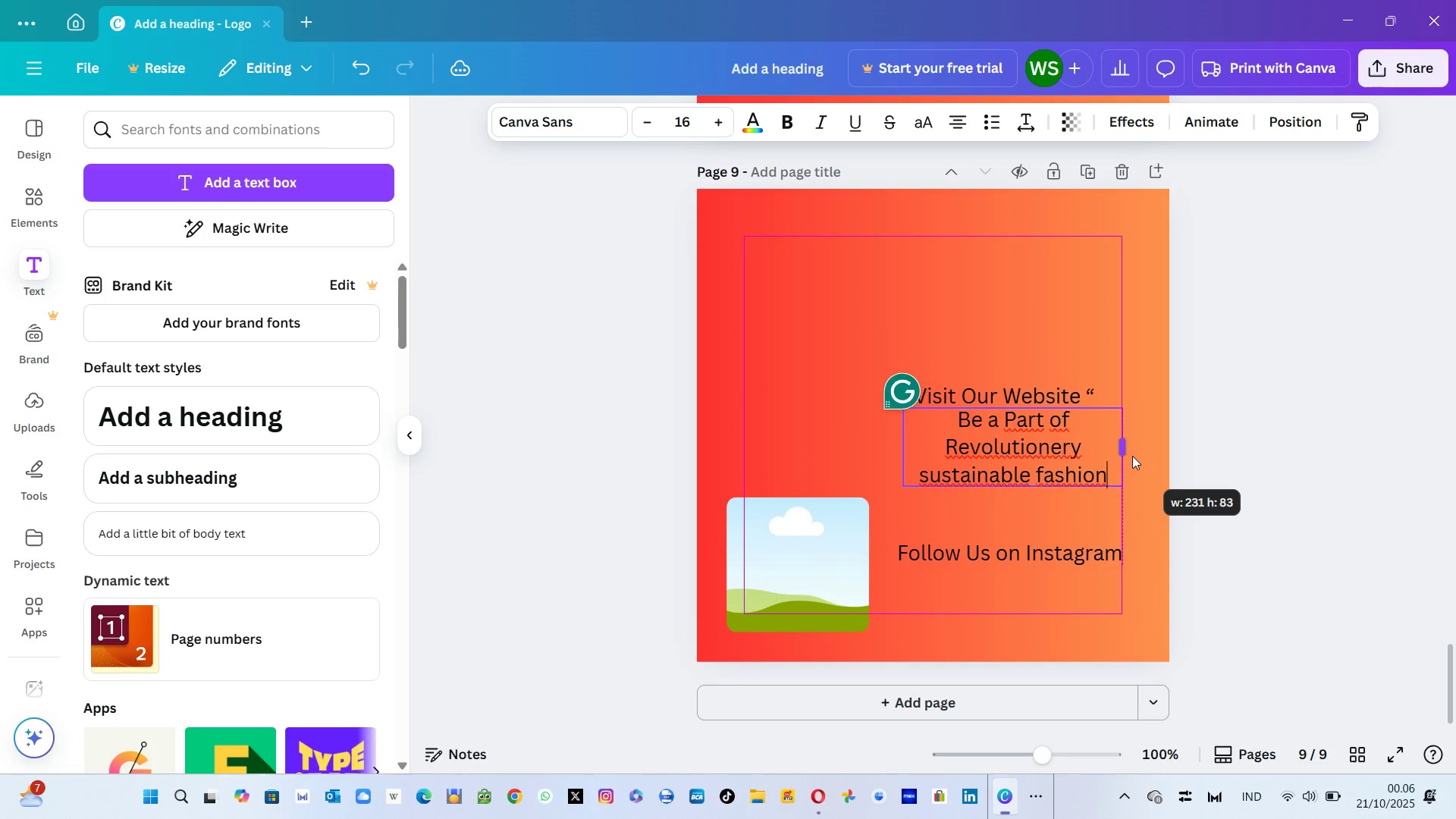 
wait(5.49)
 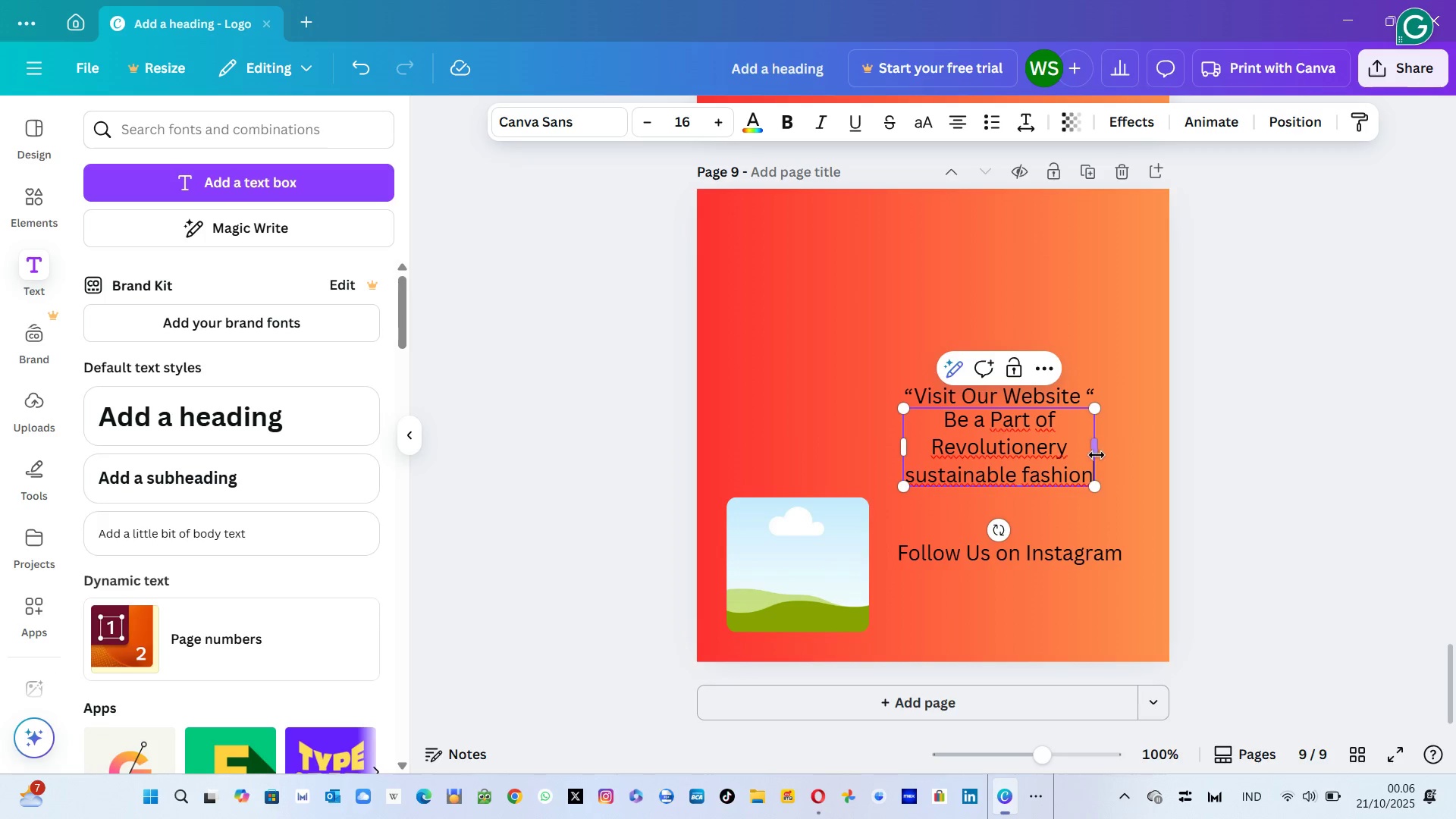 
left_click([1050, 463])
 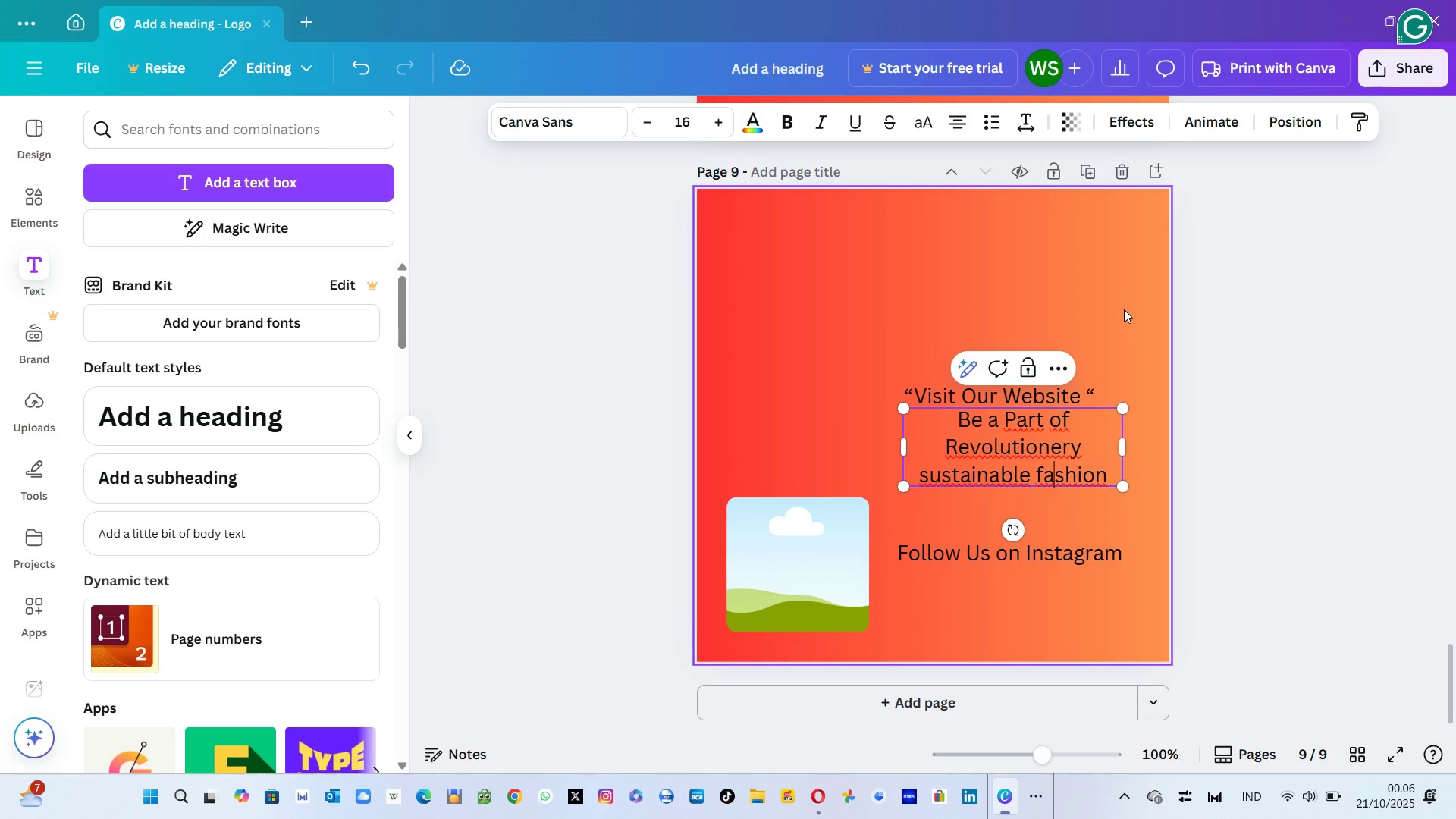 
left_click([1123, 309])
 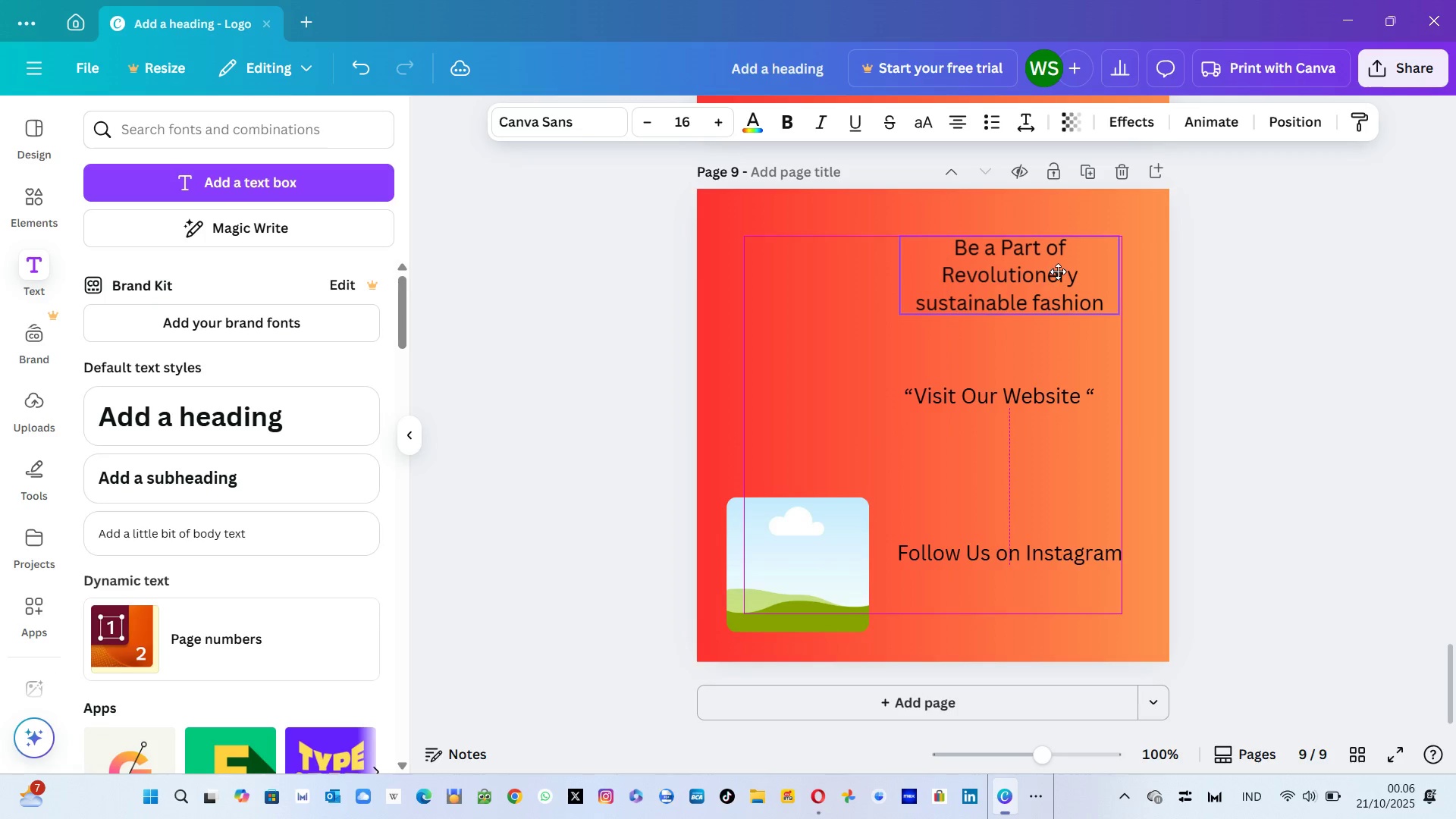 
left_click([870, 353])
 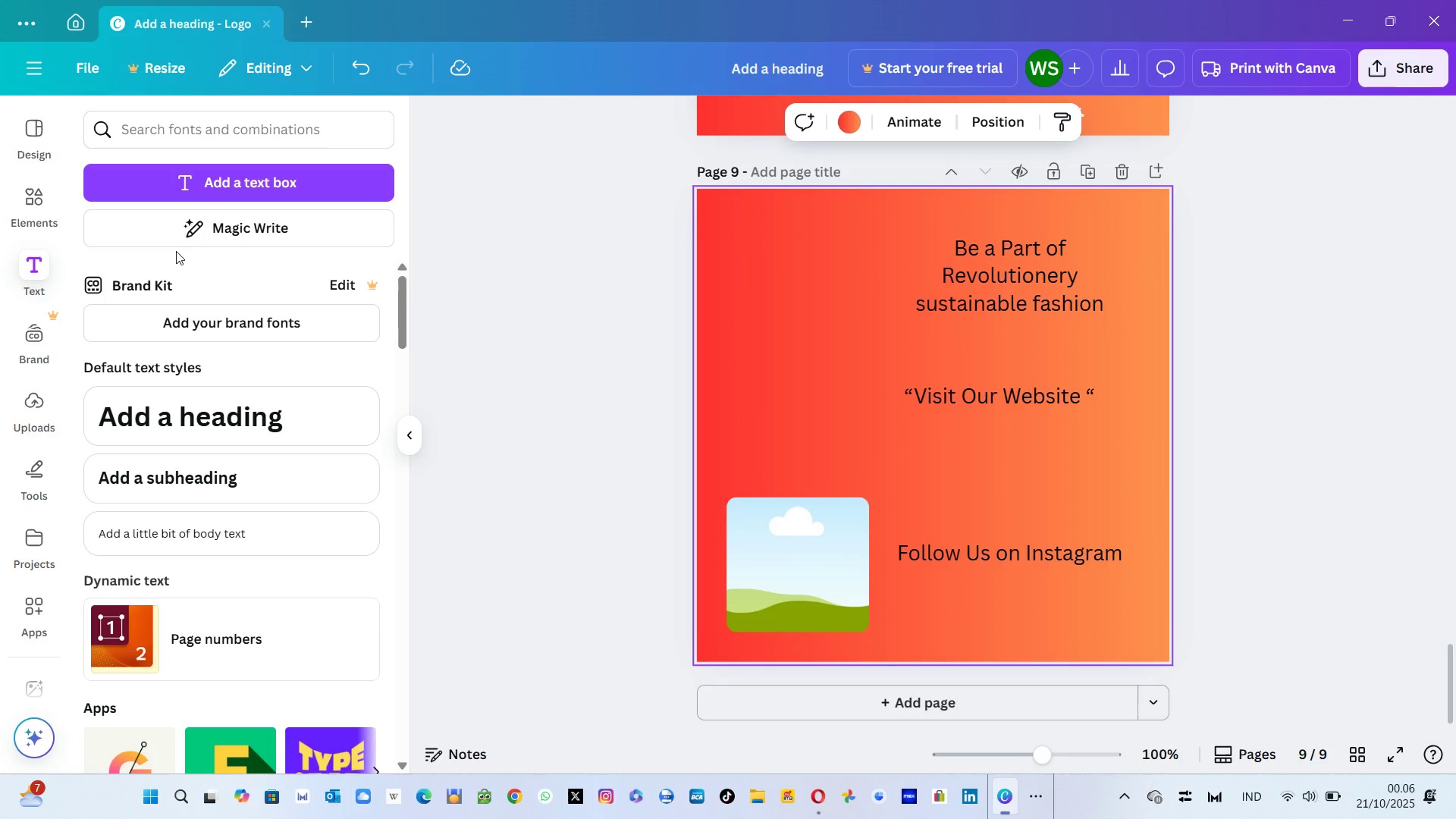 
wait(5.41)
 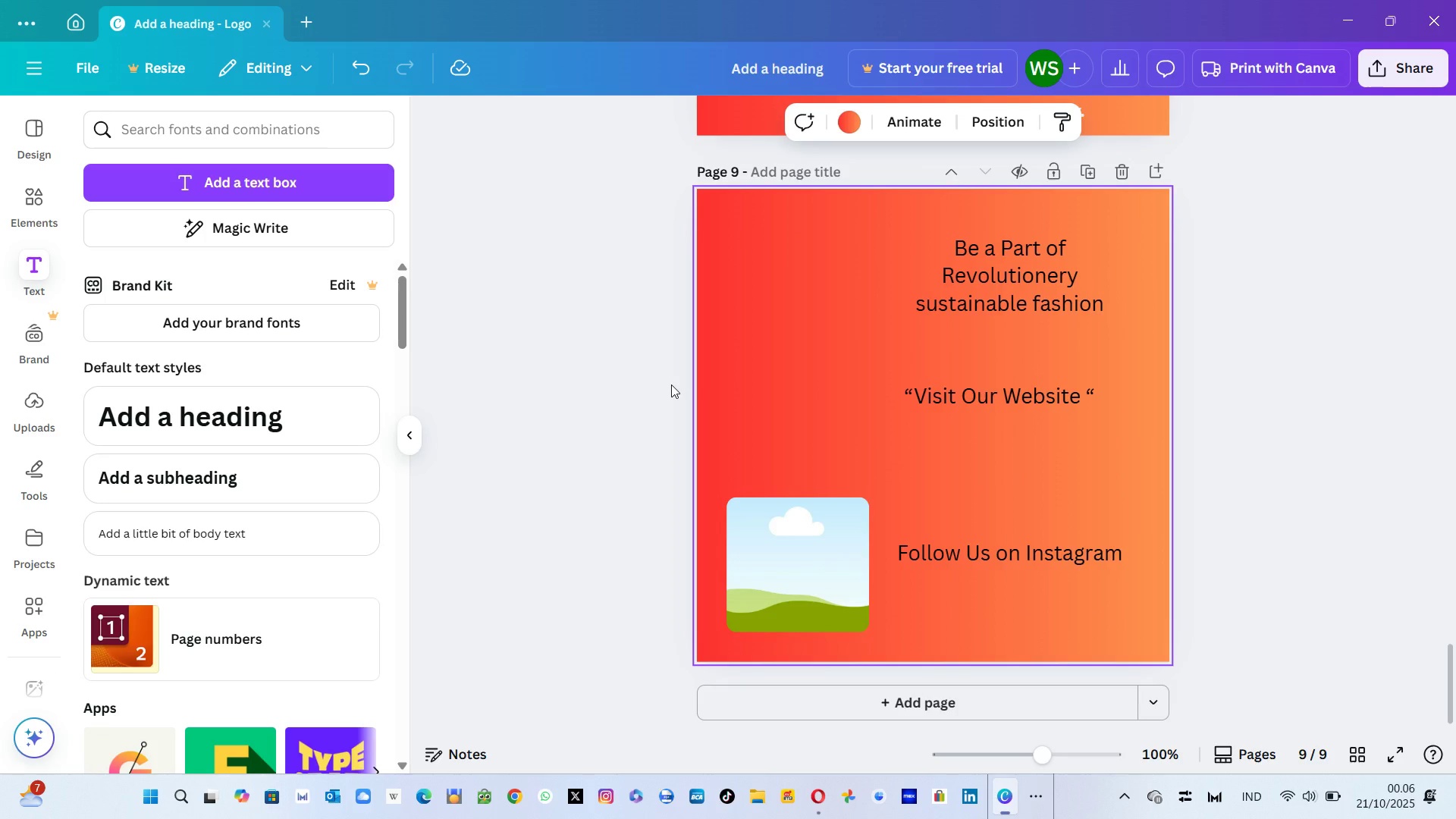 
left_click([816, 599])
 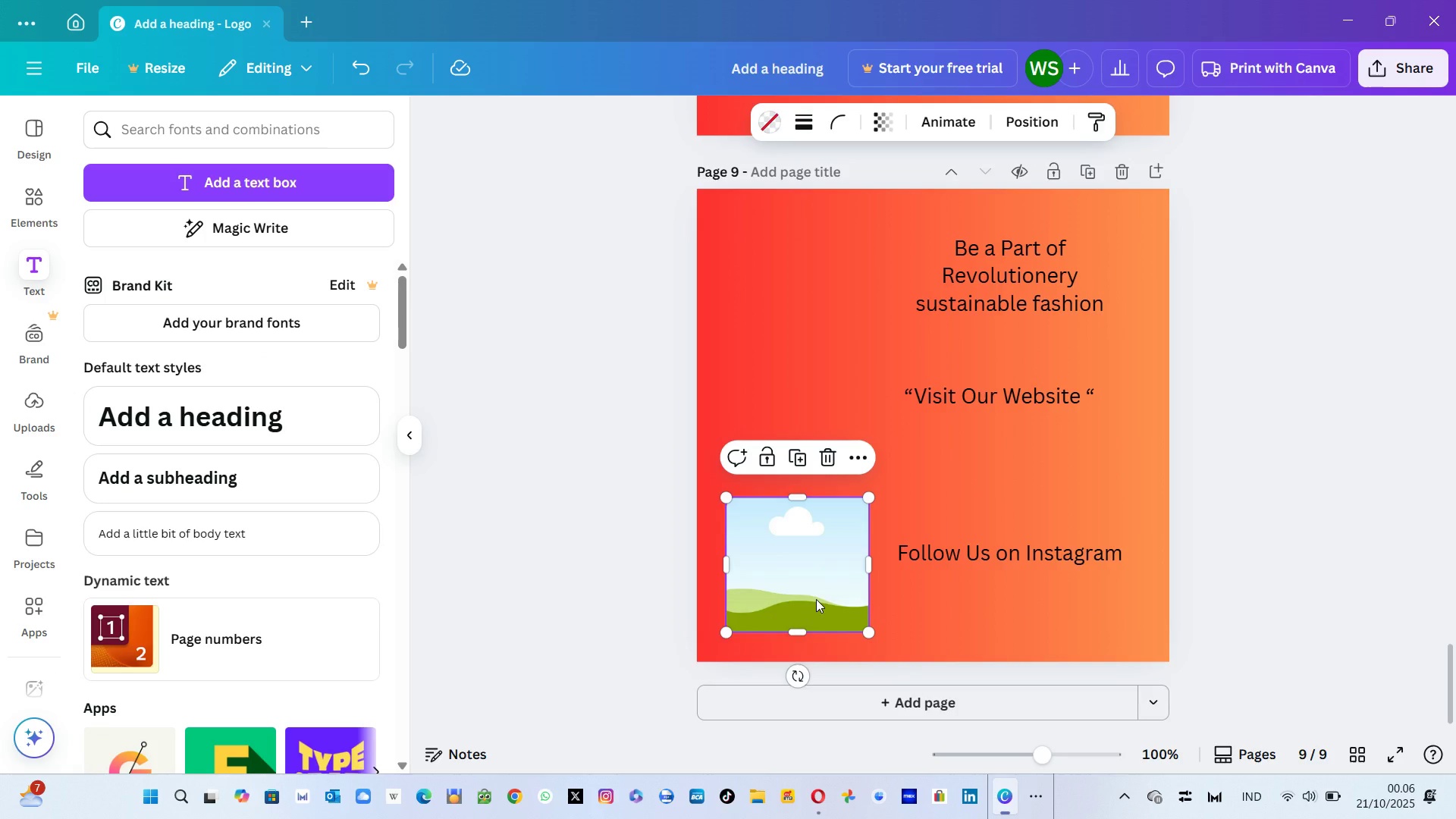 
key(Control+ControlLeft)
 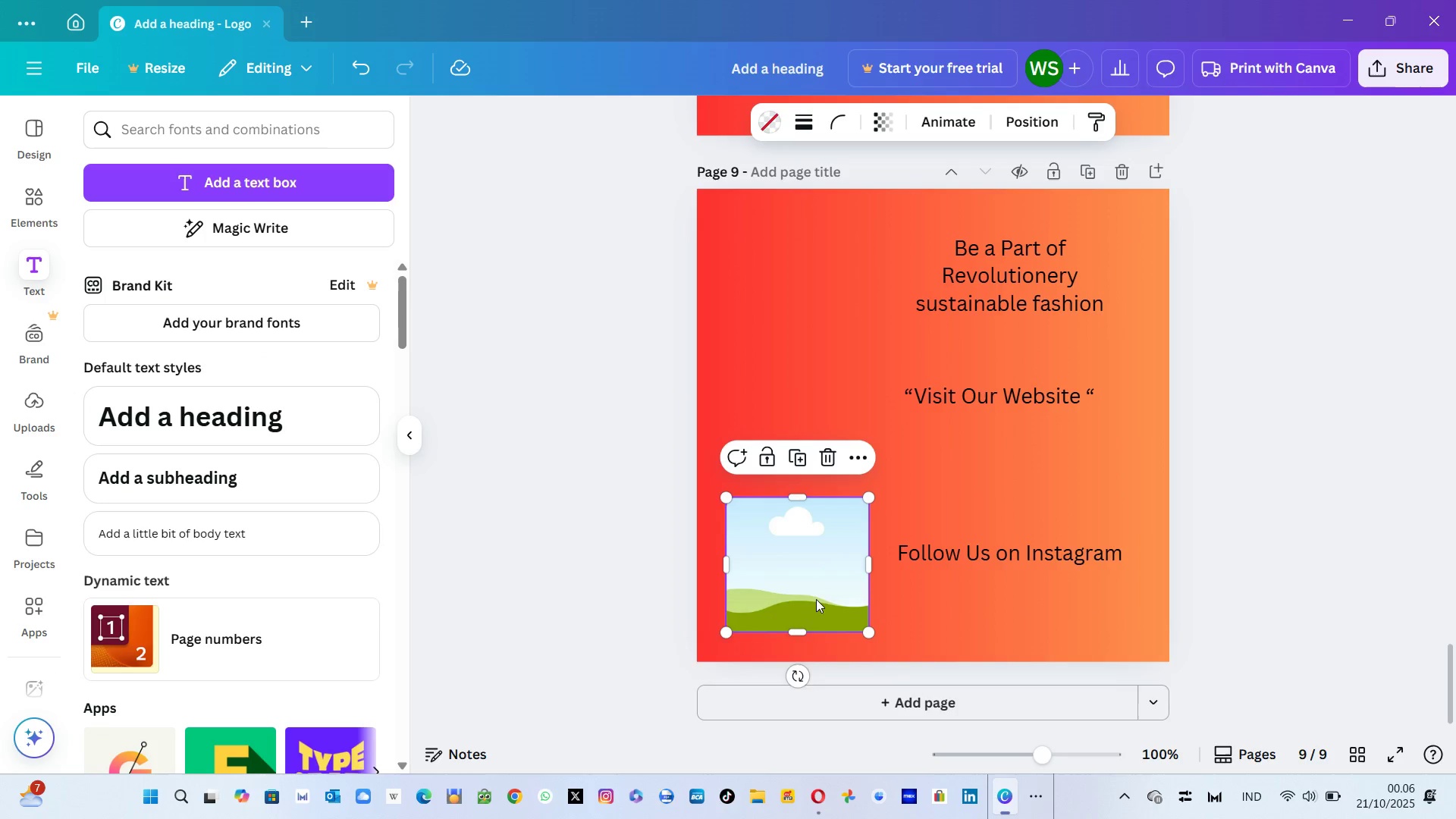 
key(Control+C)
 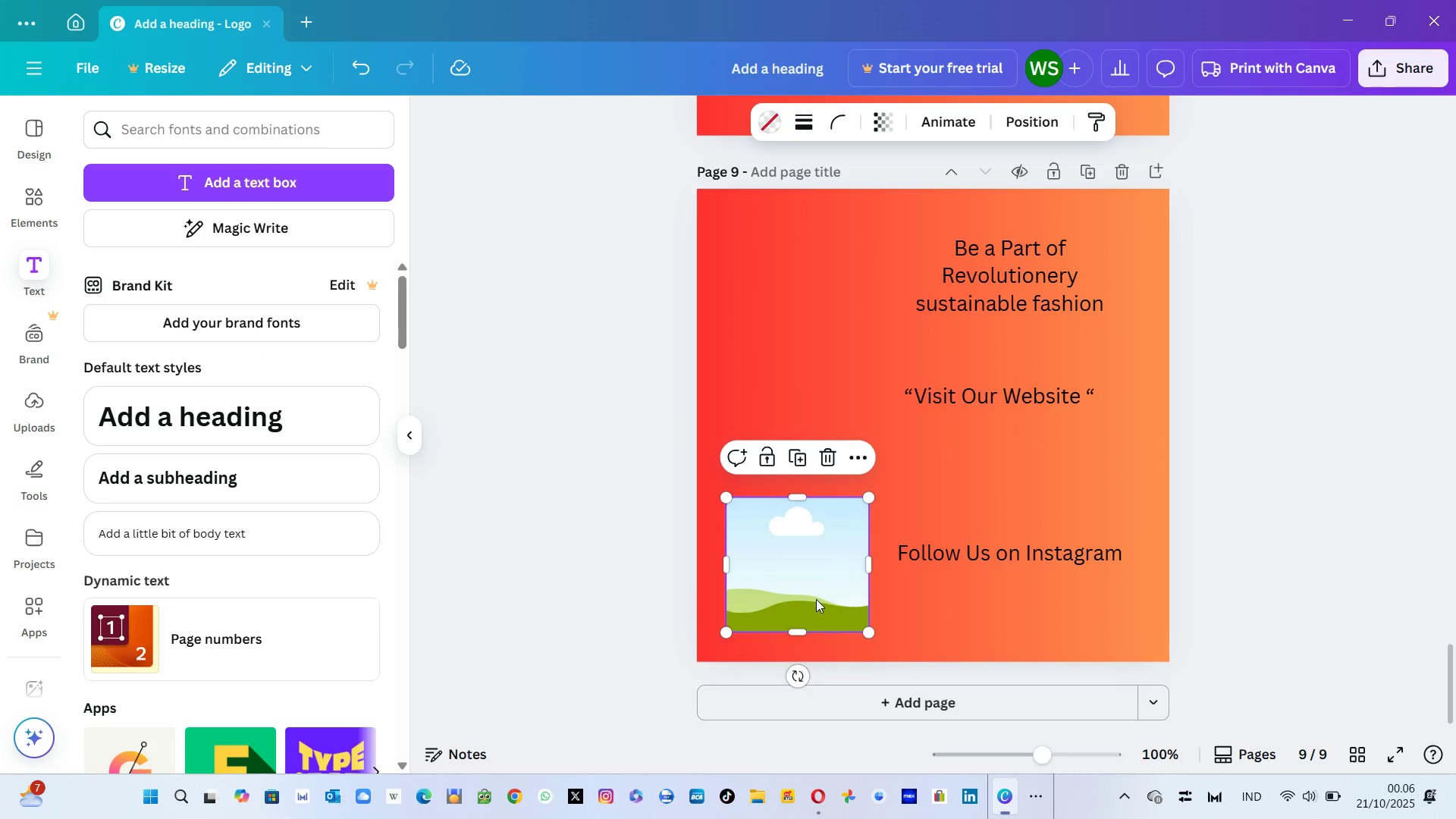 
key(Control+ControlLeft)
 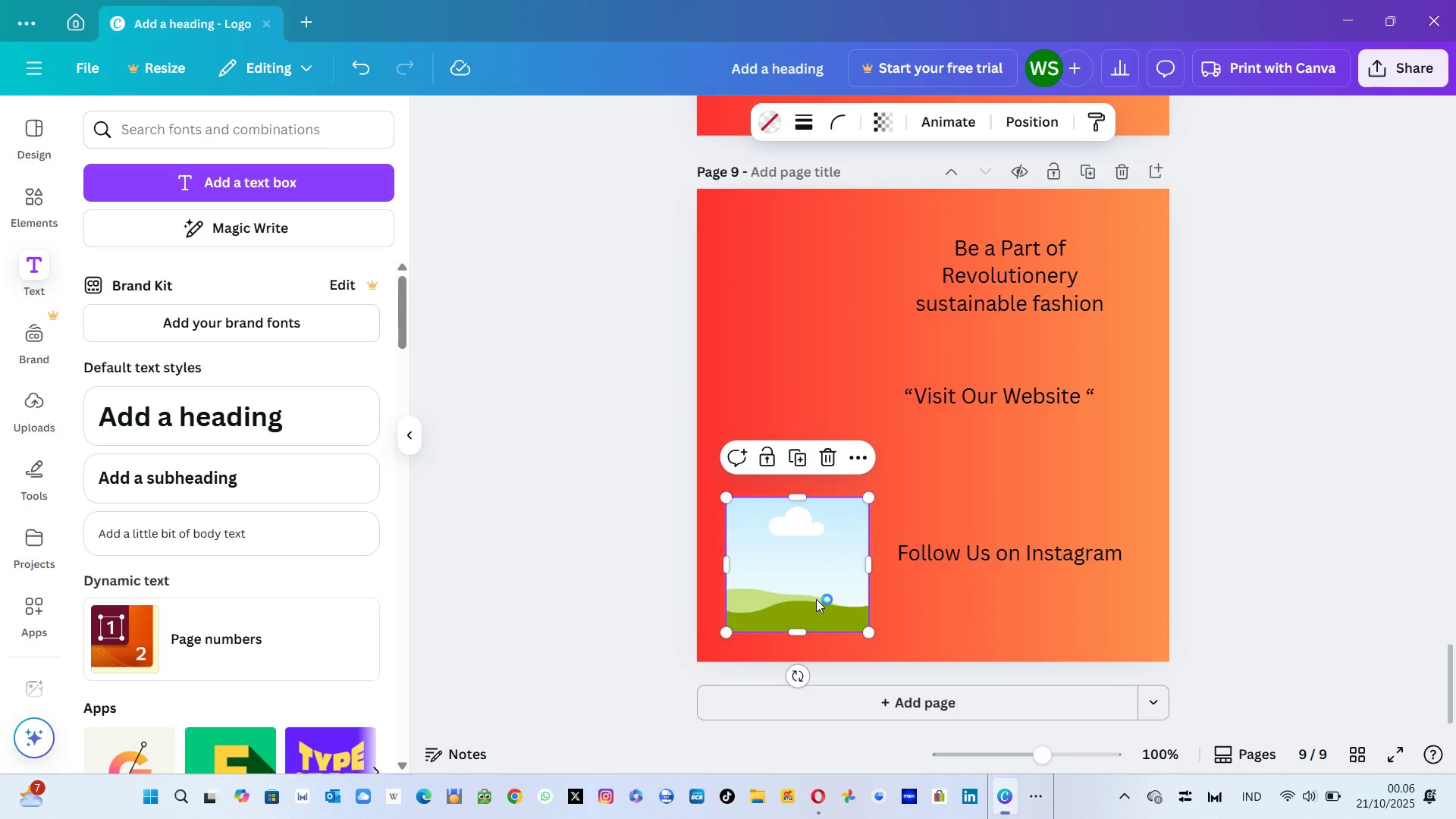 
key(Control+C)
 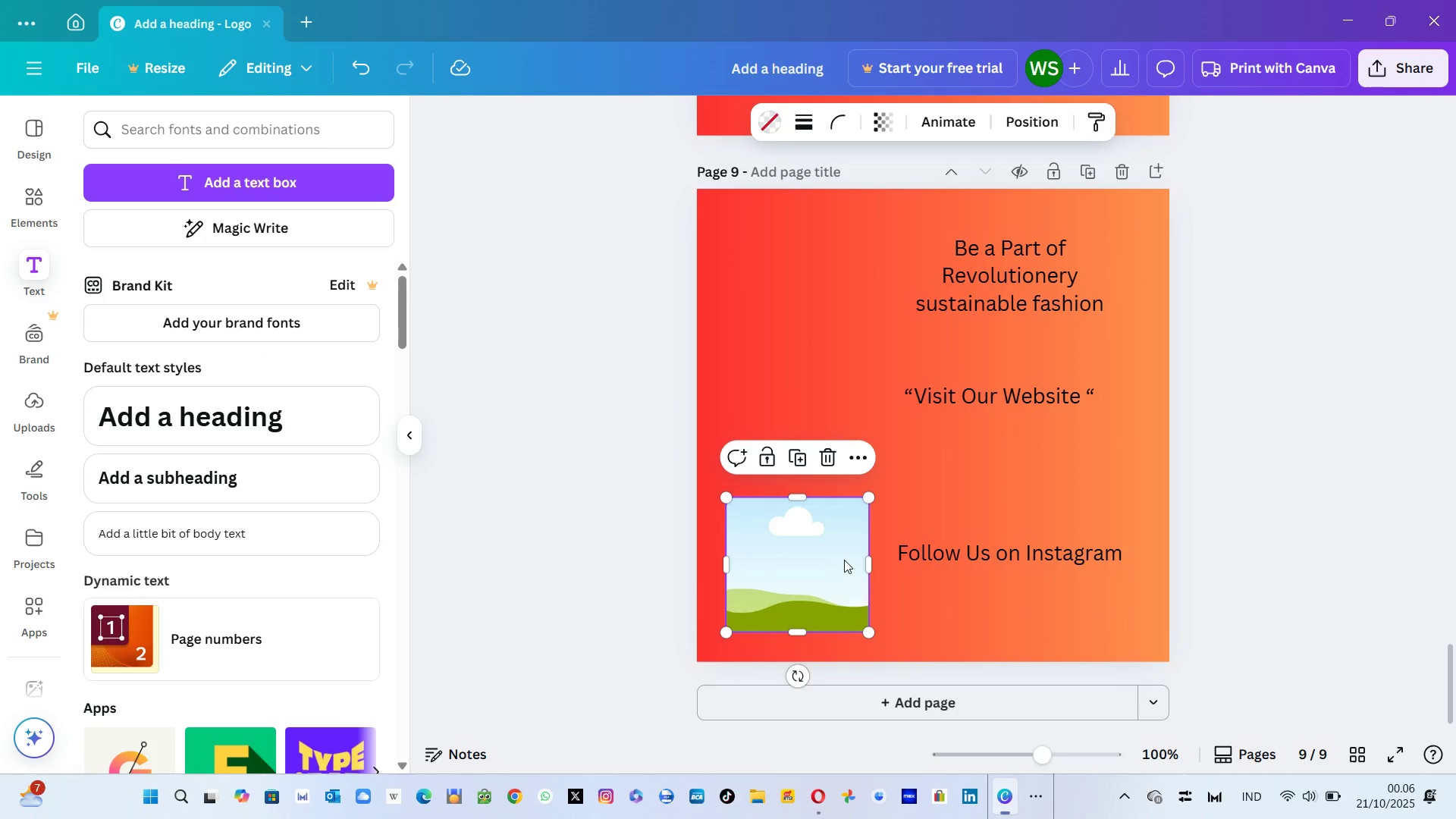 
key(Control+V)
 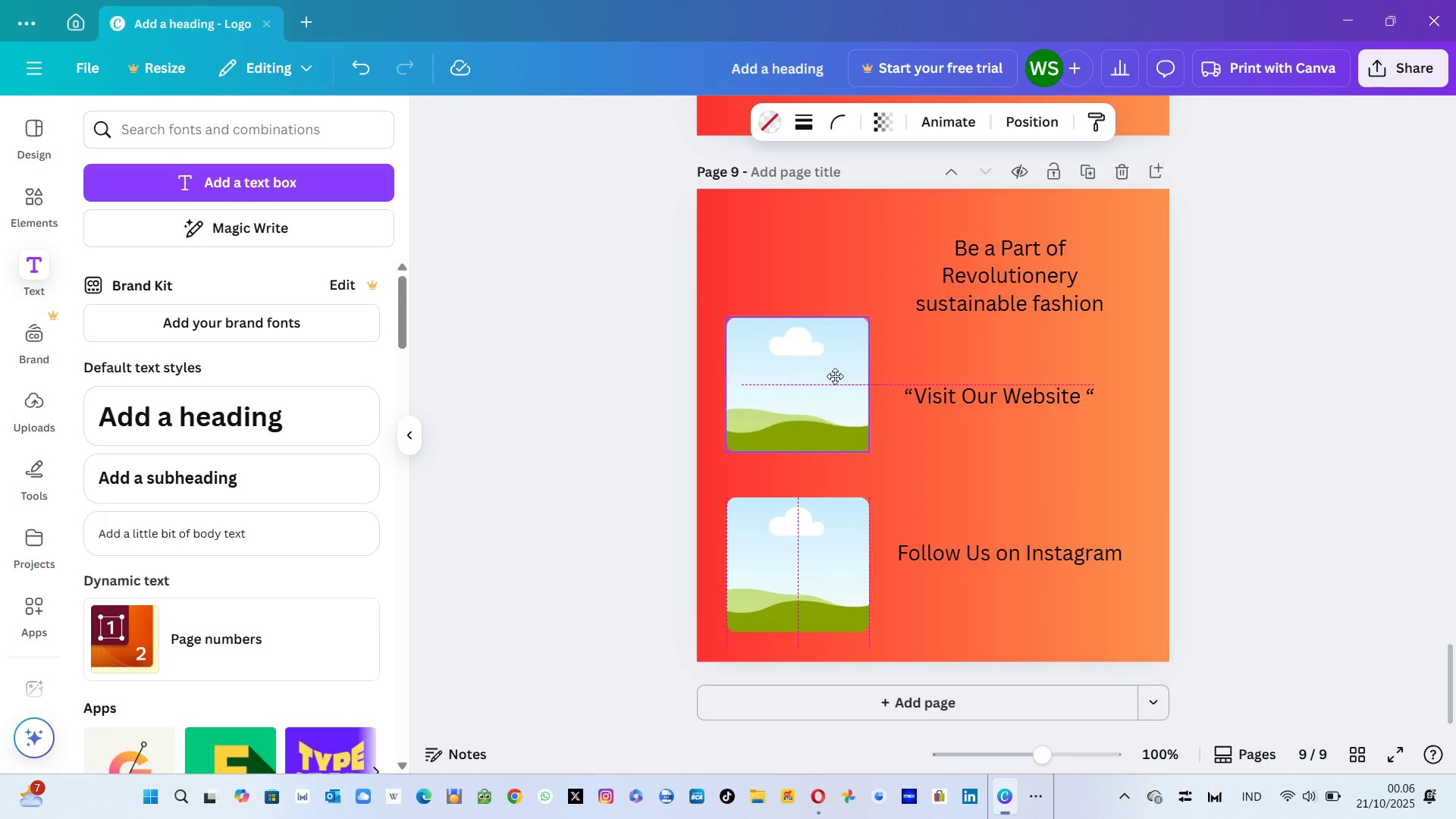 
key(Control+V)
 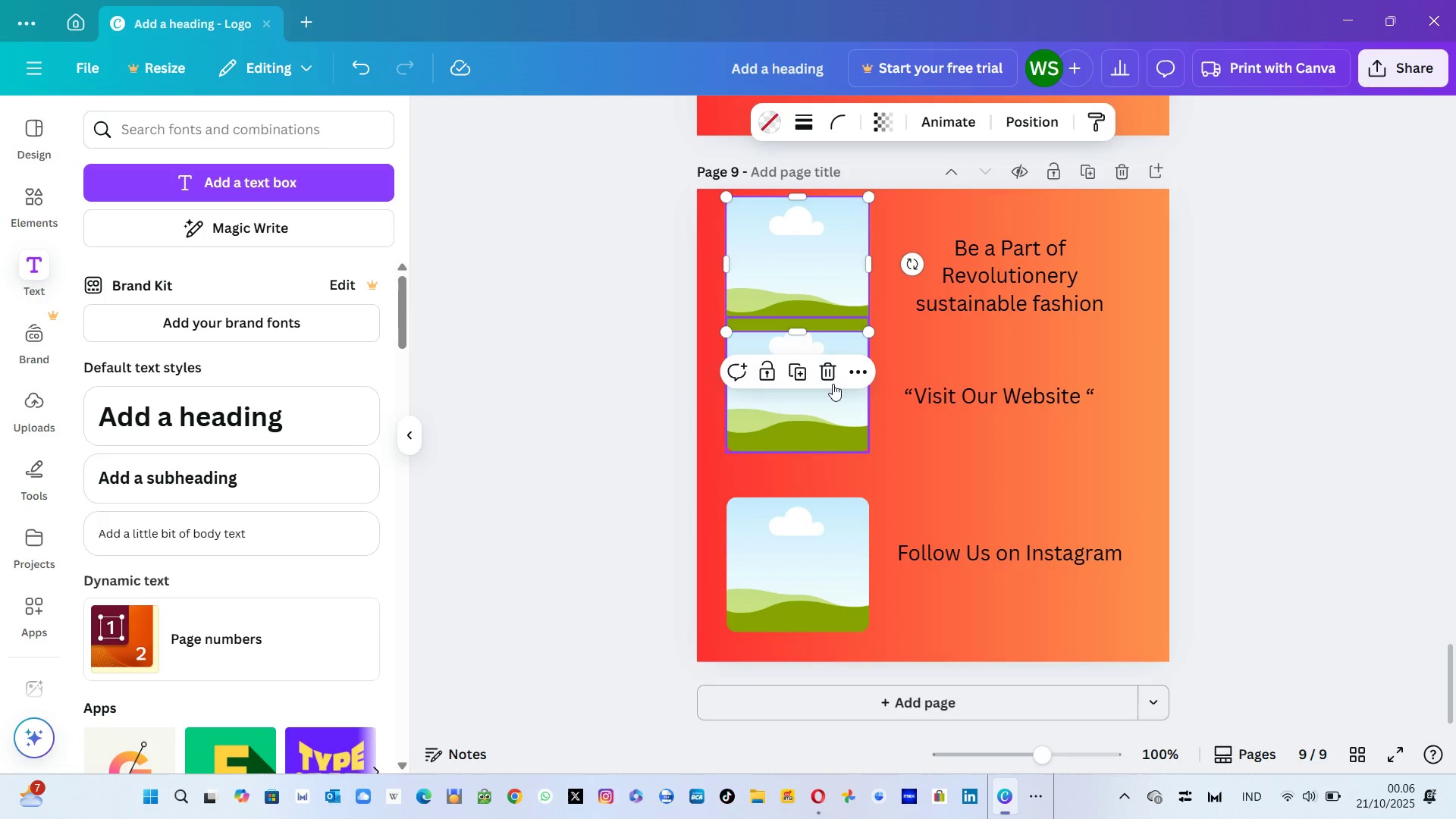 
wait(8.47)
 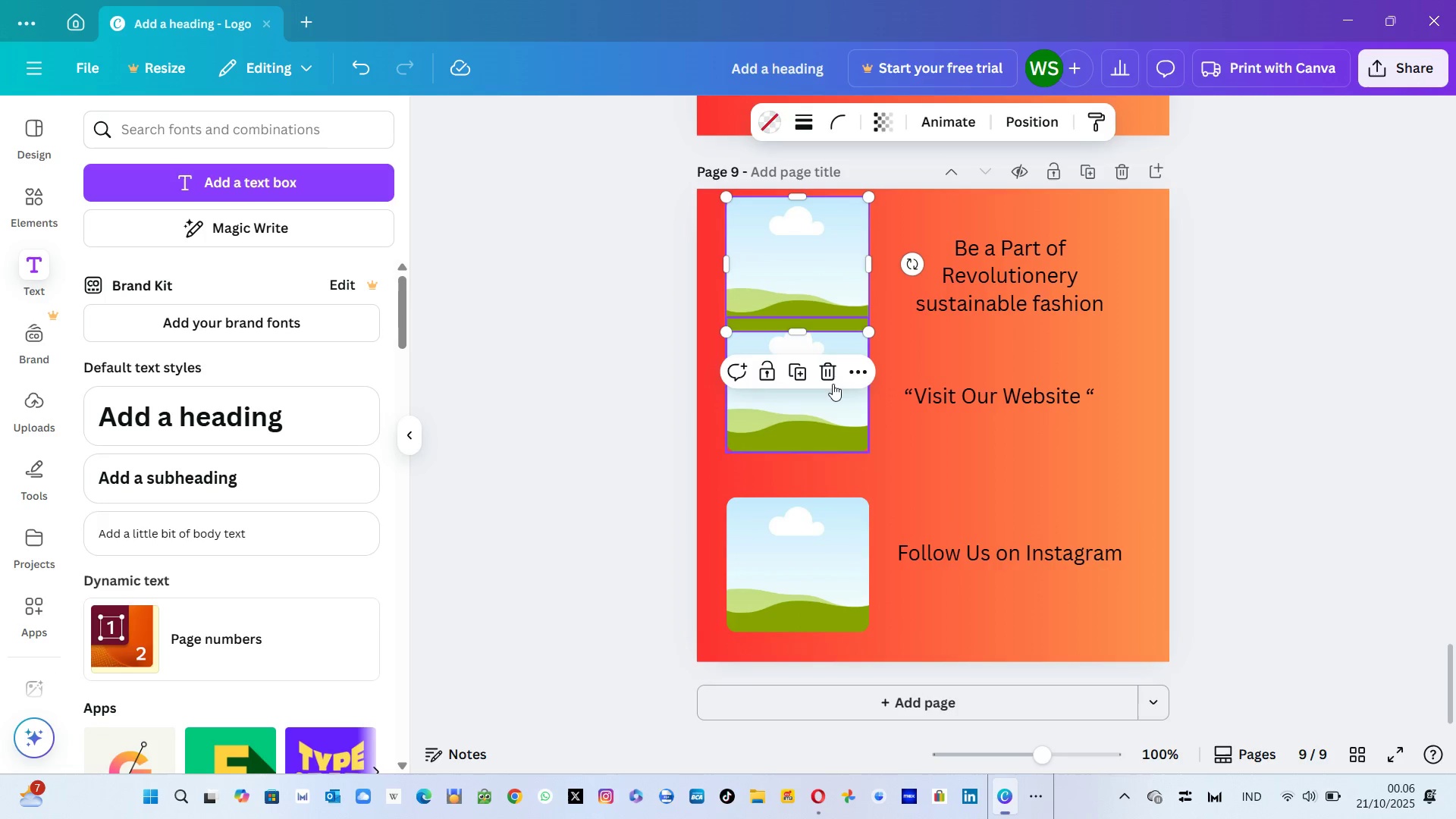 
left_click([987, 445])
 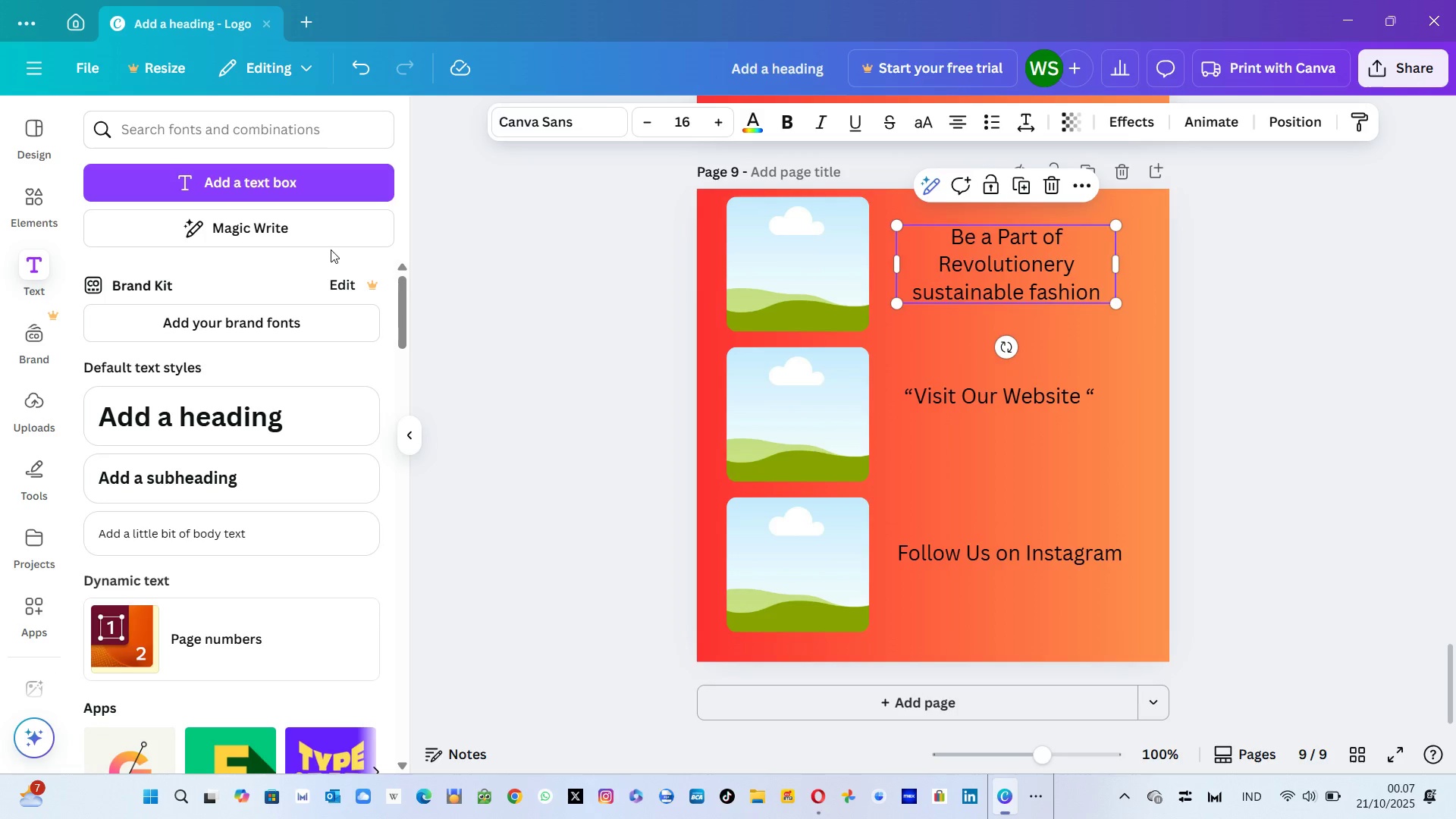 
wait(6.45)
 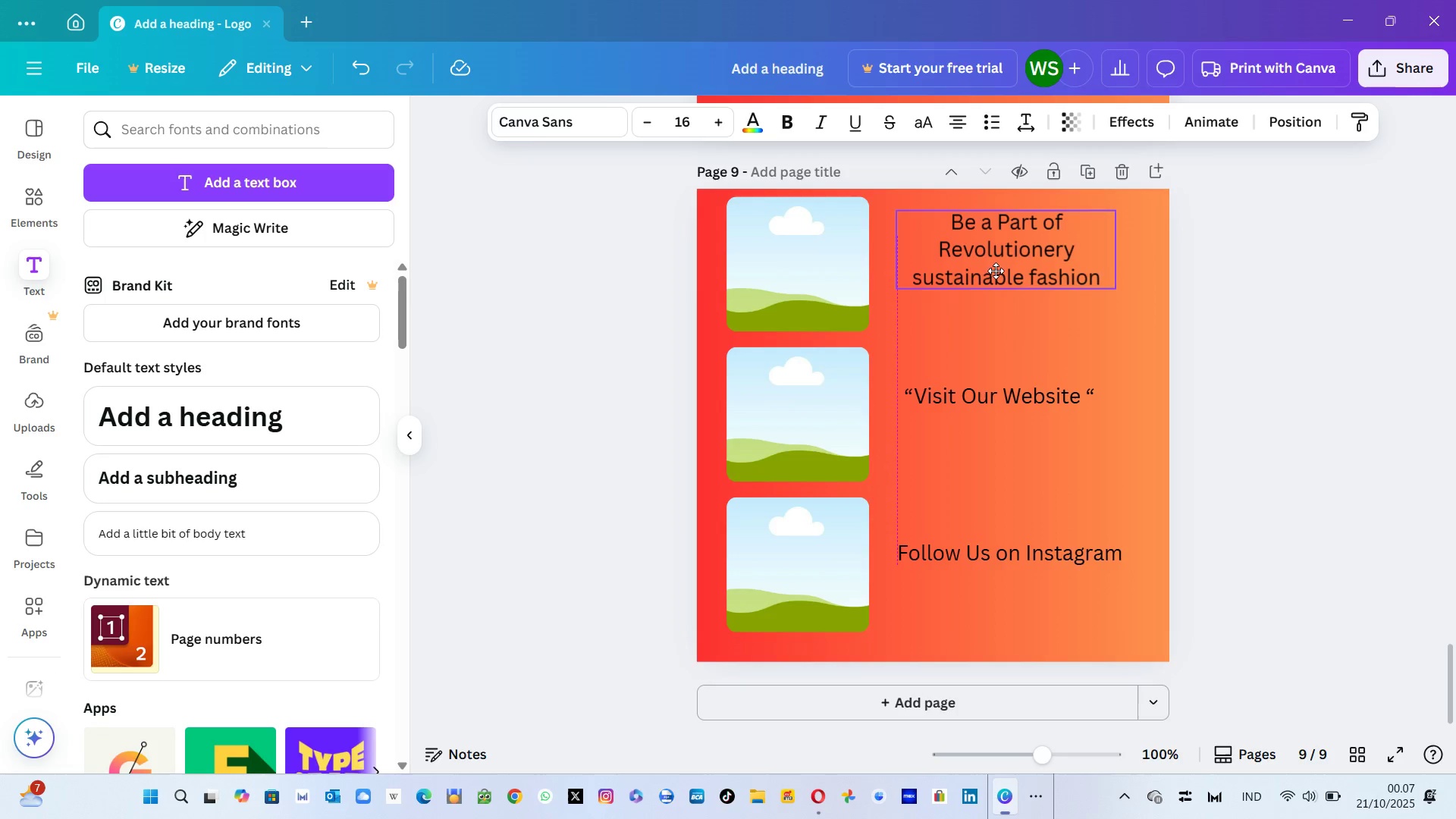 
left_click([29, 198])
 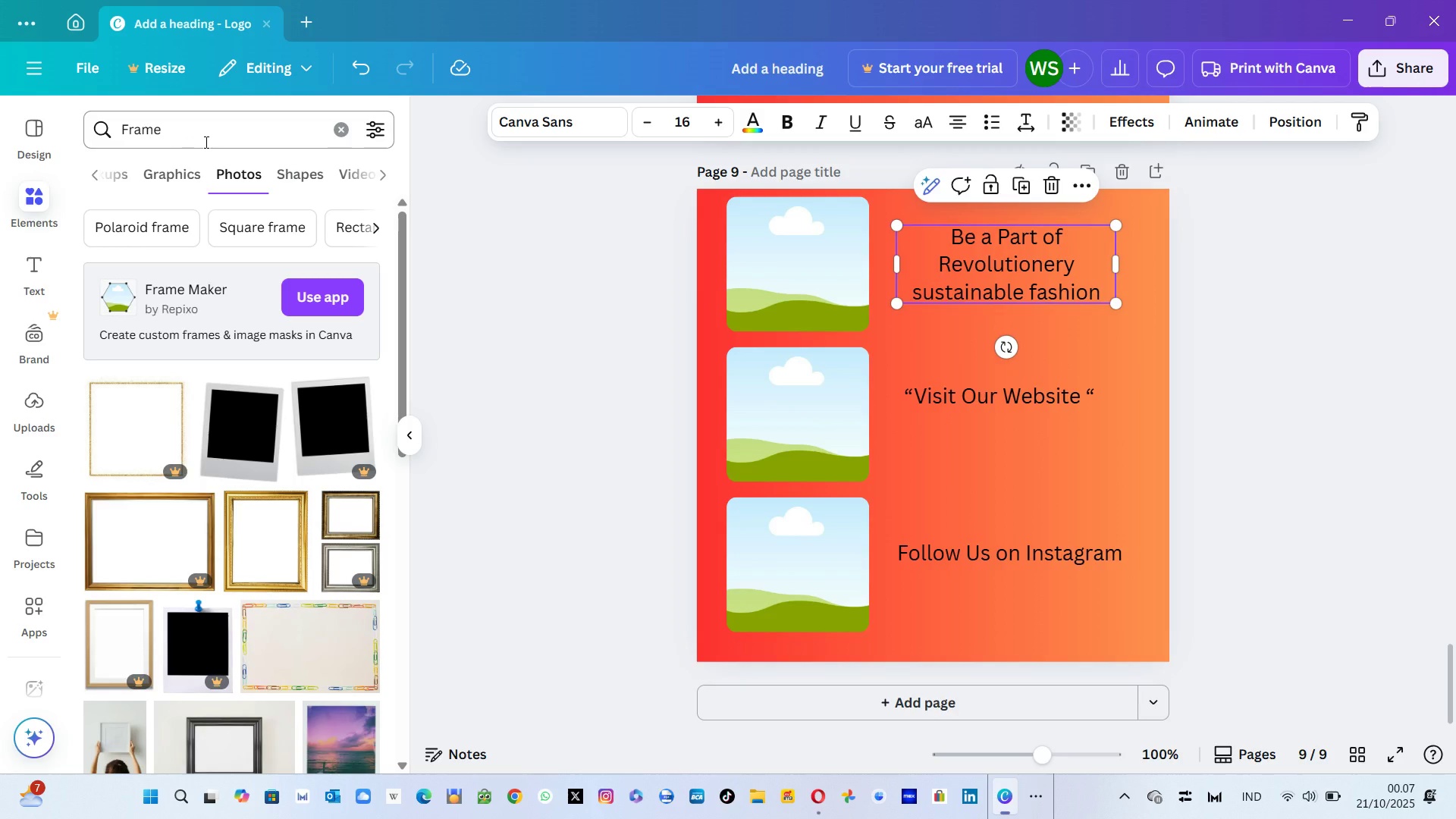 
left_click([205, 142])
 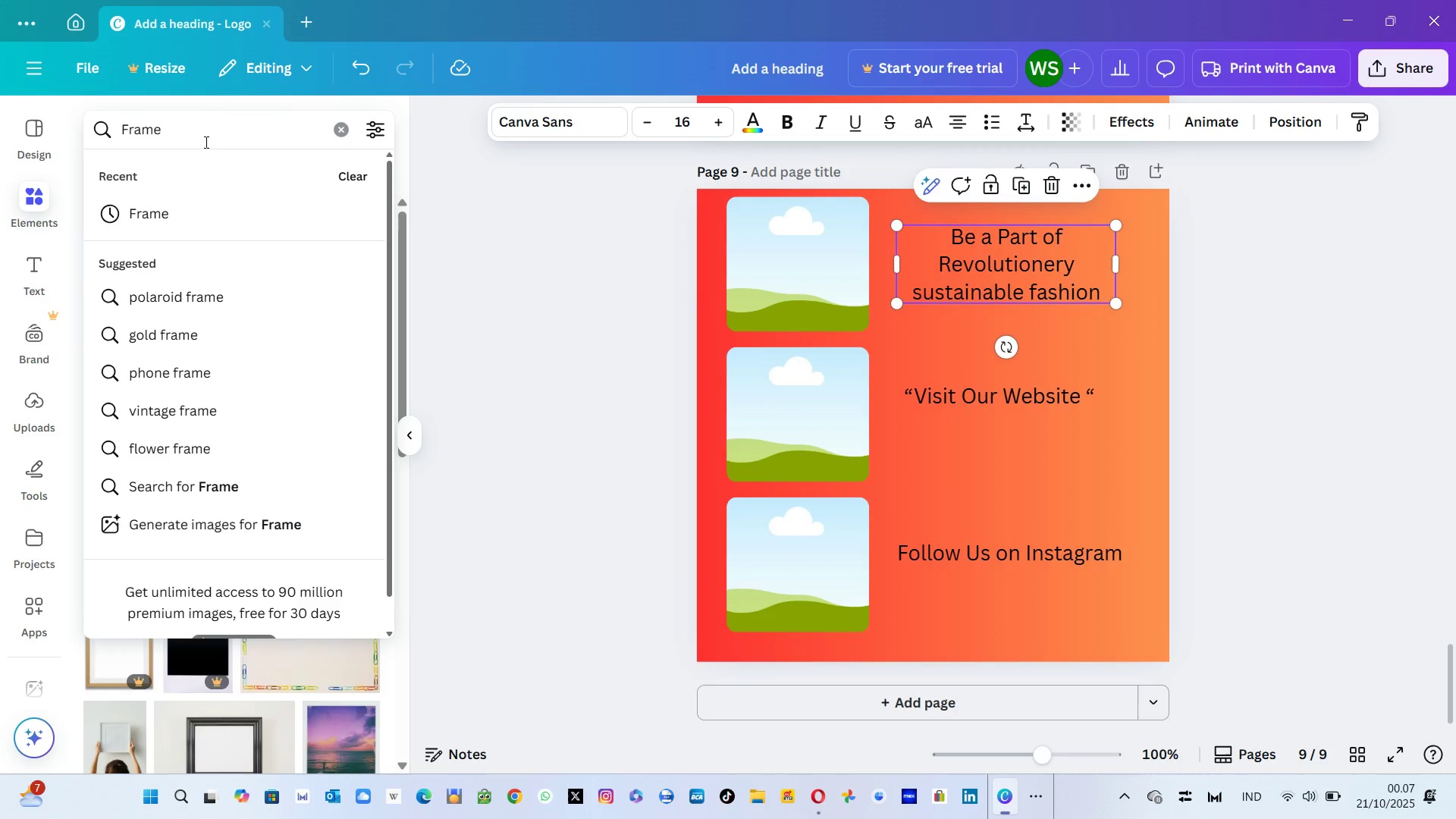 
hold_key(key=Backspace, duration=0.86)
 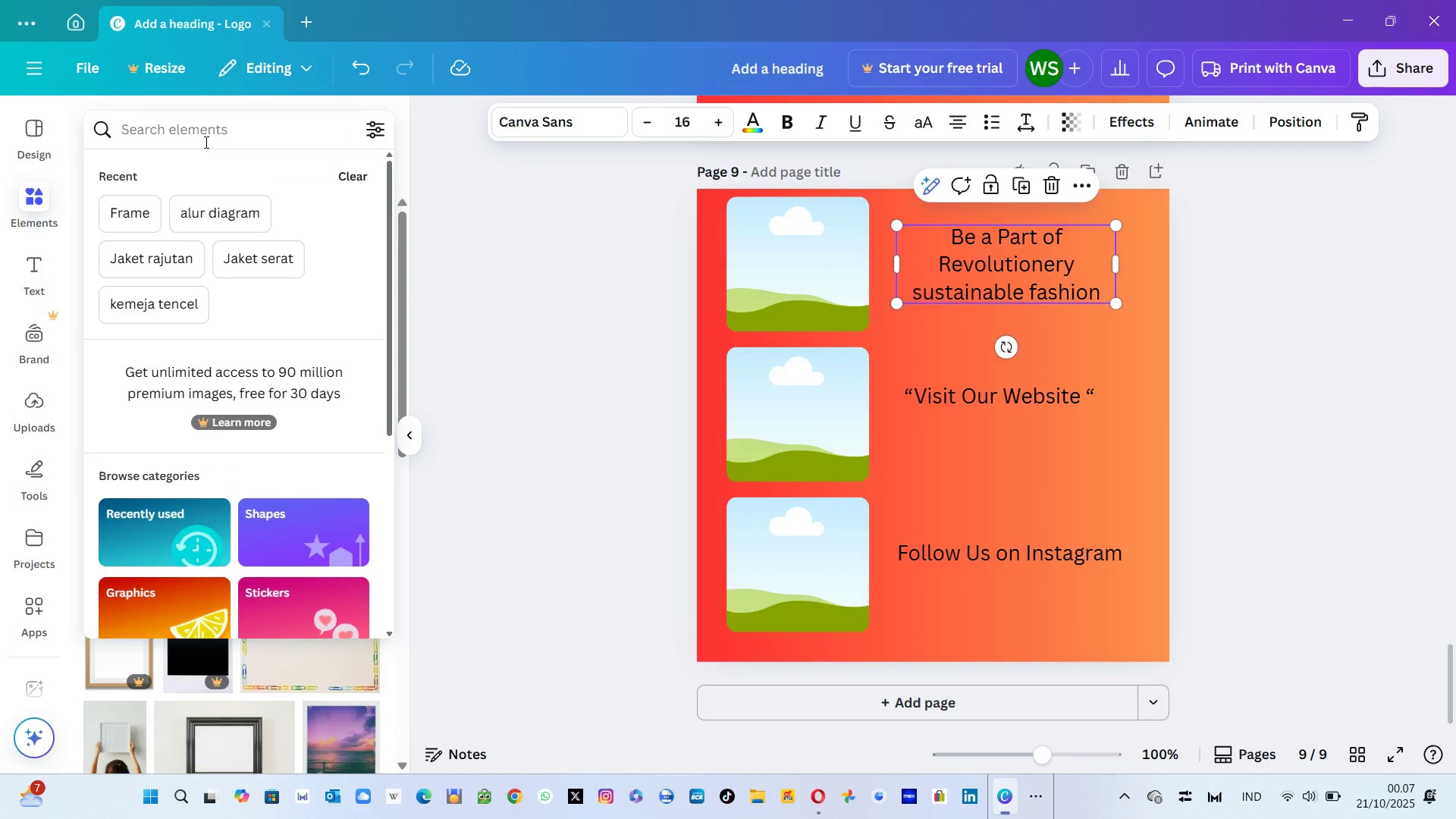 
left_click([205, 142])
 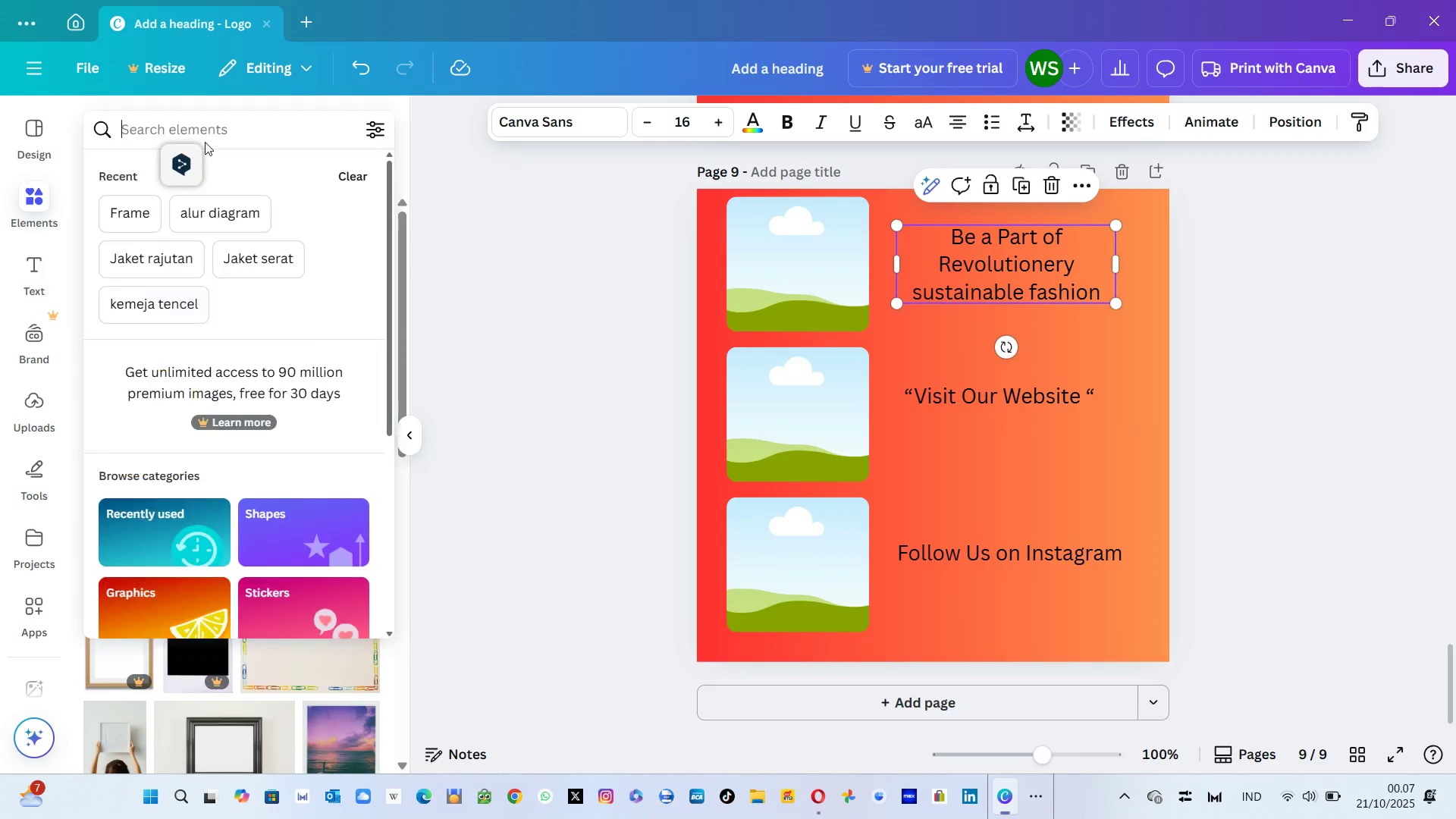 
double_click([205, 142])
 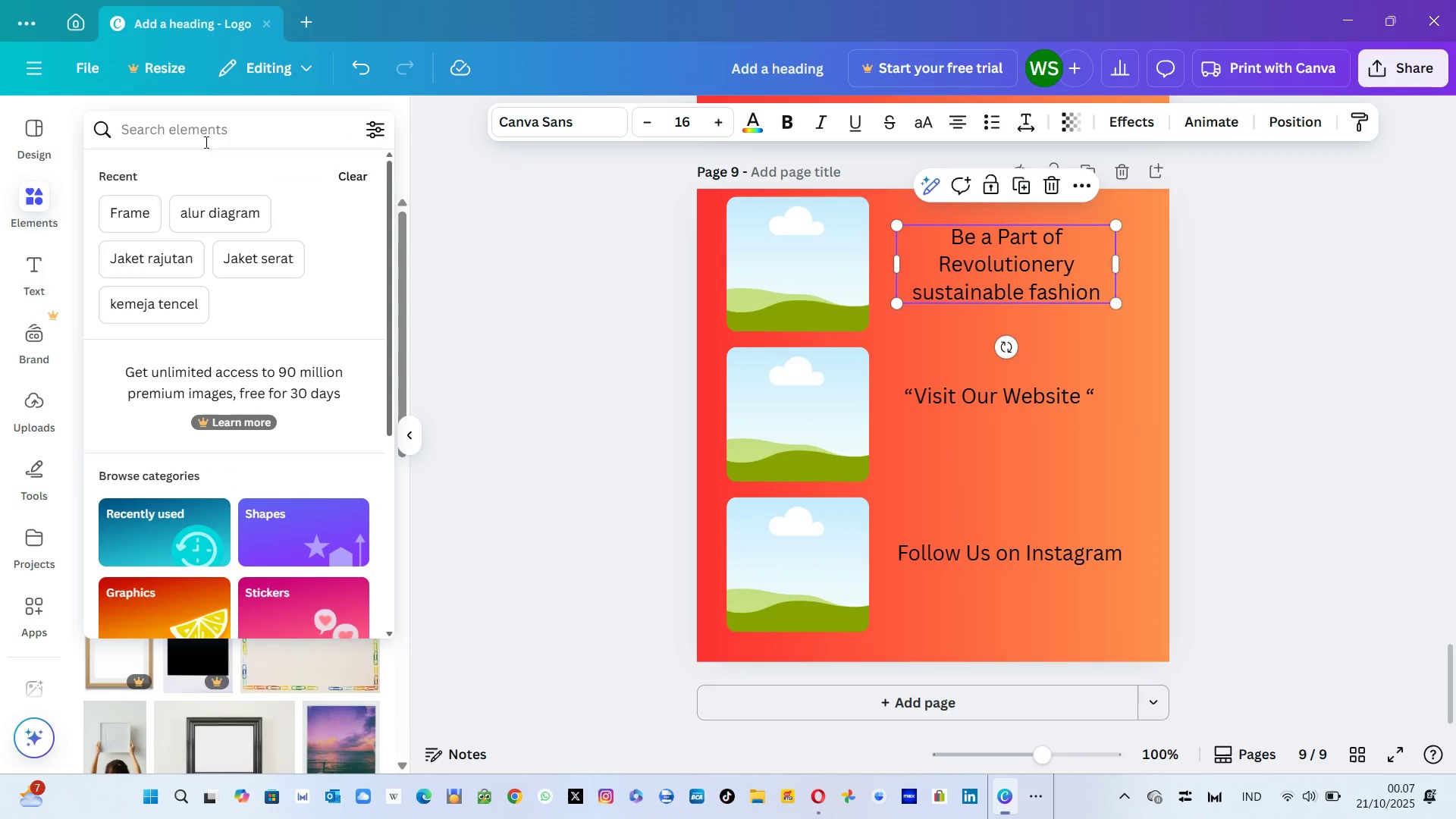 
type(Earth)
 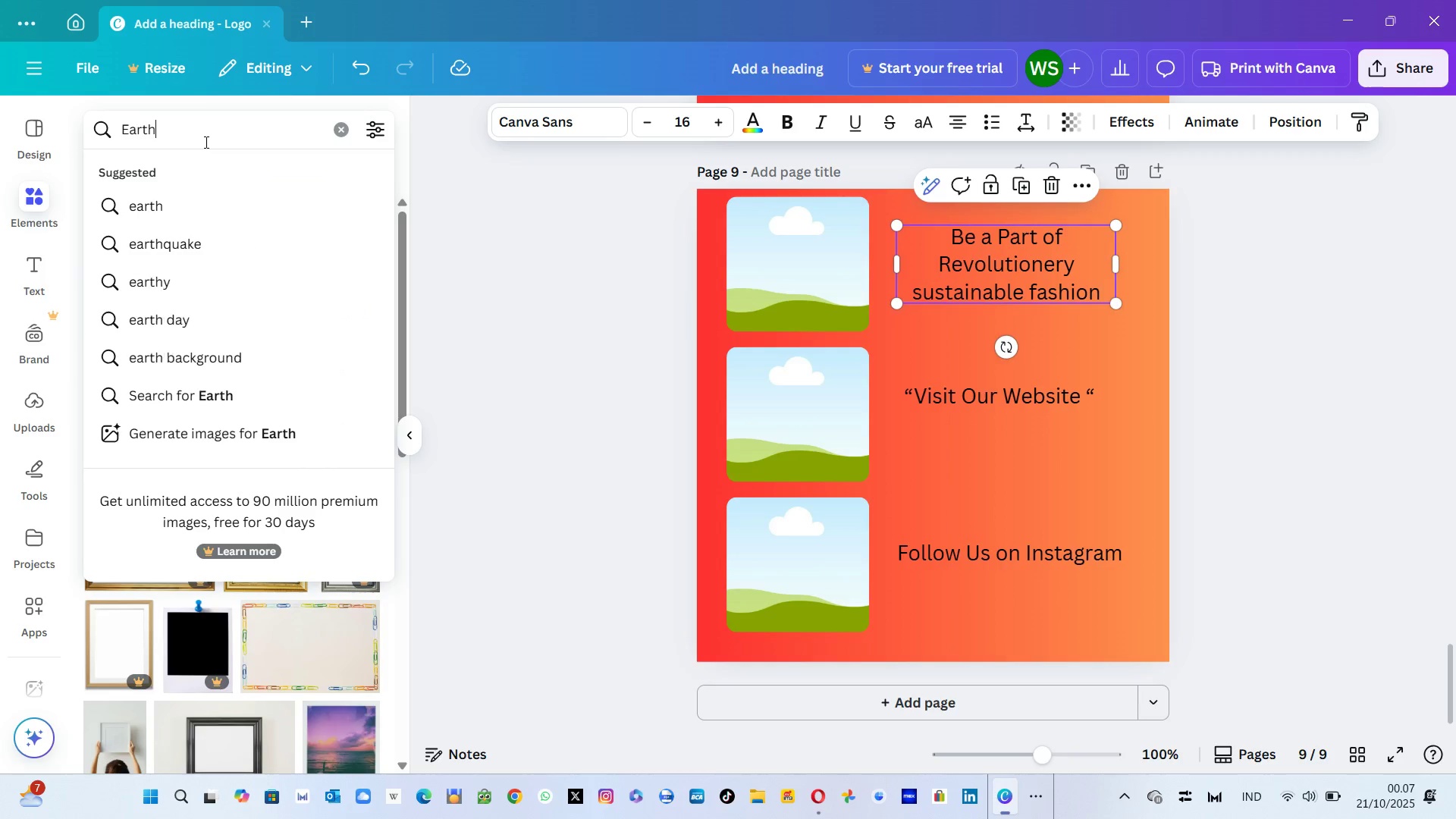 
key(Enter)
 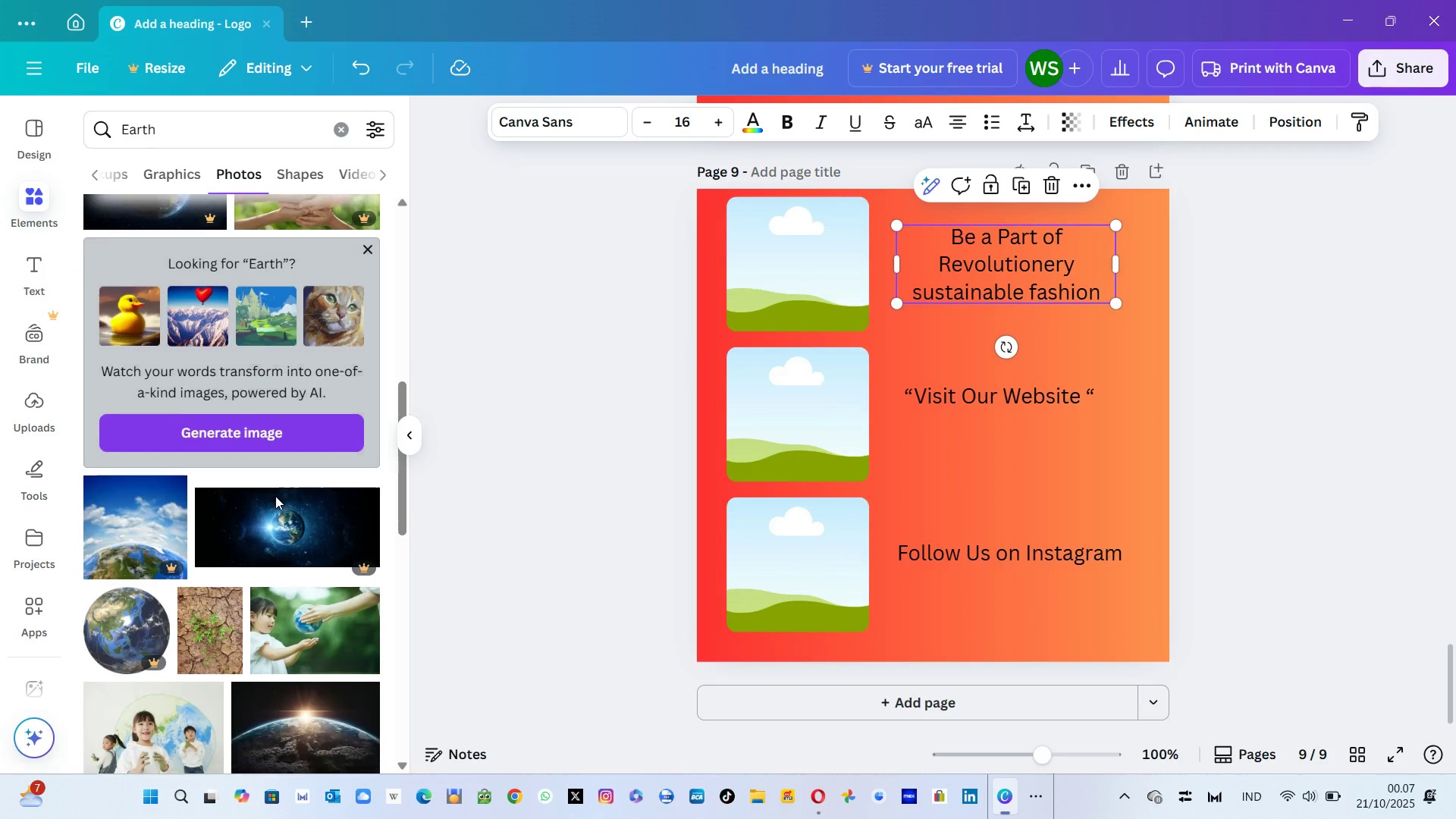 
wait(11.12)
 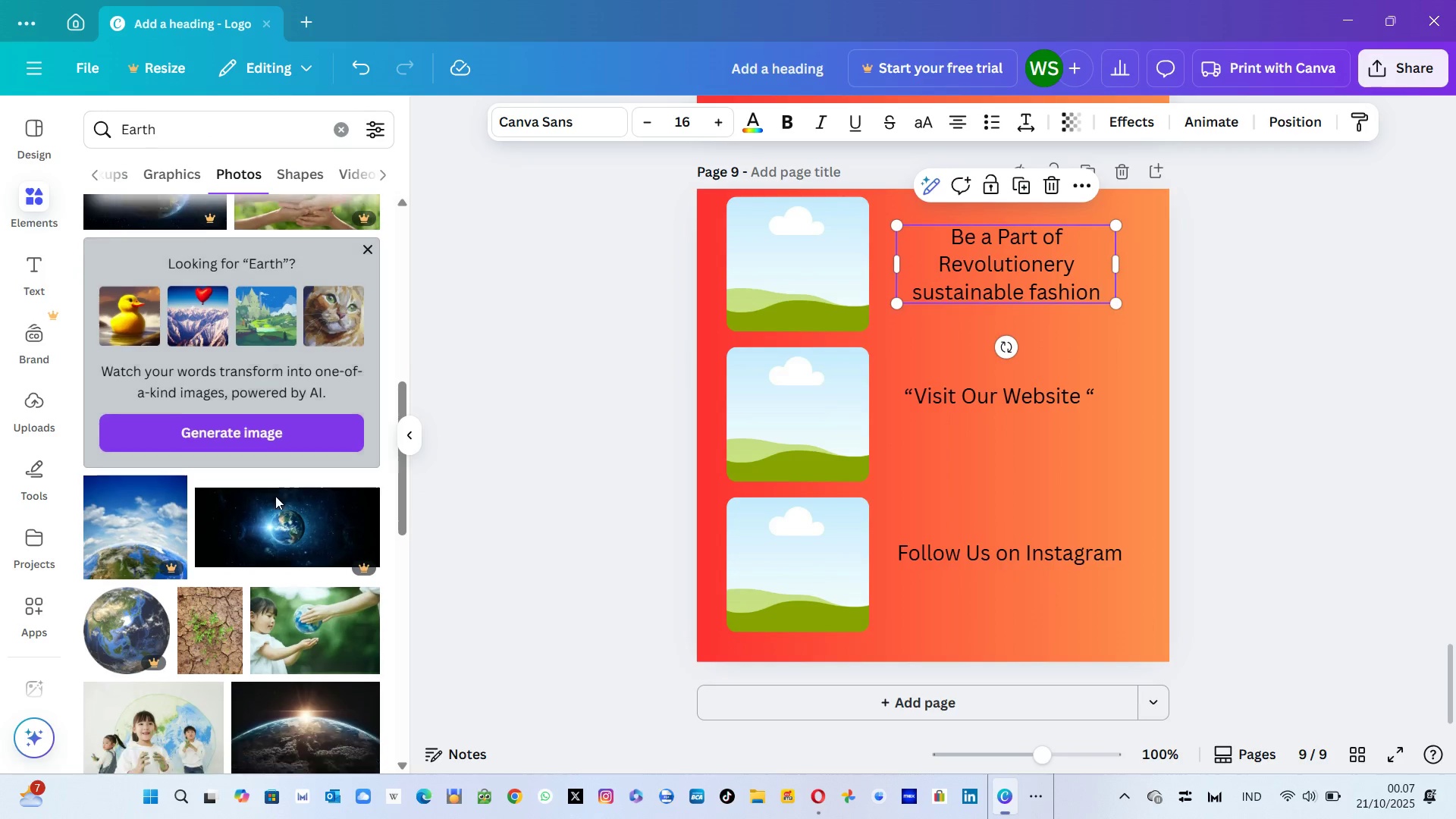 
mouse_move([232, 457])
 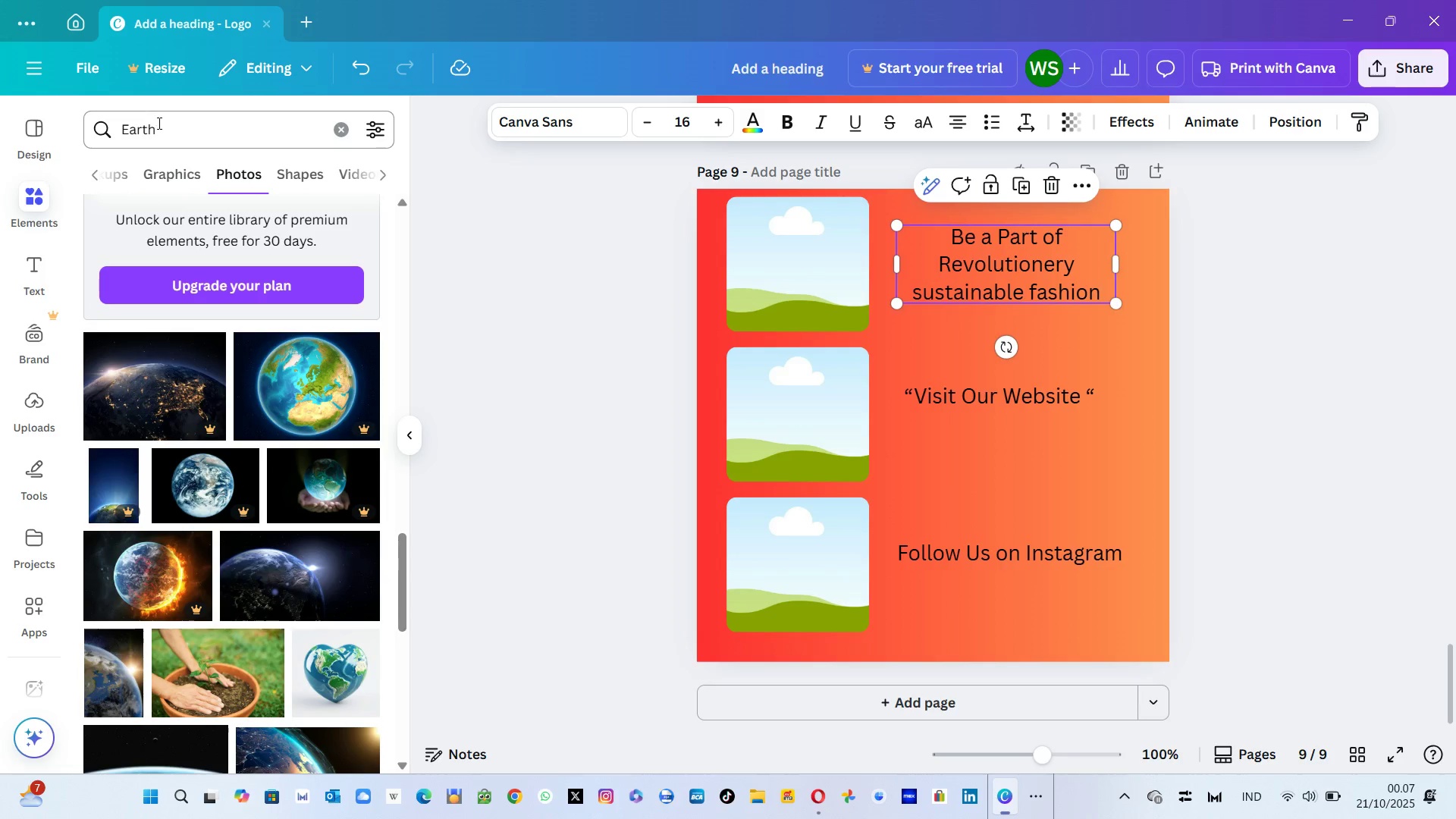 
left_click([158, 126])
 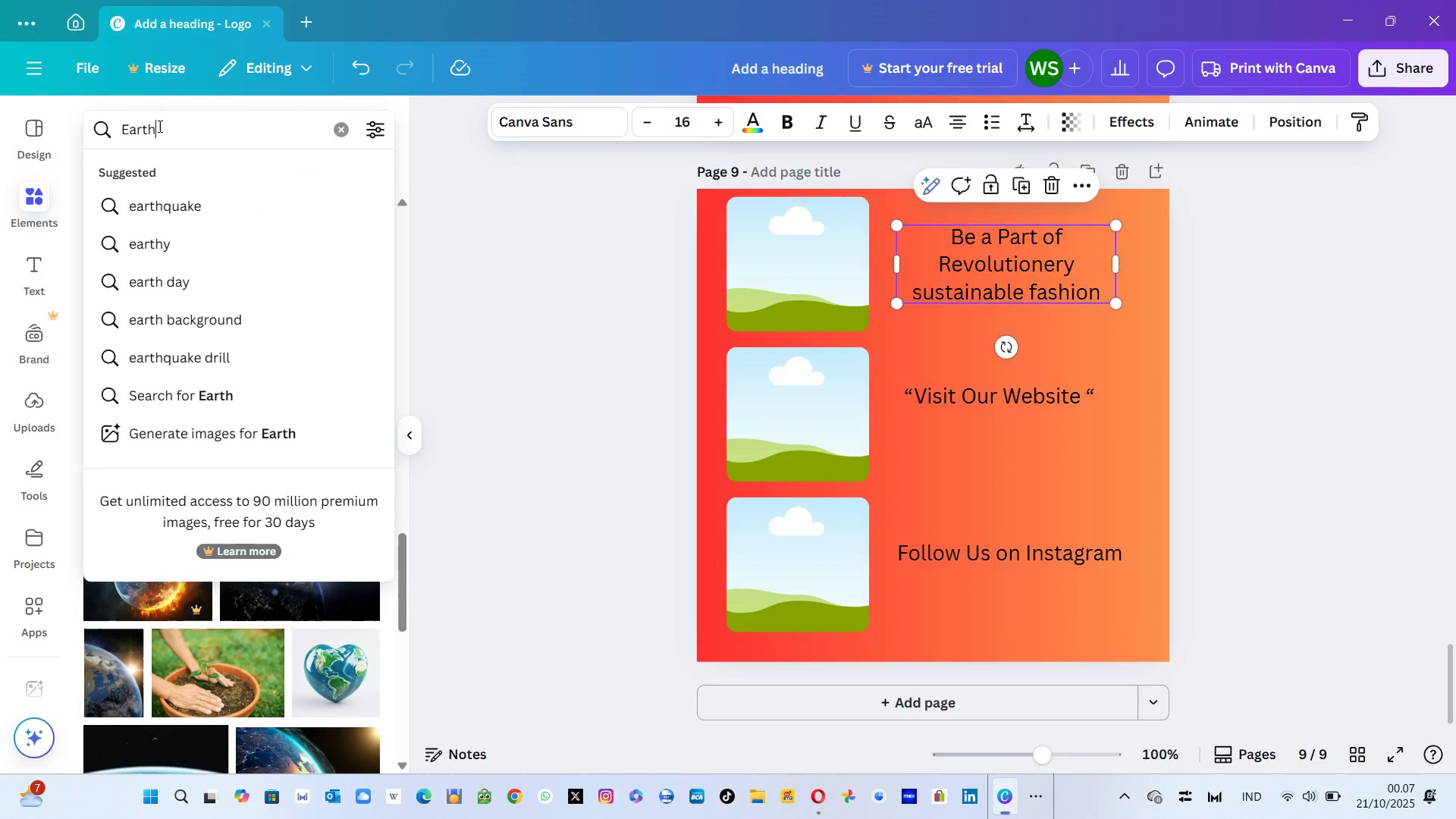 
hold_key(key=Backspace, duration=0.64)
 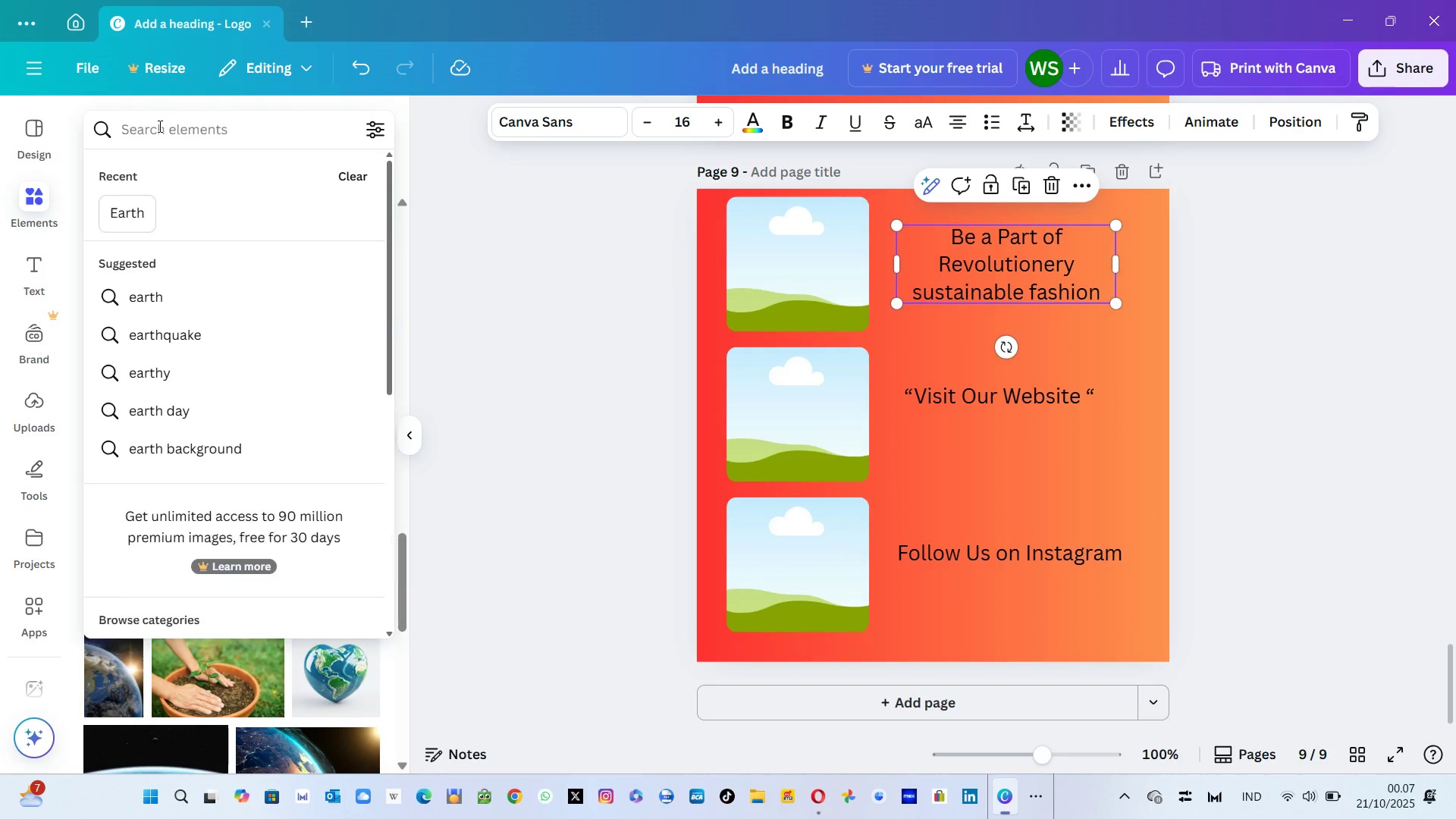 
left_click([158, 126])
 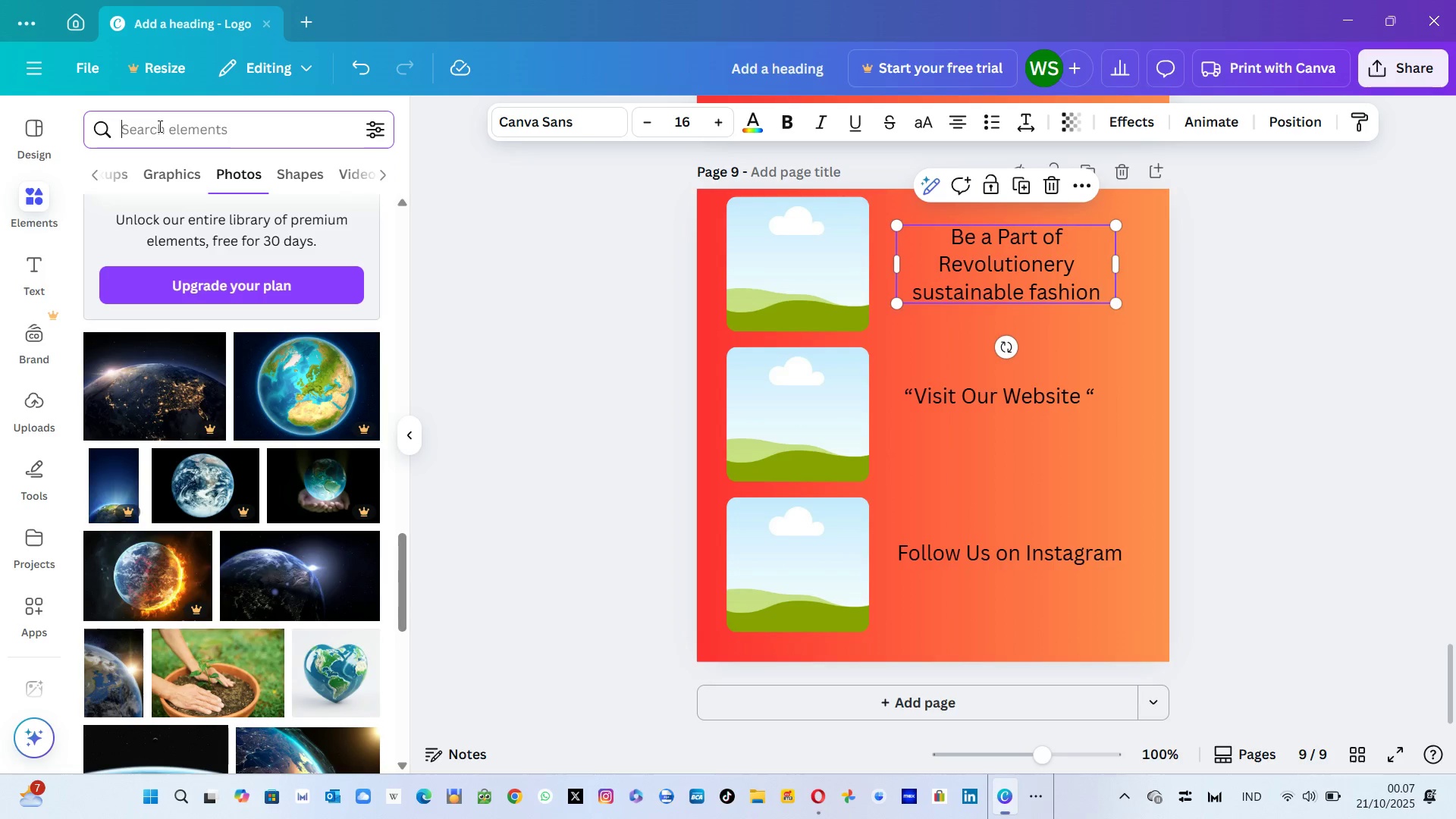 
double_click([158, 126])
 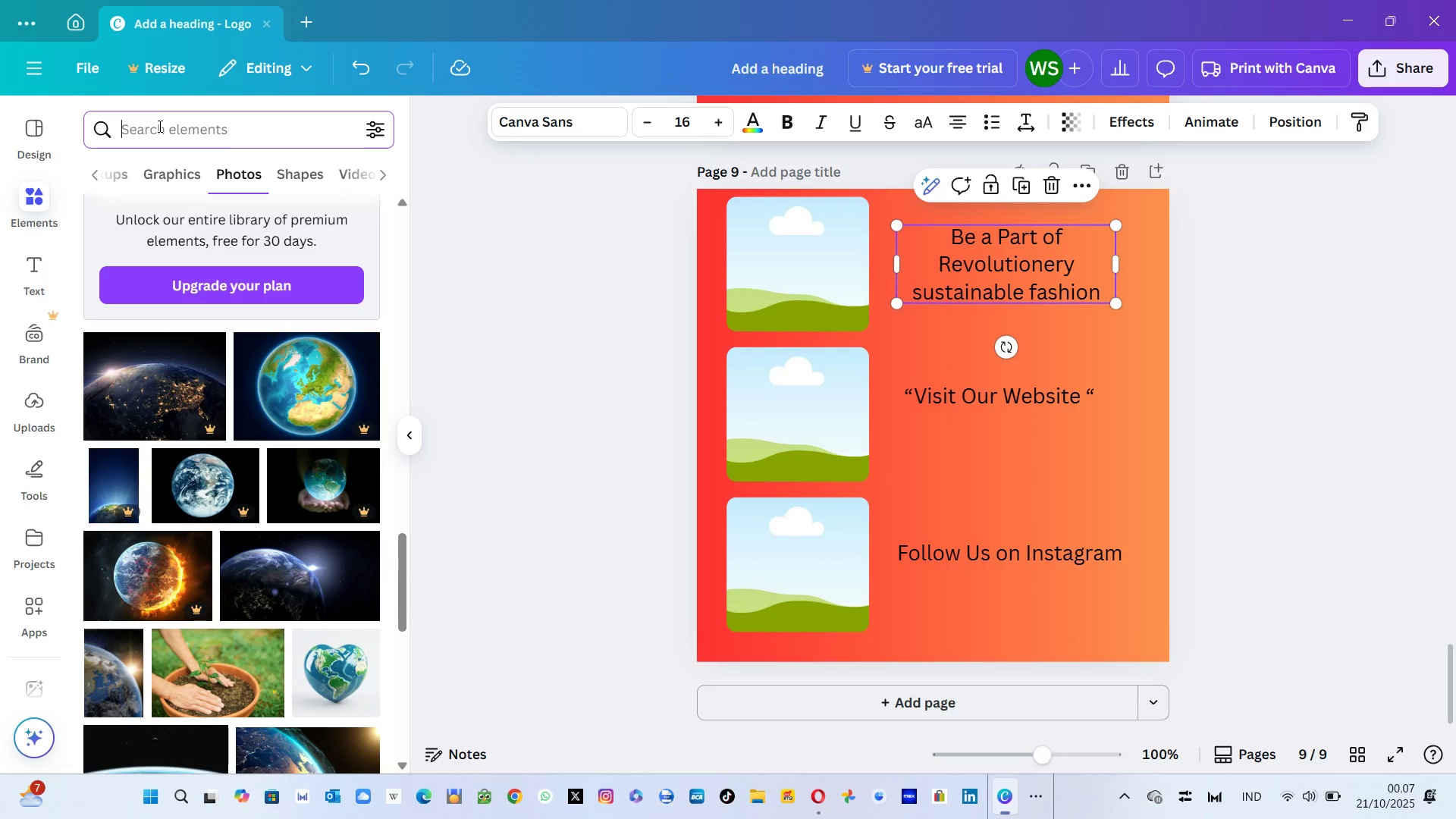 
type(Internet)
 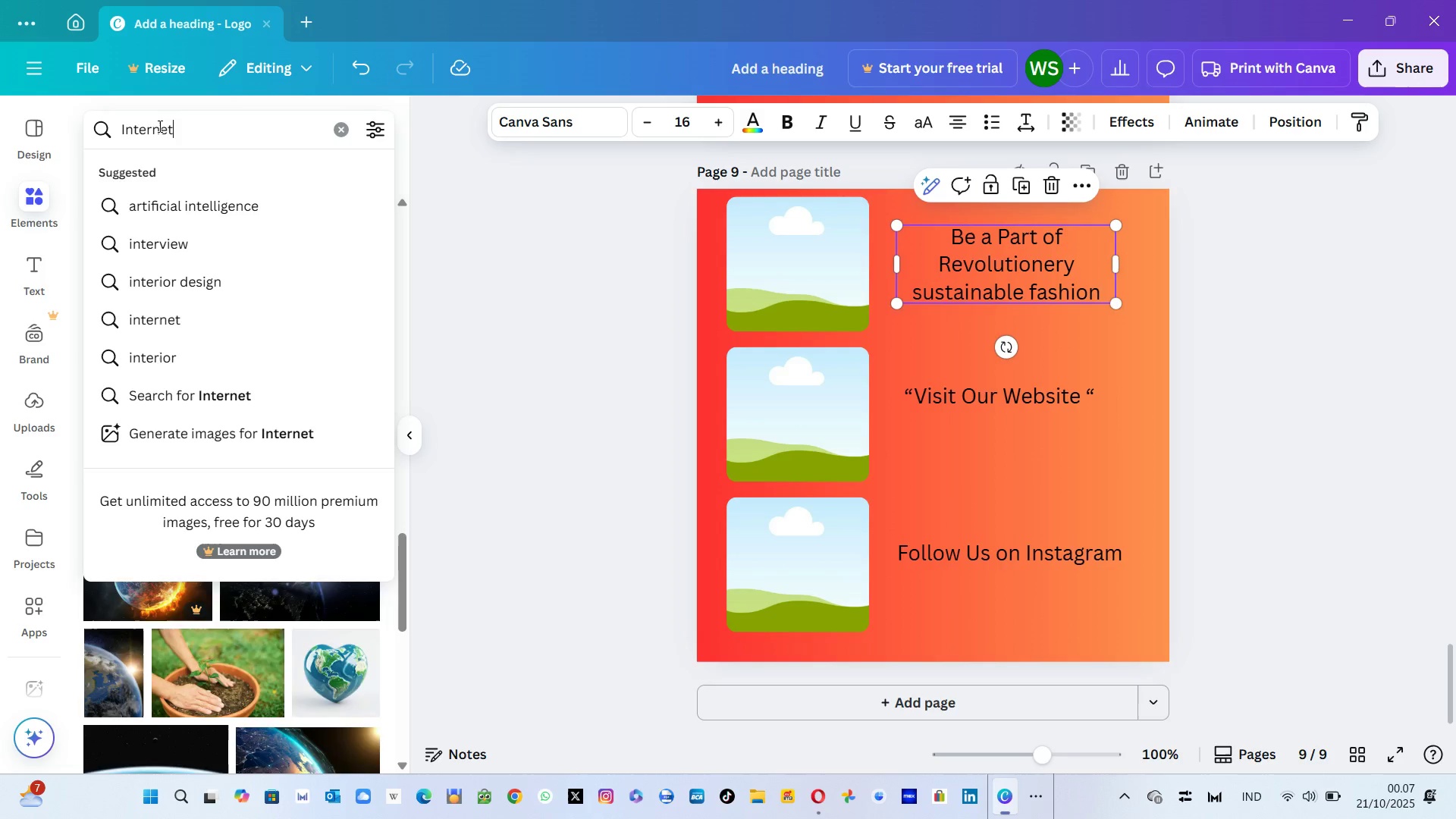 
key(Enter)
 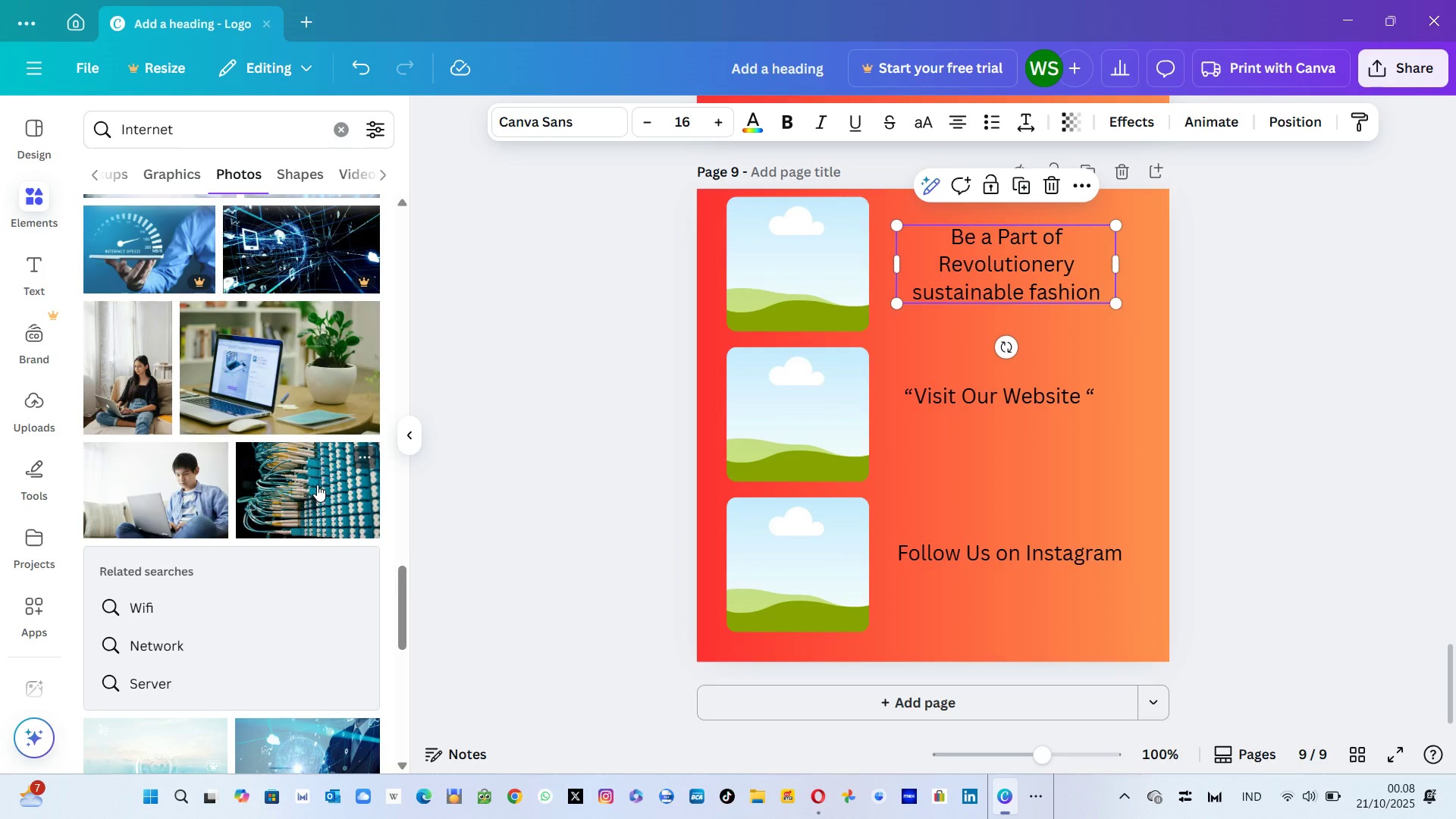 
wait(32.07)
 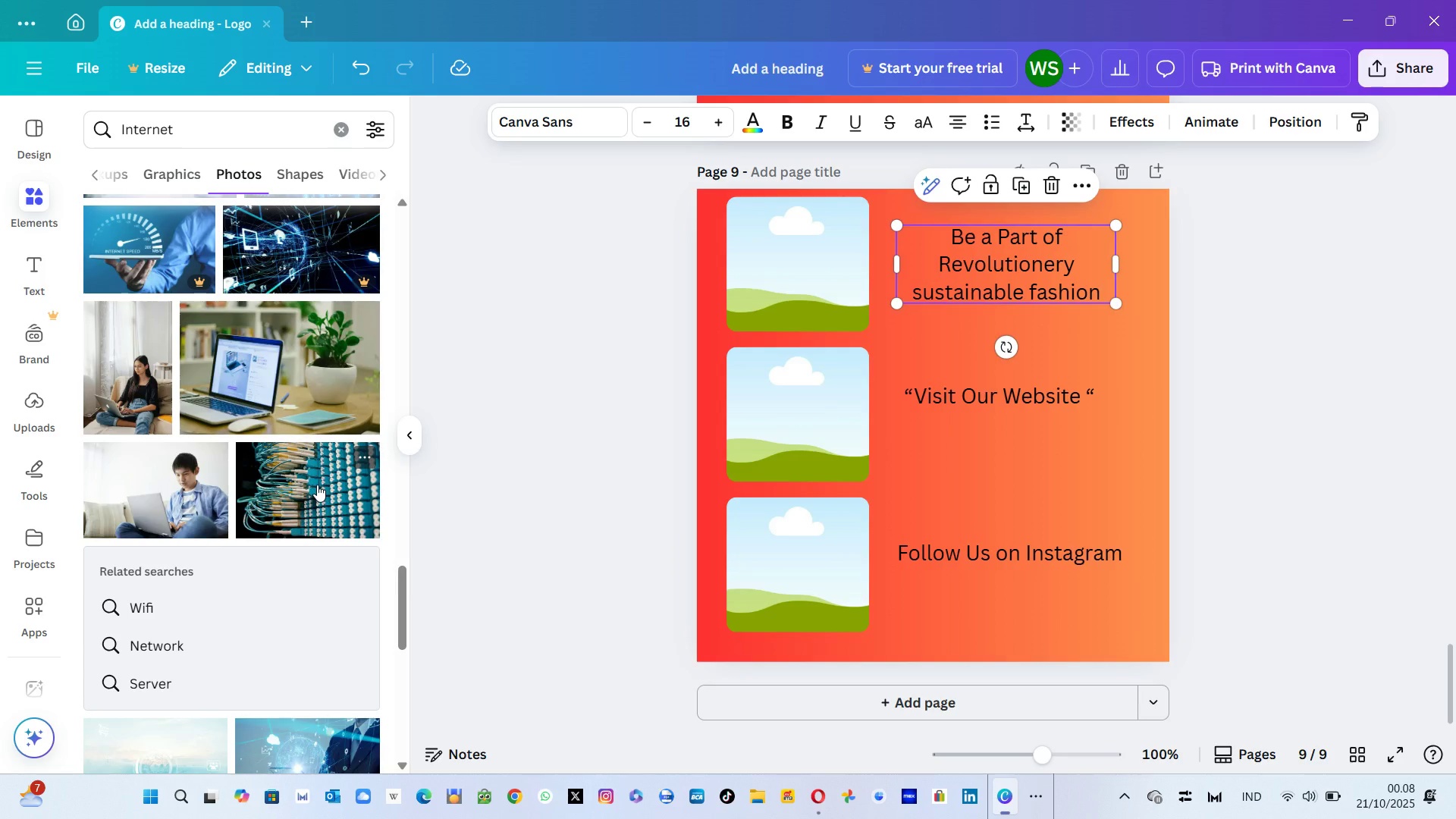 
left_click([212, 504])
 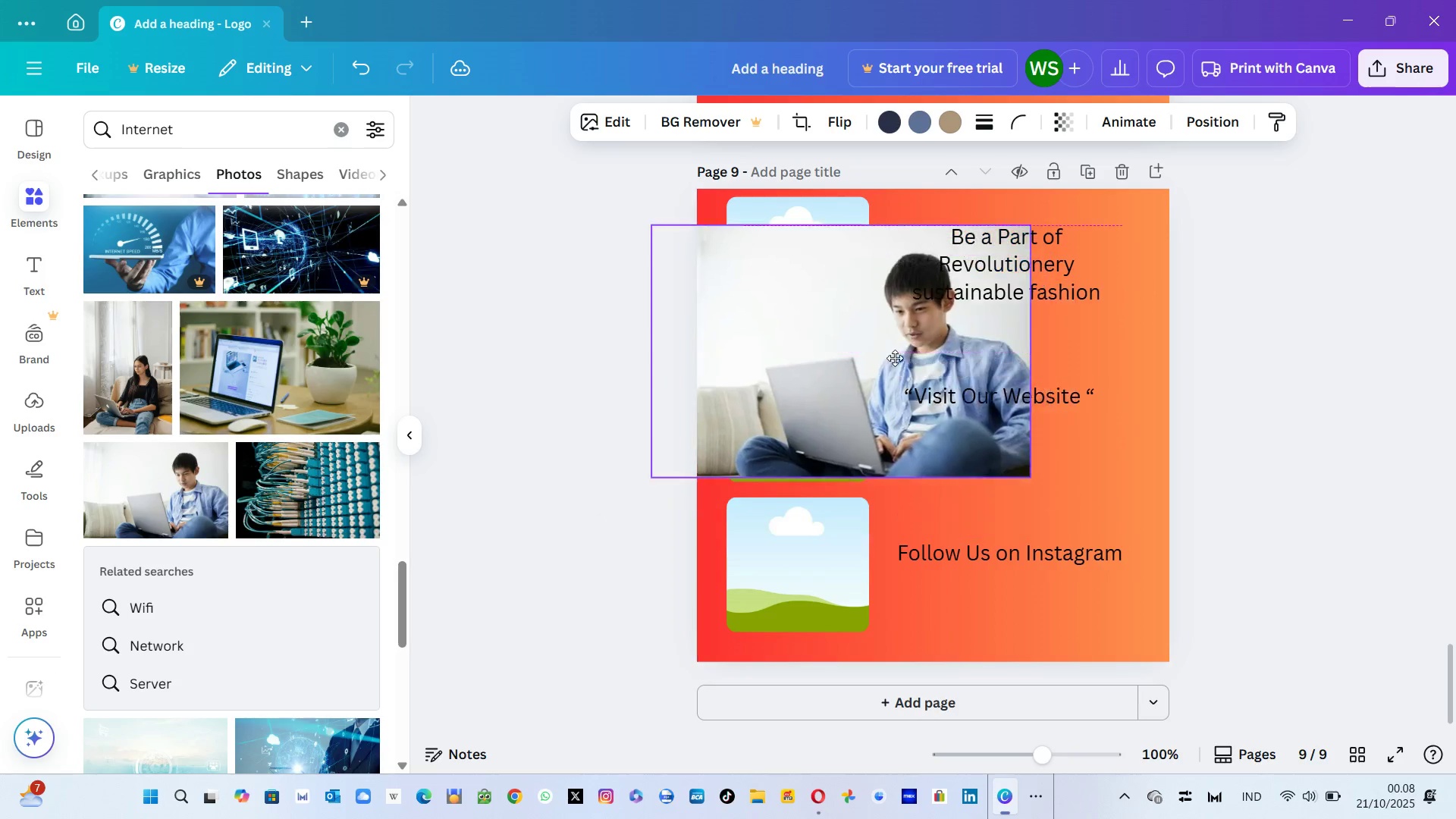 
mouse_move([849, 249])
 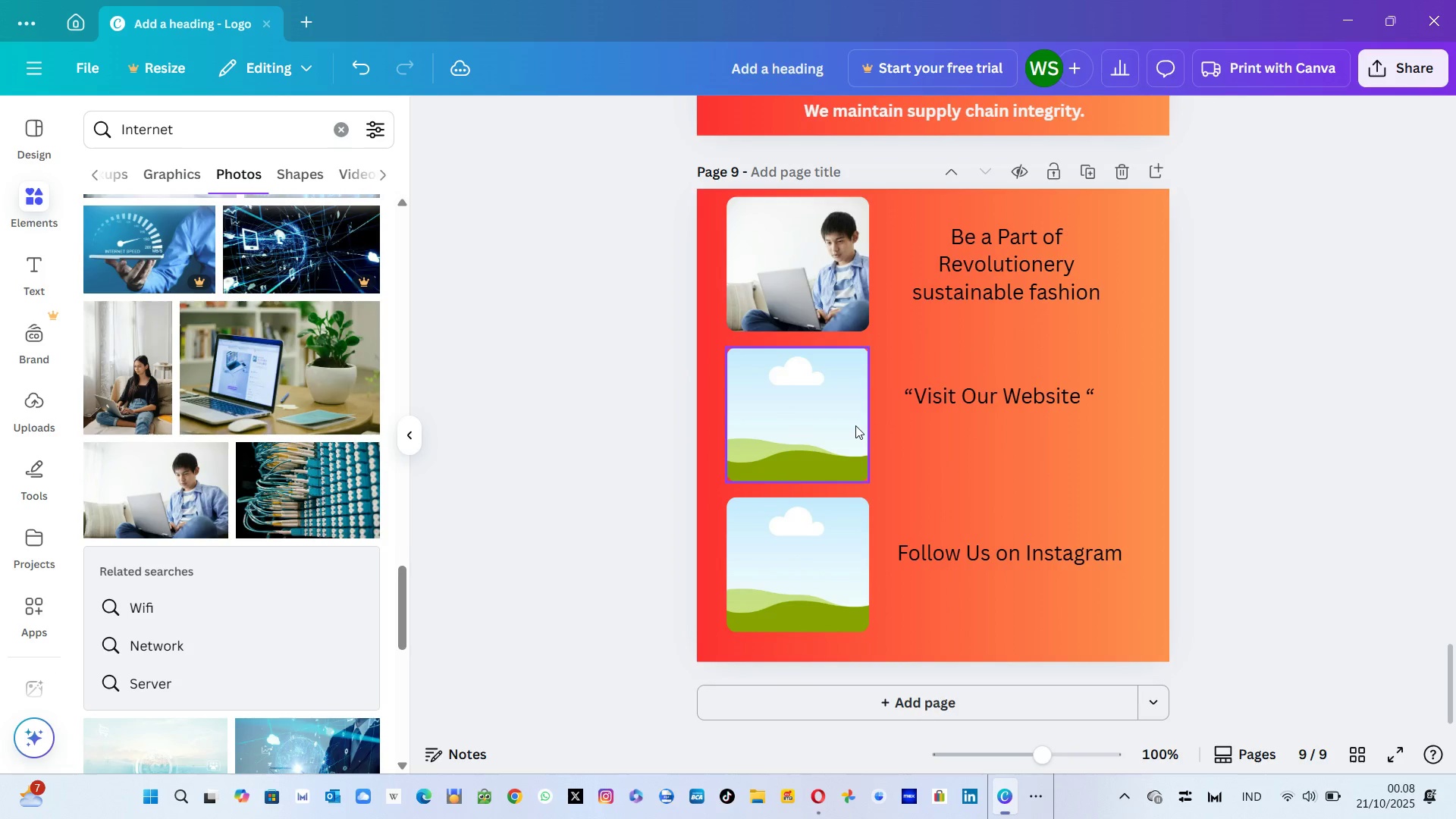 
left_click([855, 425])
 